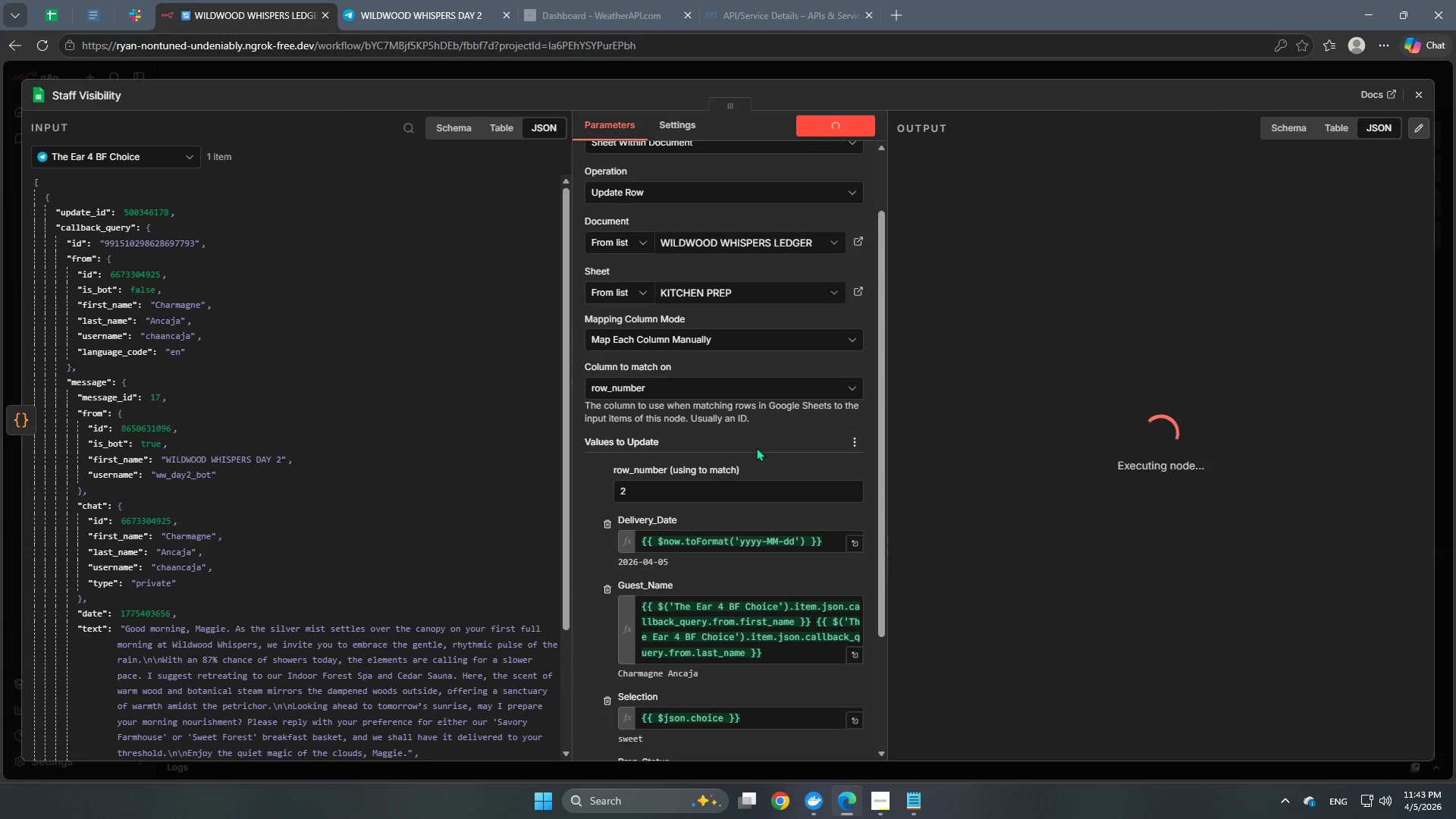 
left_click([40, 18])
 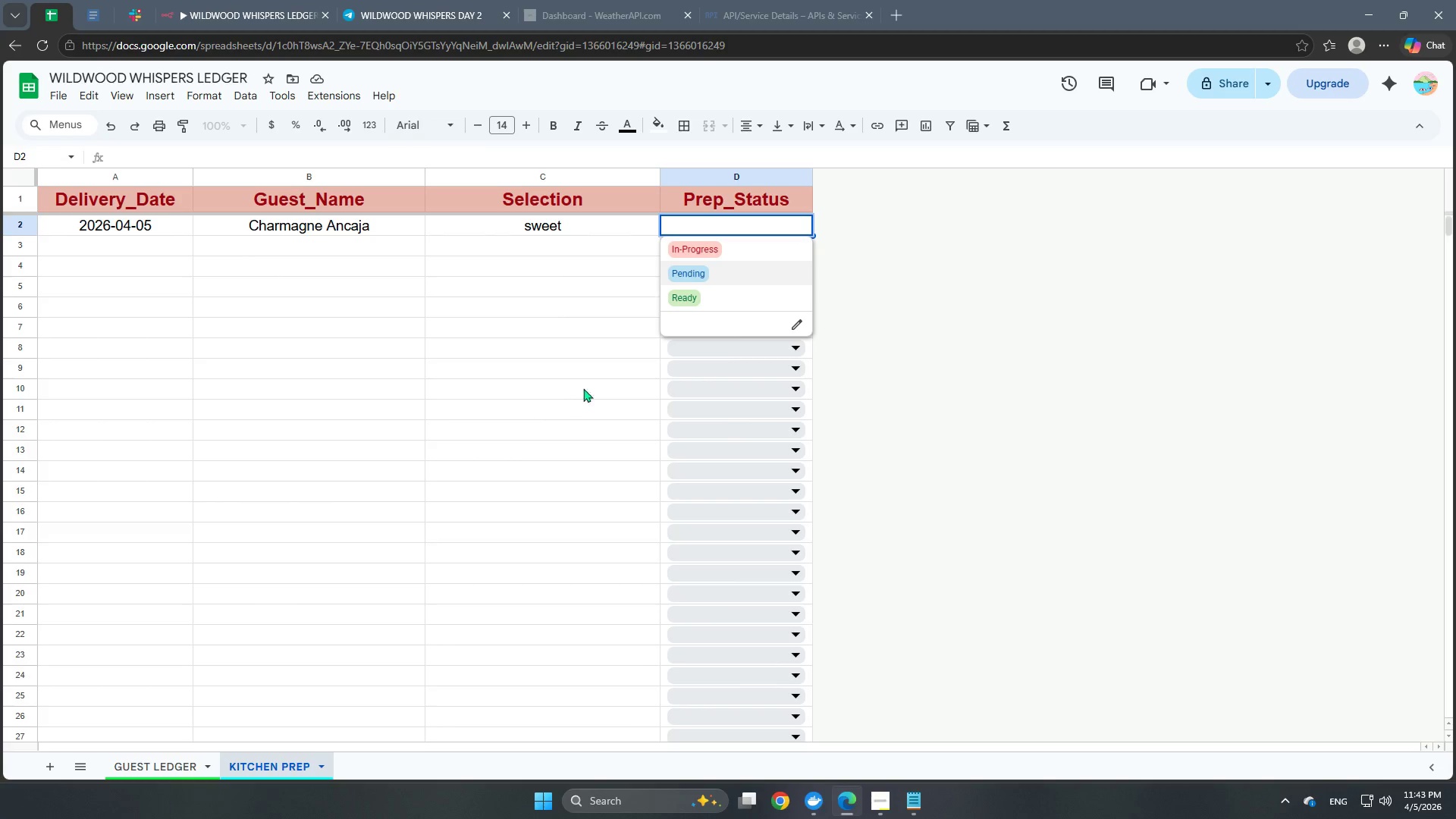 
left_click([555, 340])
 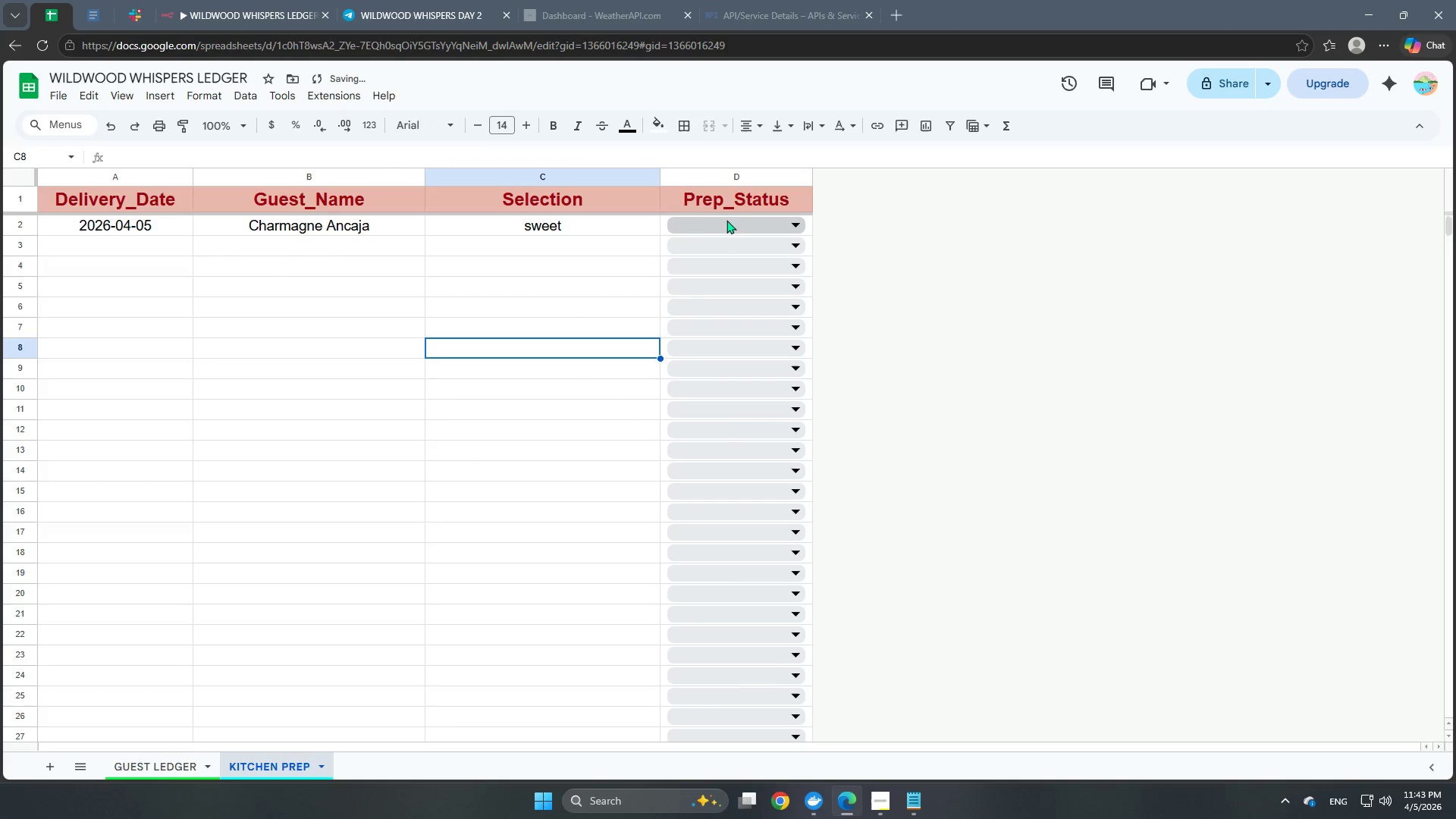 
left_click([725, 221])
 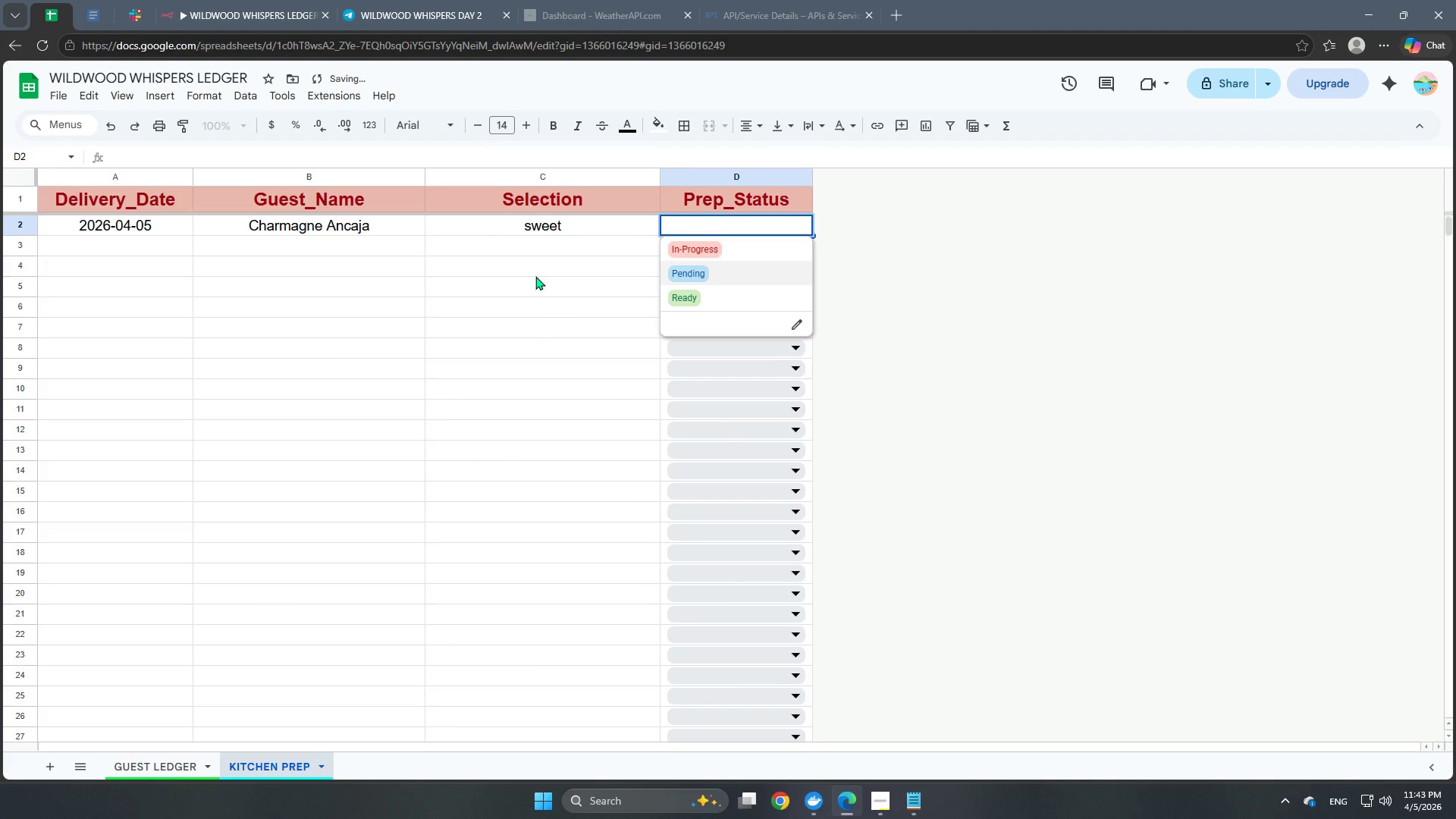 
scroll: coordinate [756, 447], scroll_direction: down, amount: 5.0
 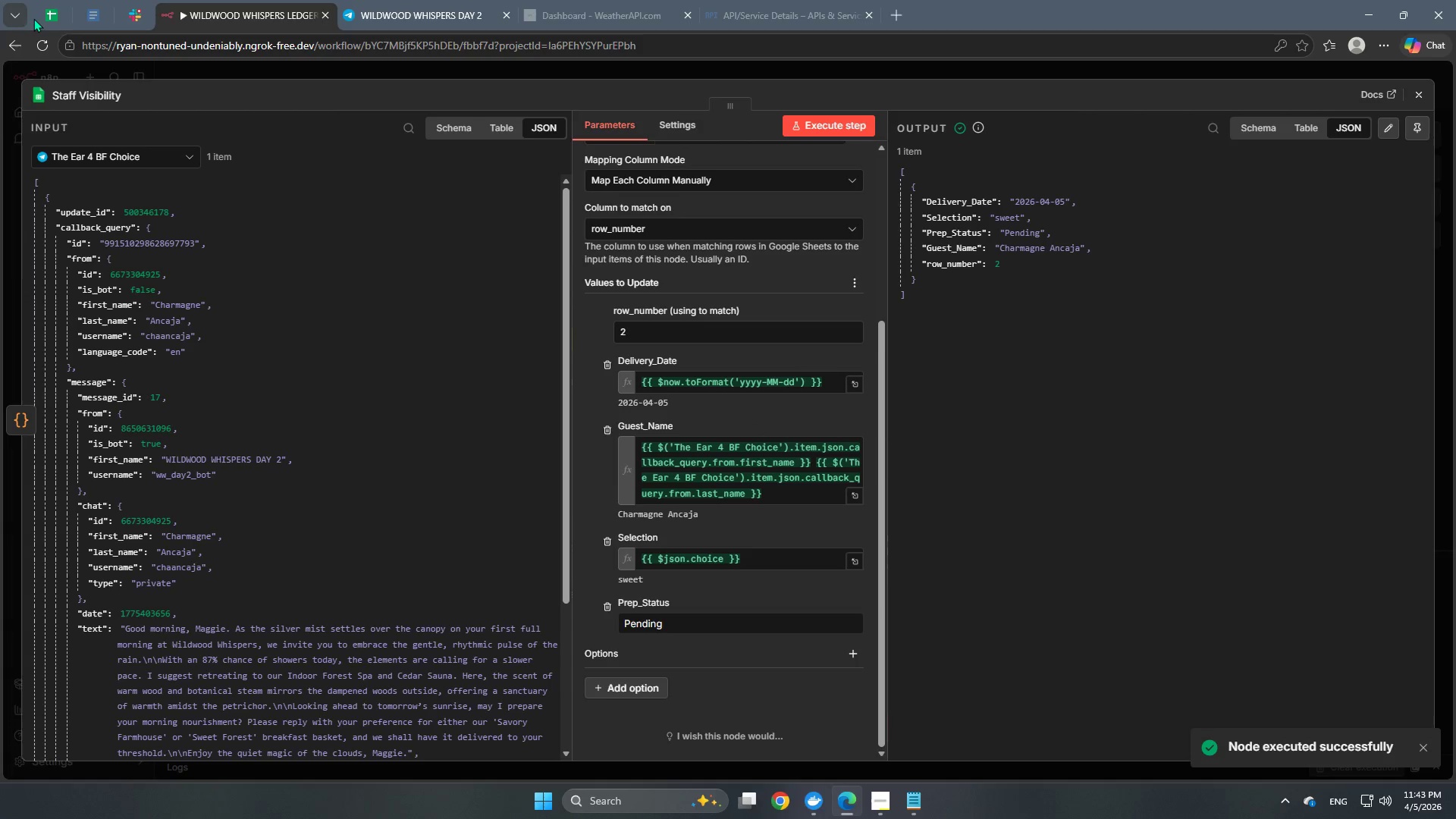 
left_click([545, 299])
 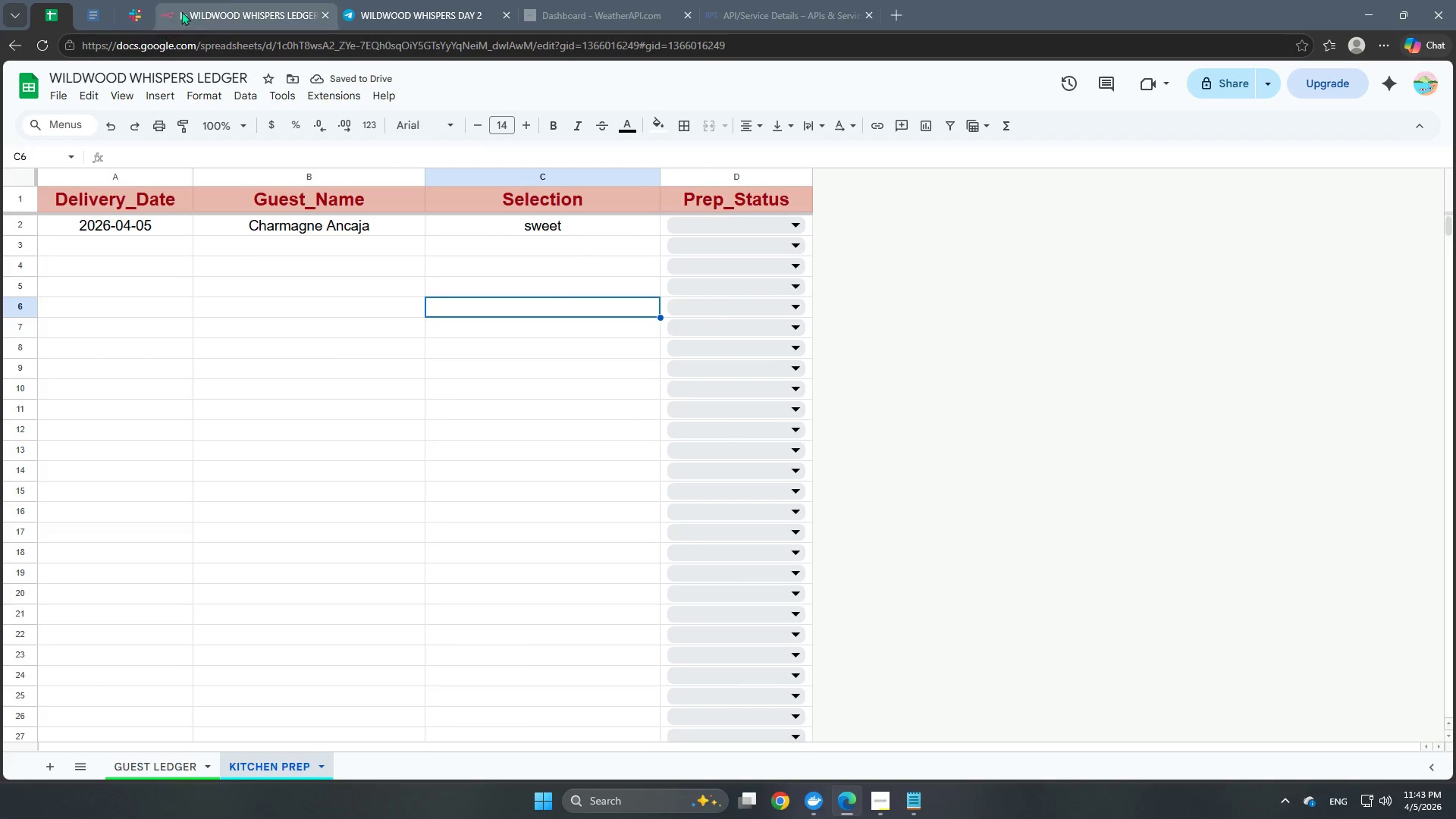 
left_click([226, 4])
 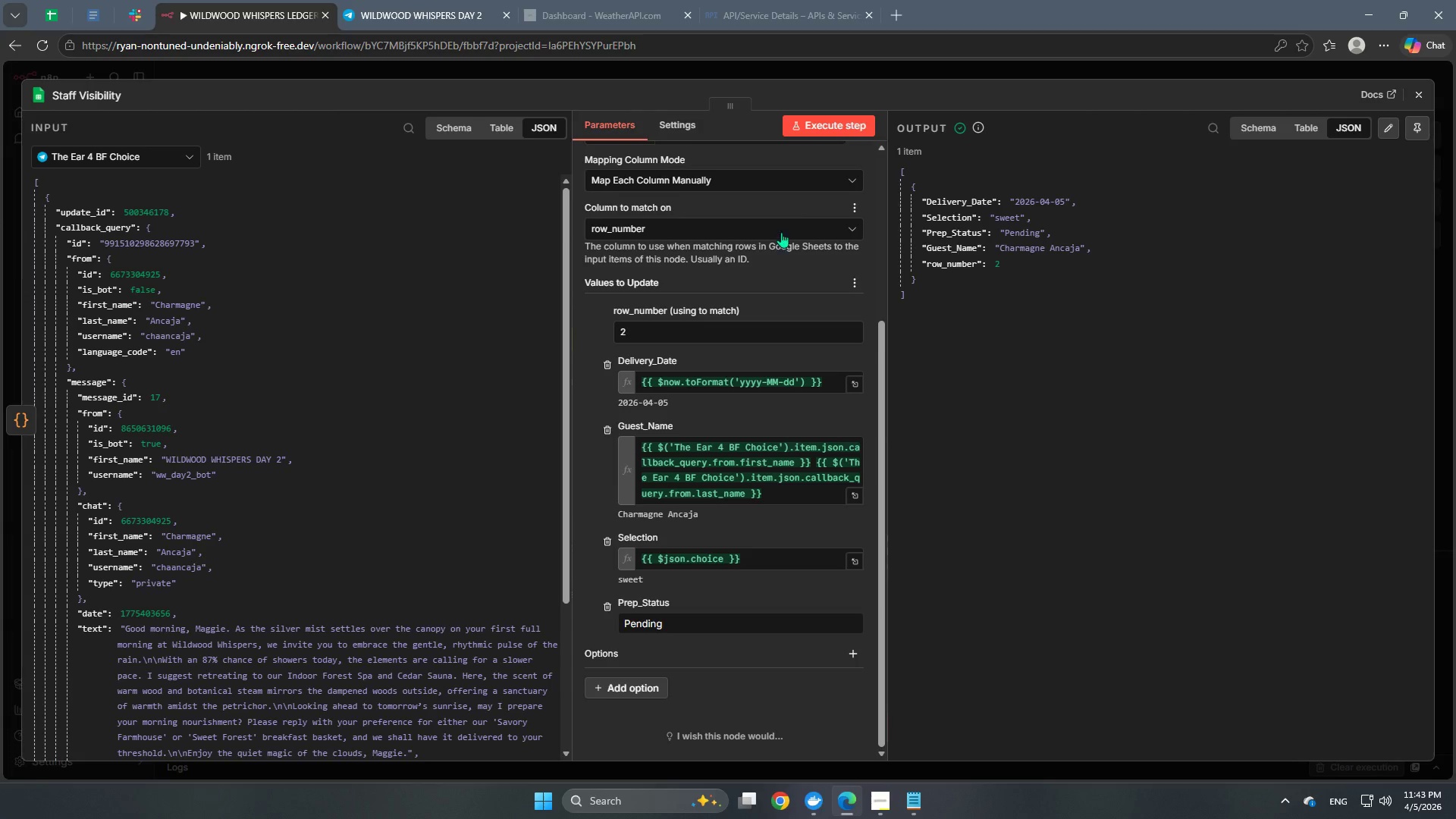 
left_click([814, 115])
 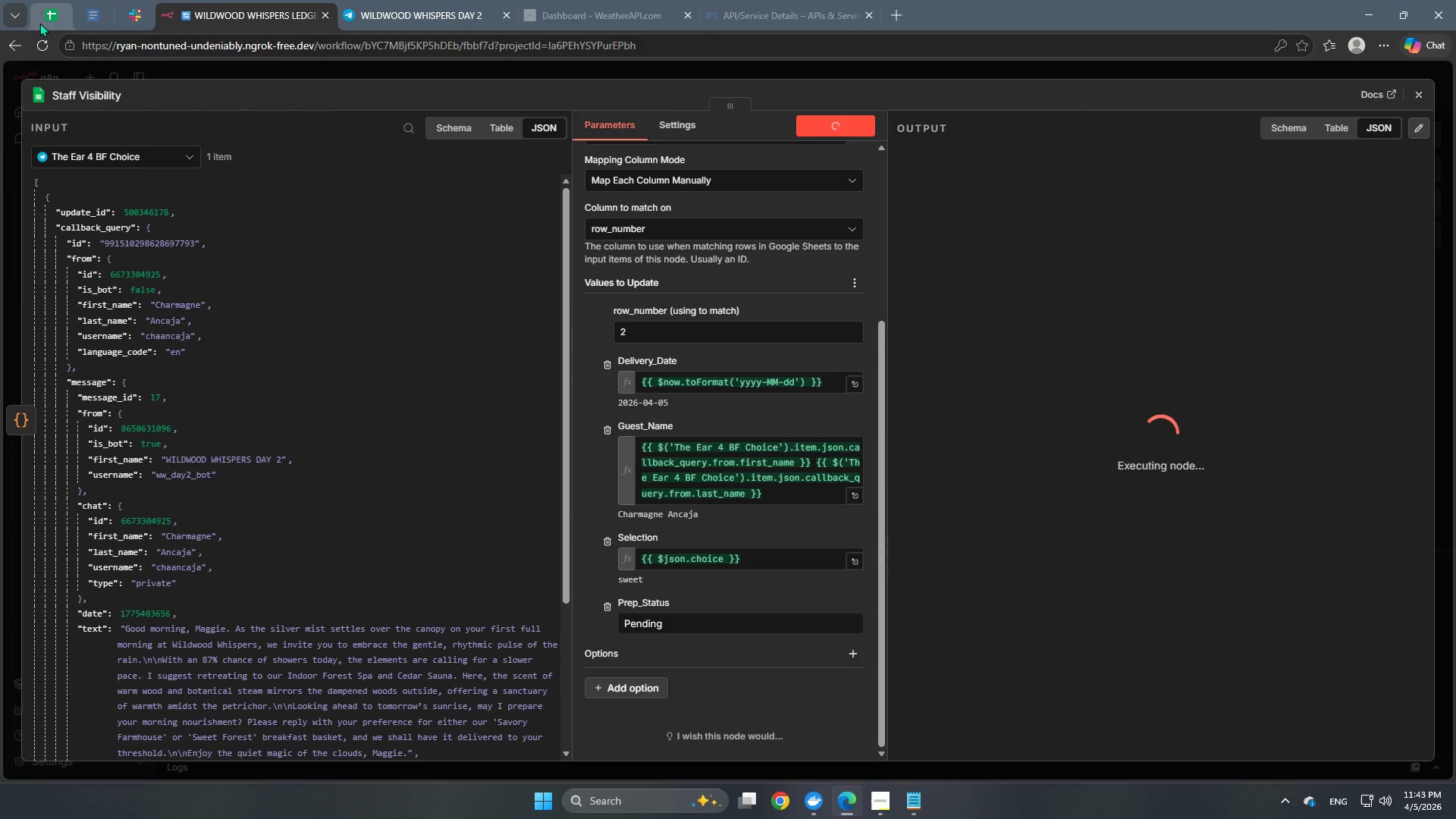 
left_click([45, 14])
 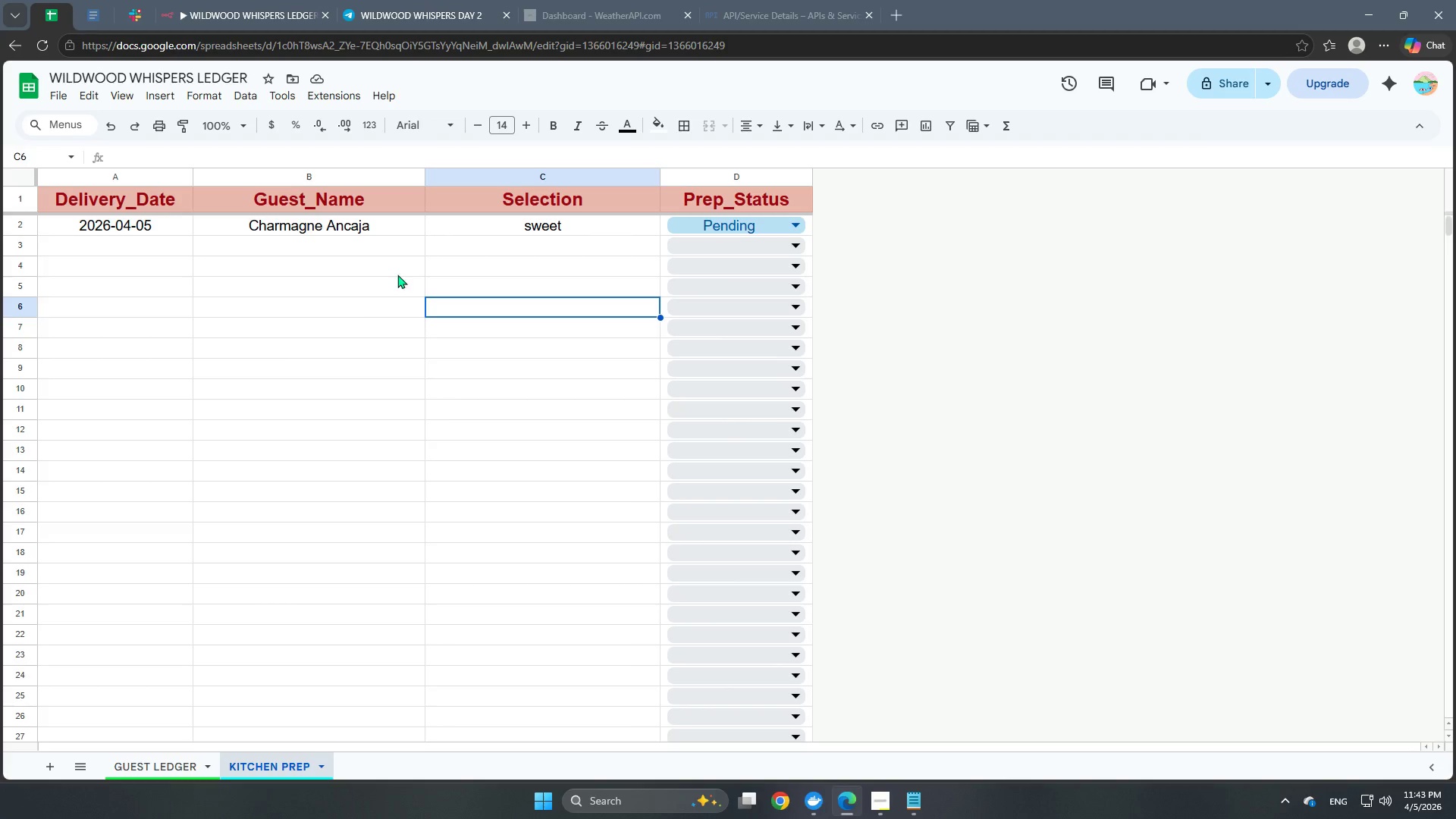 
scroll: coordinate [402, 259], scroll_direction: up, amount: 3.0
 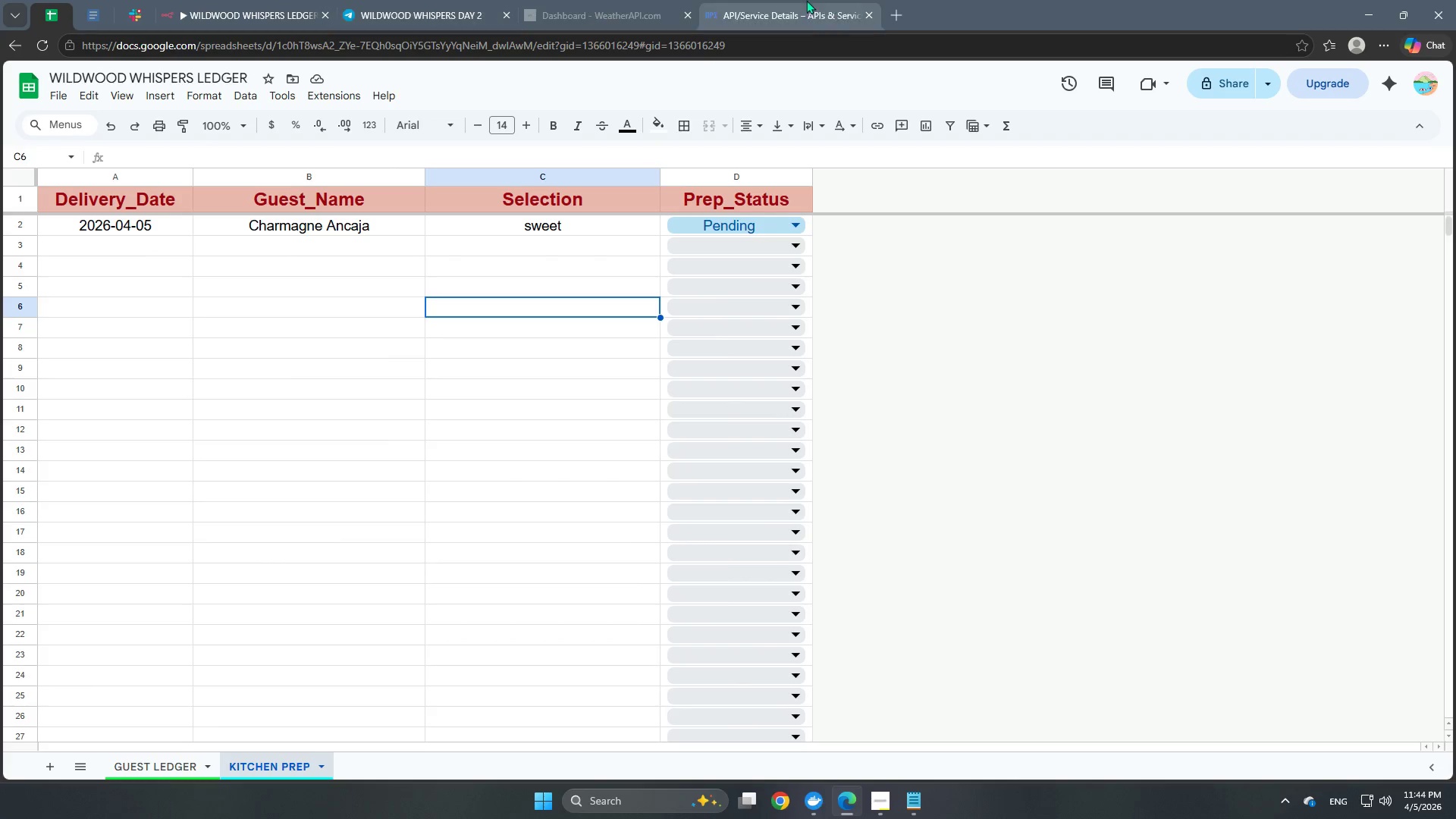 
left_click([238, 2])
 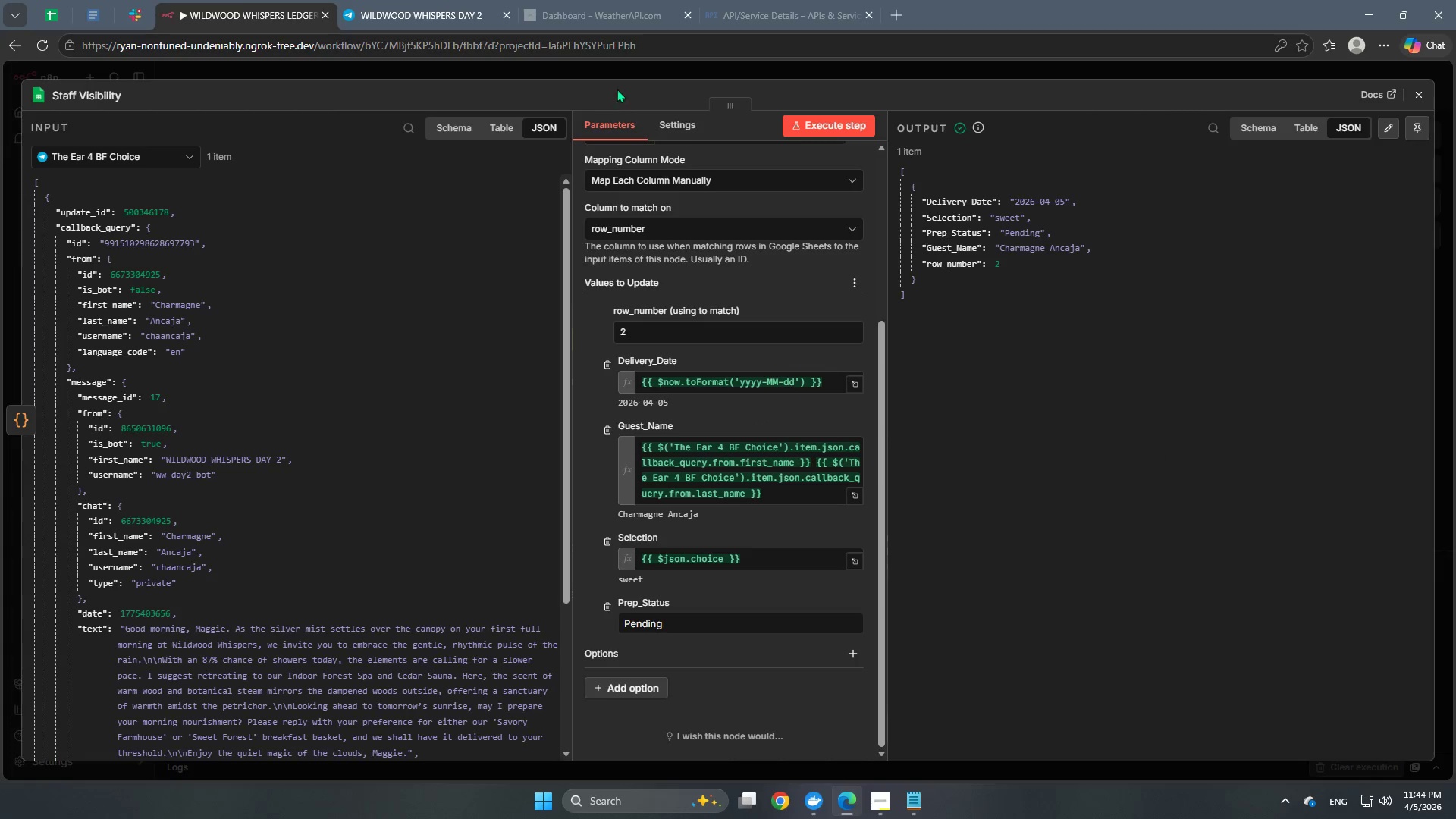 
left_click([623, 77])
 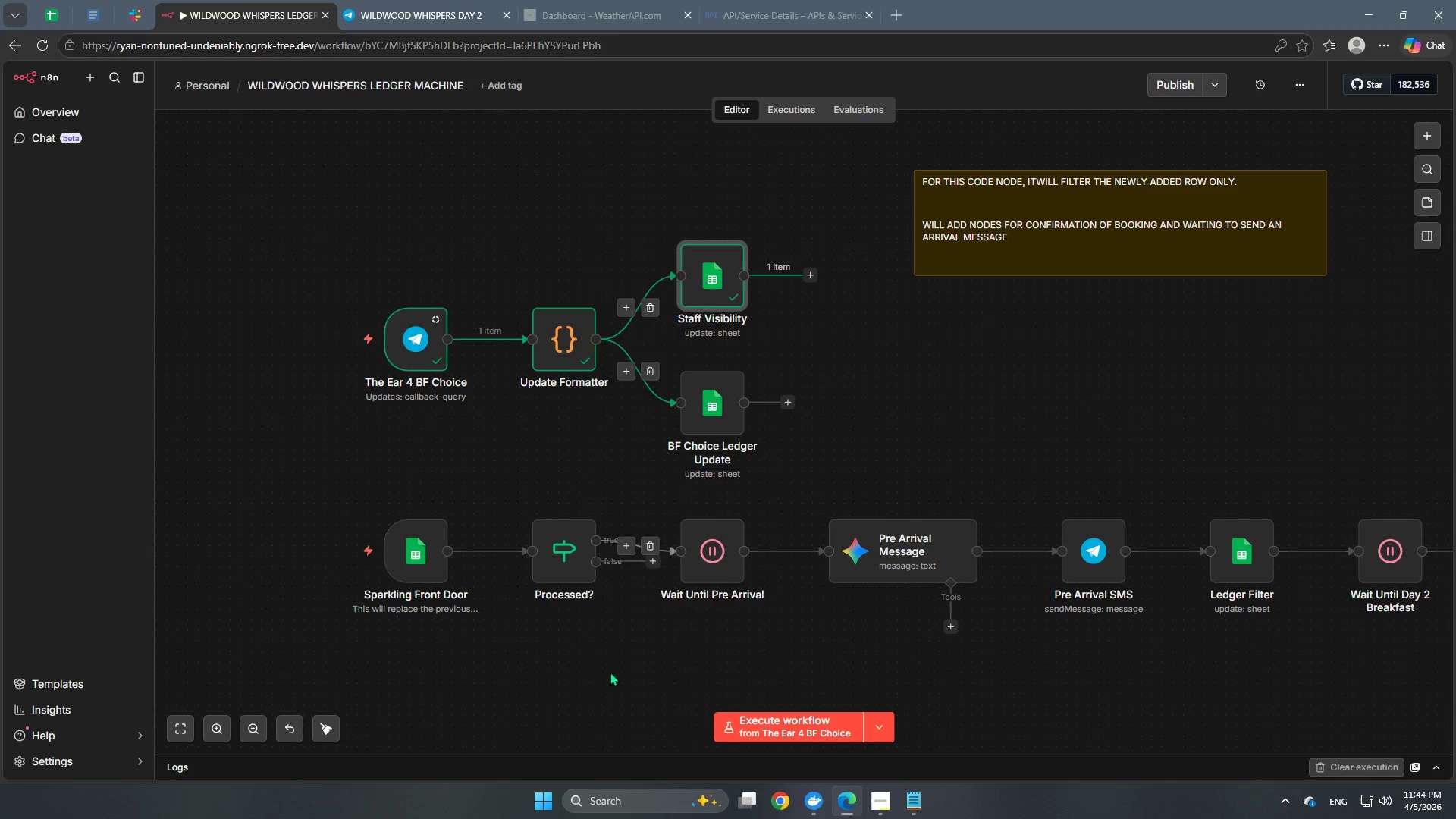 
hold_key(key=Space, duration=1.45)
 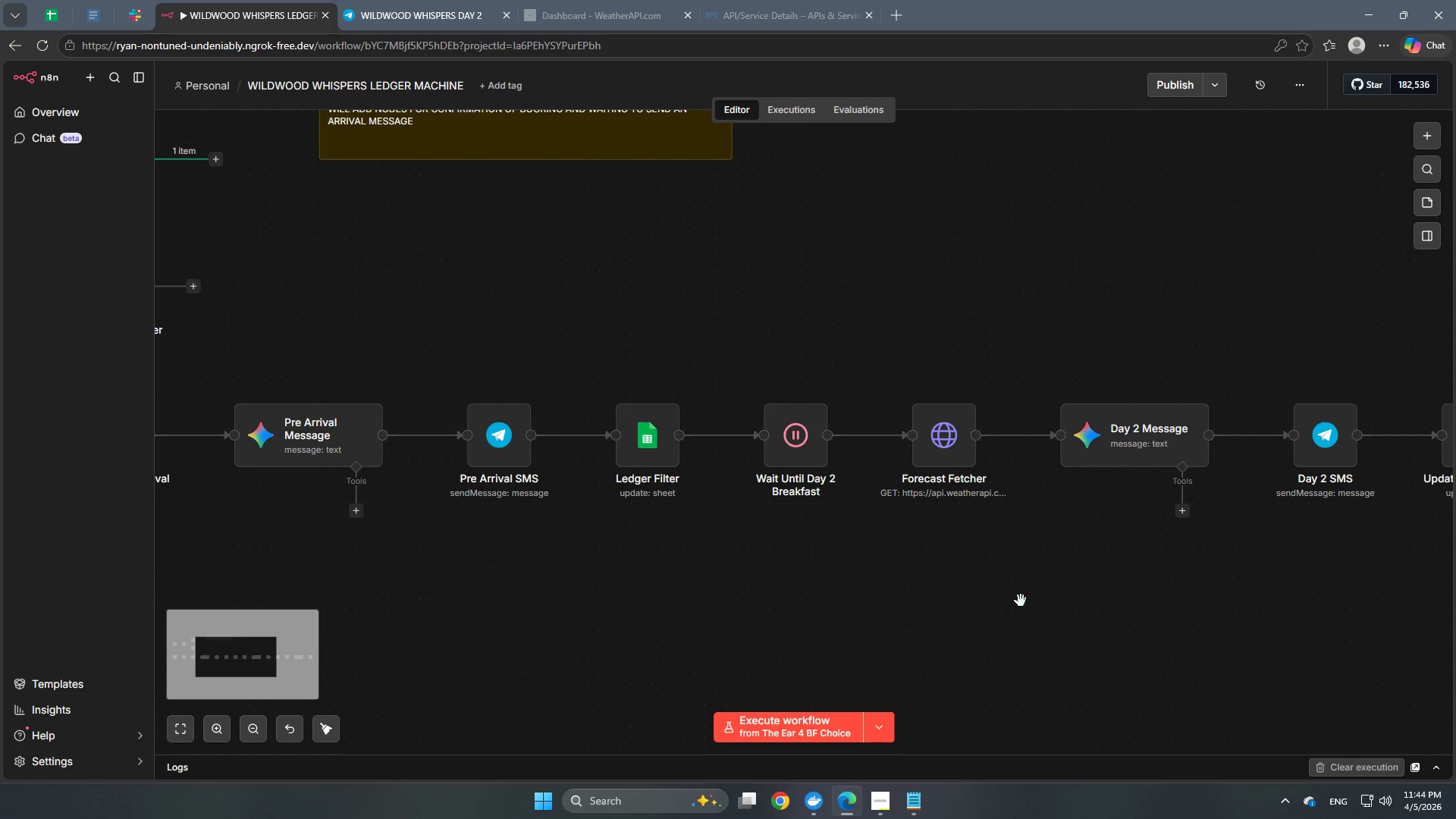 
left_click_drag(start_coordinate=[1087, 670], to_coordinate=[493, 554])
 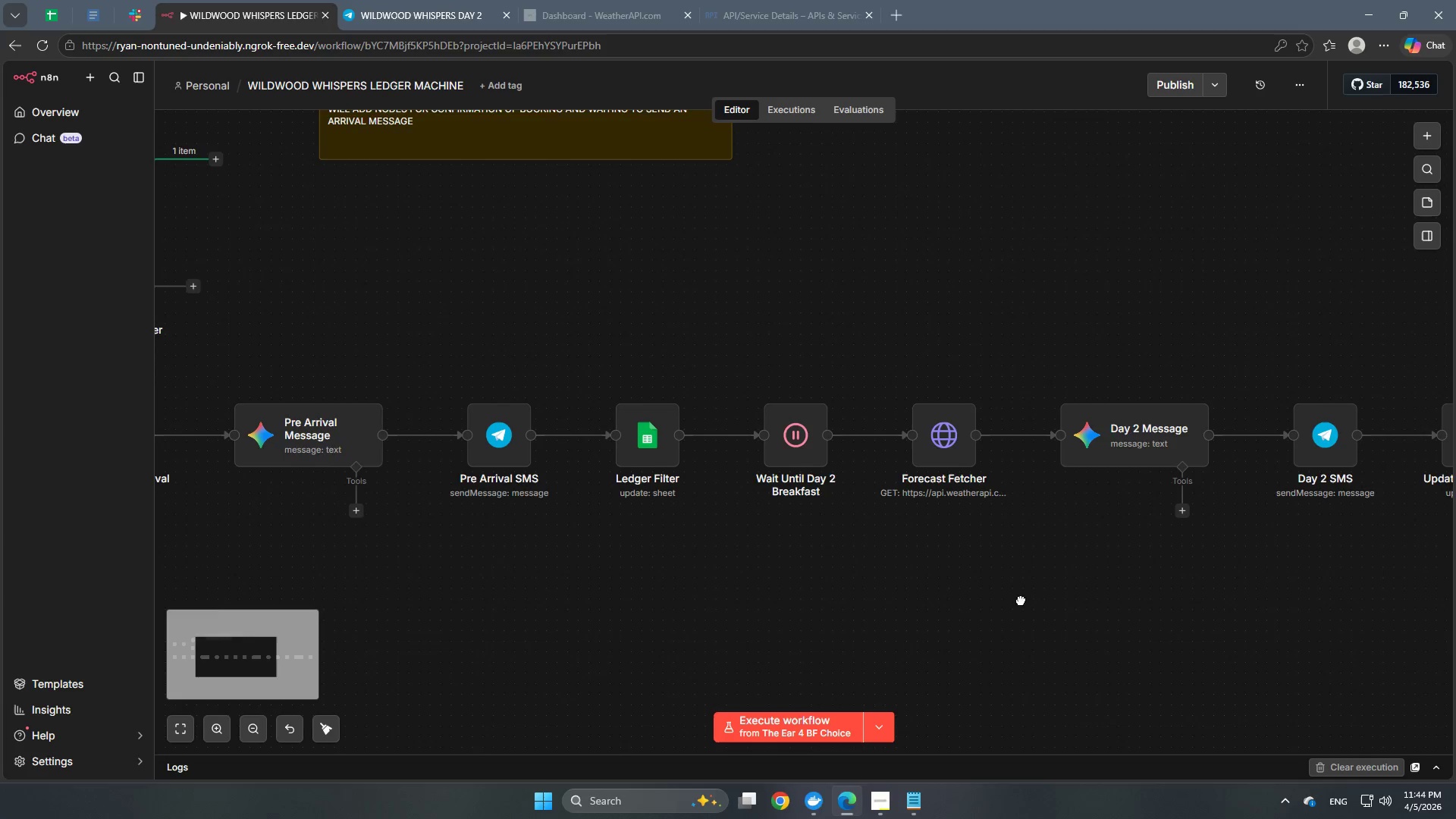 
hold_key(key=Space, duration=1.5)
 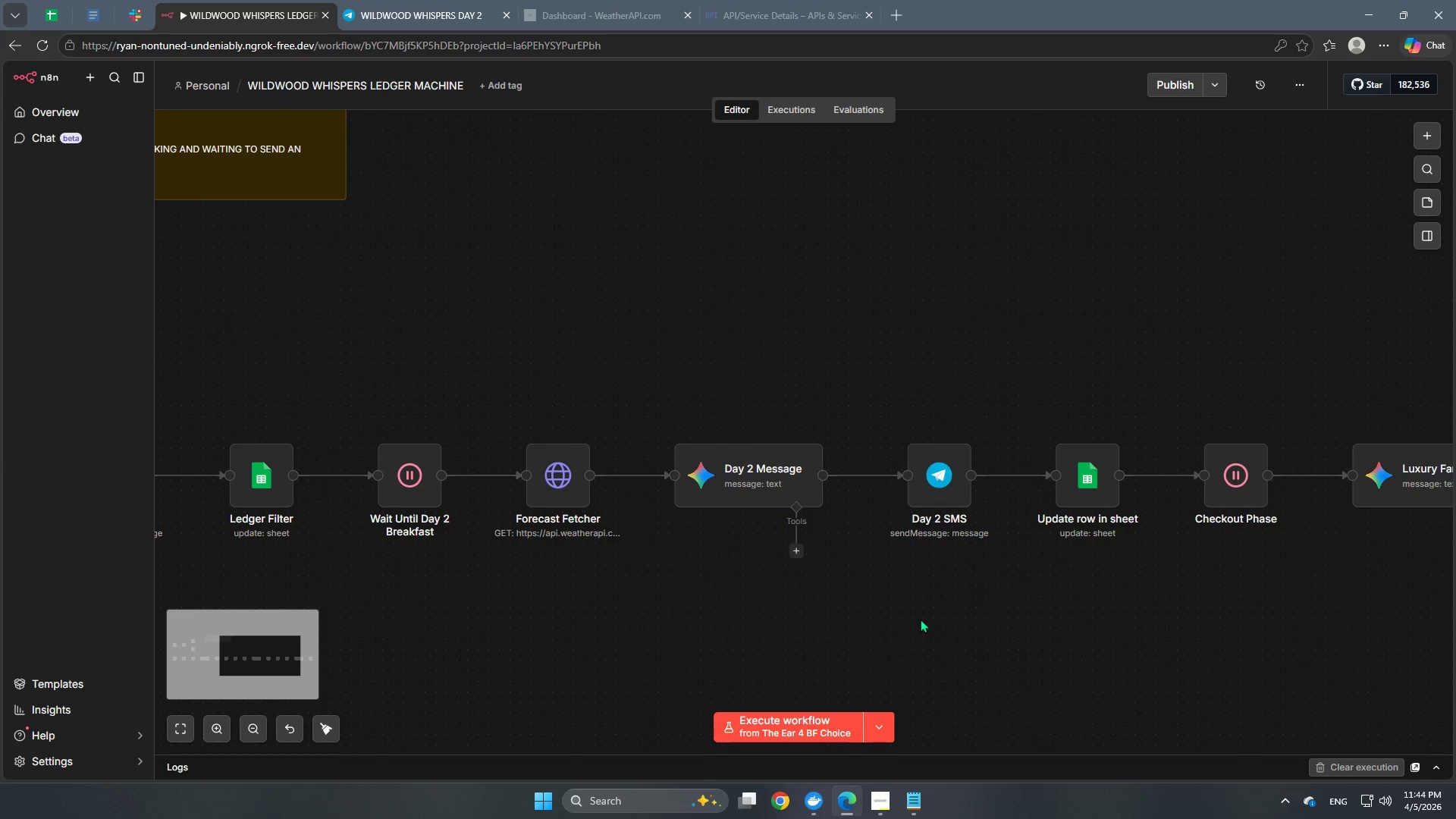 
left_click_drag(start_coordinate=[1021, 601], to_coordinate=[635, 641])
 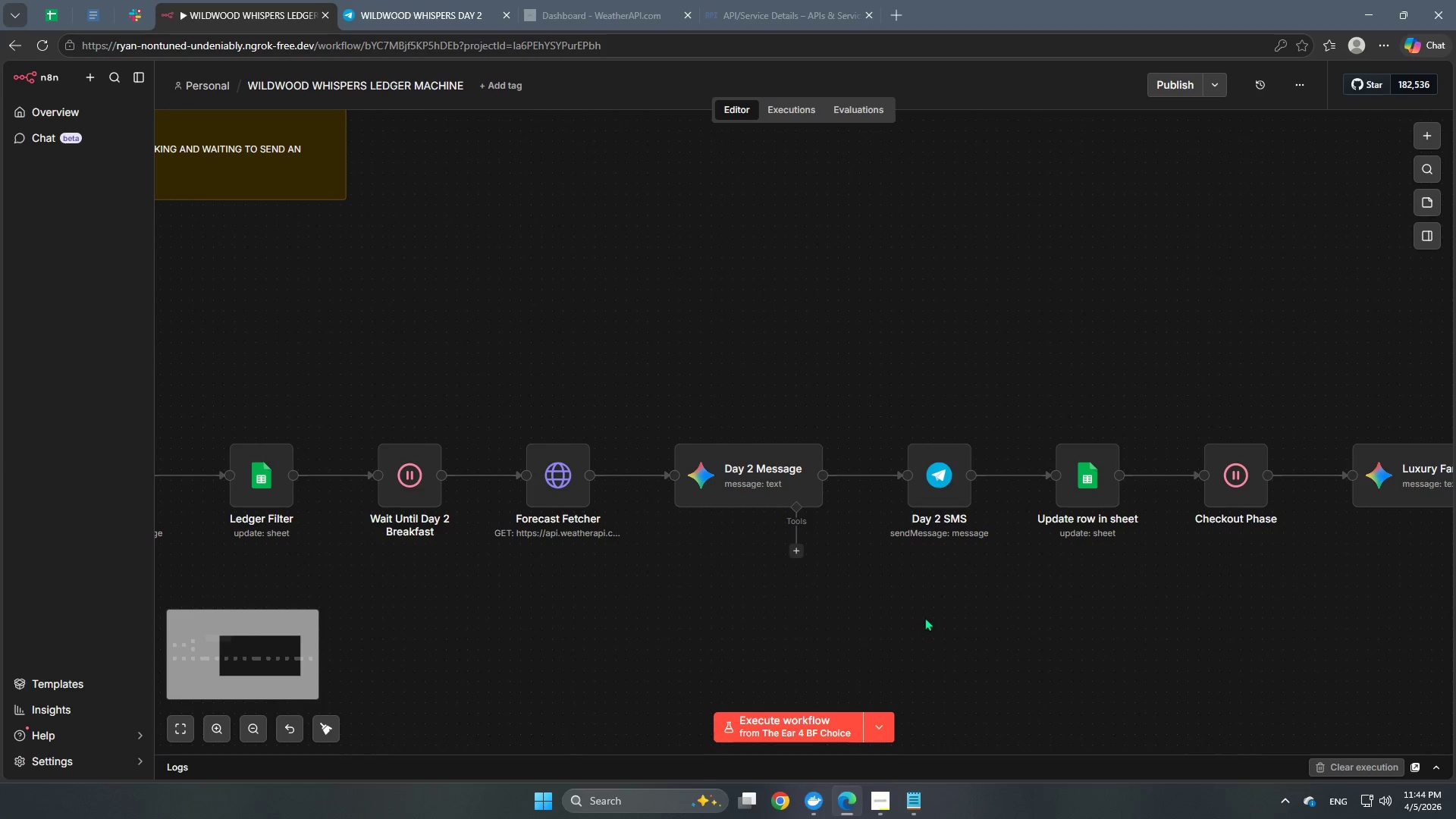 
key(Space)
 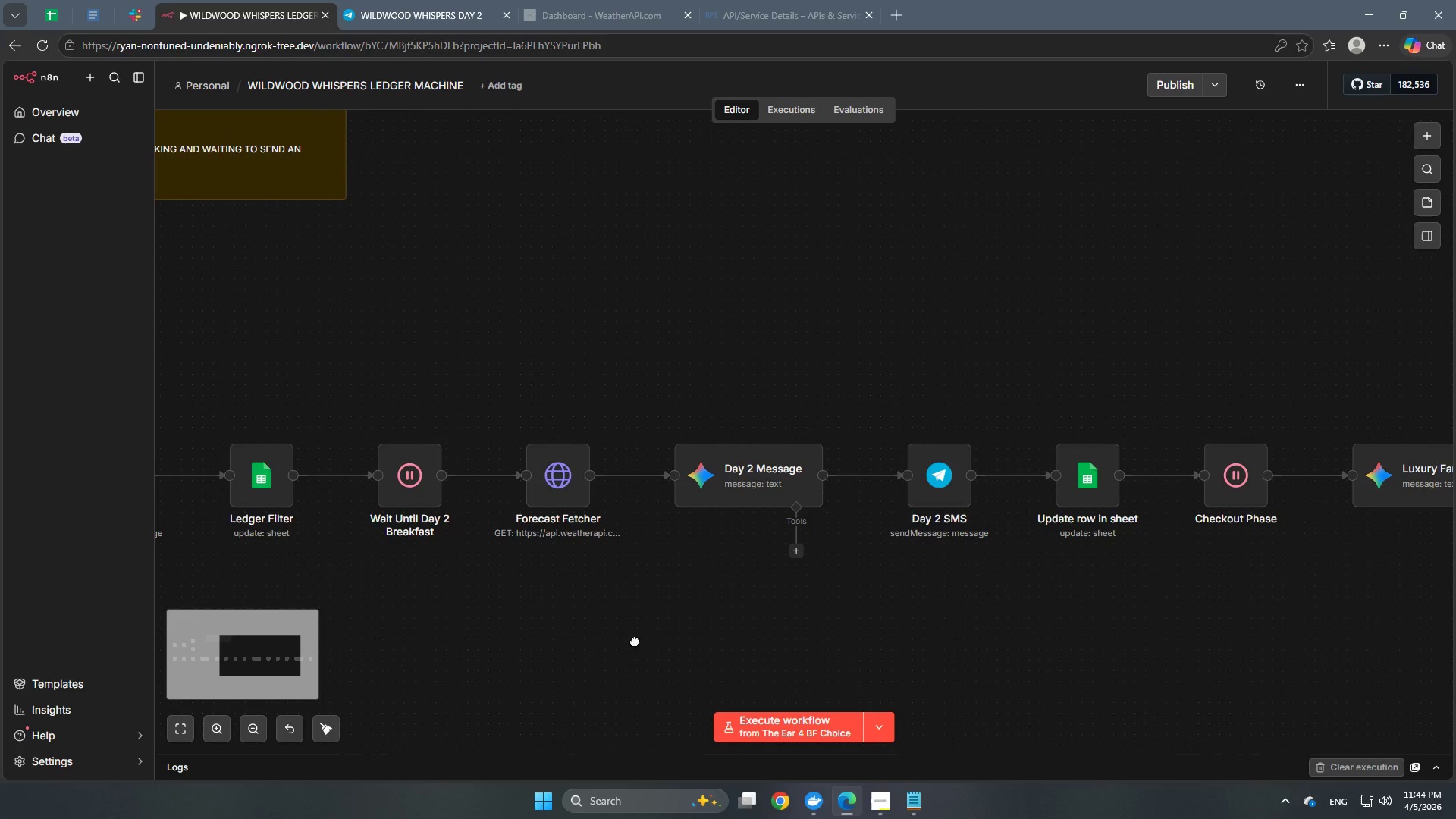 
hold_key(key=Space, duration=9.34)
 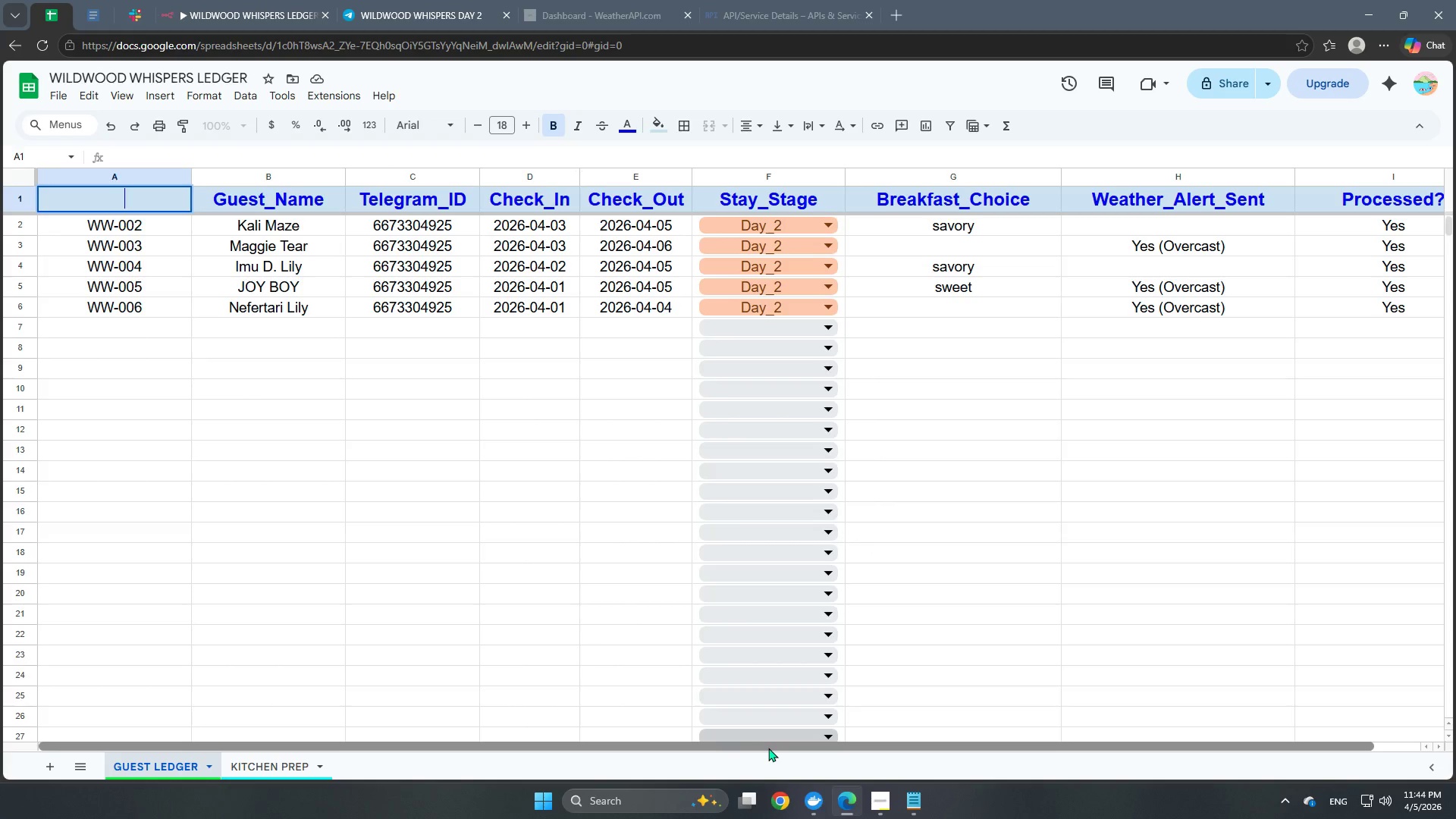 
left_click([49, 8])
 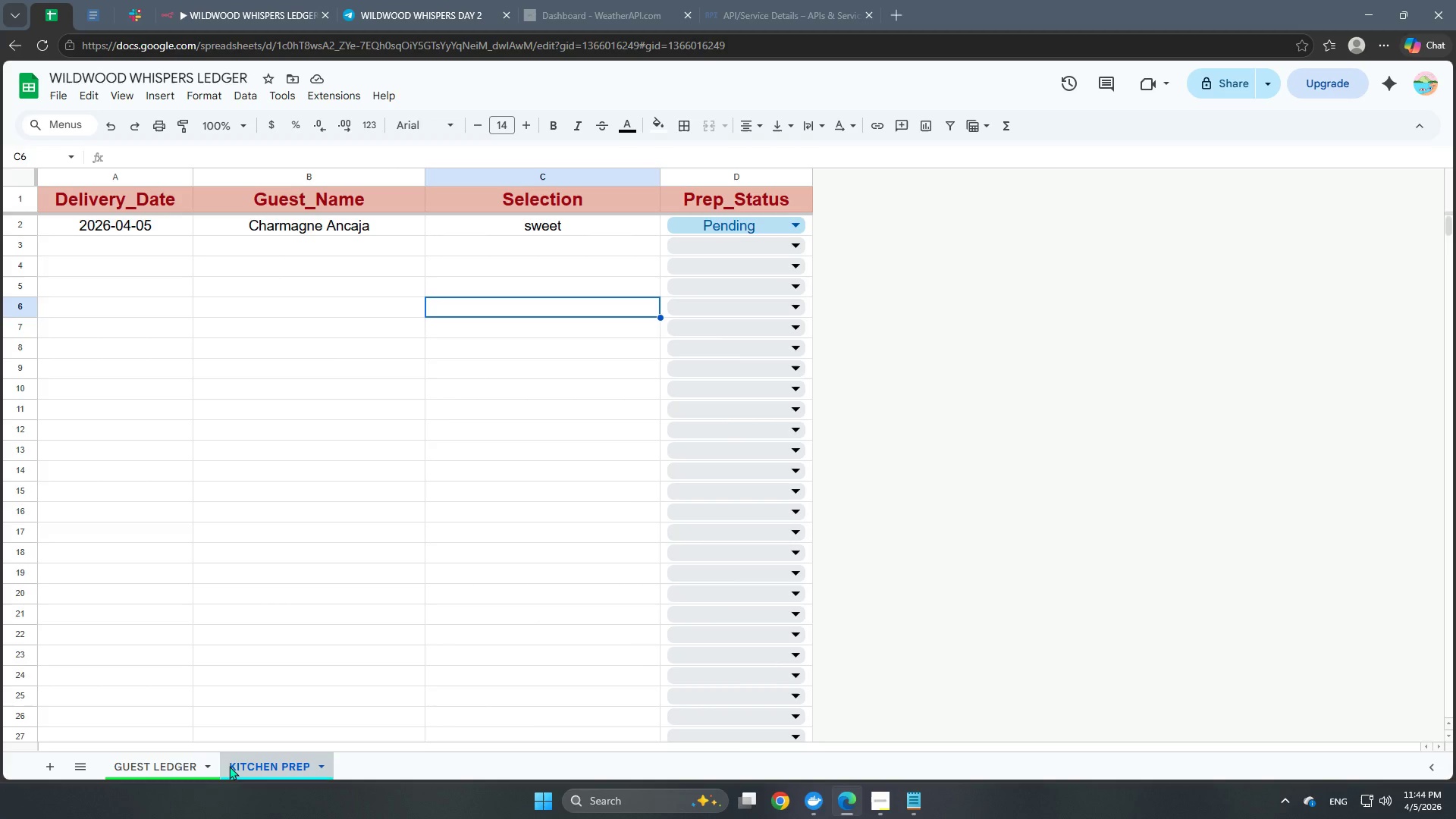 
left_click([162, 759])
 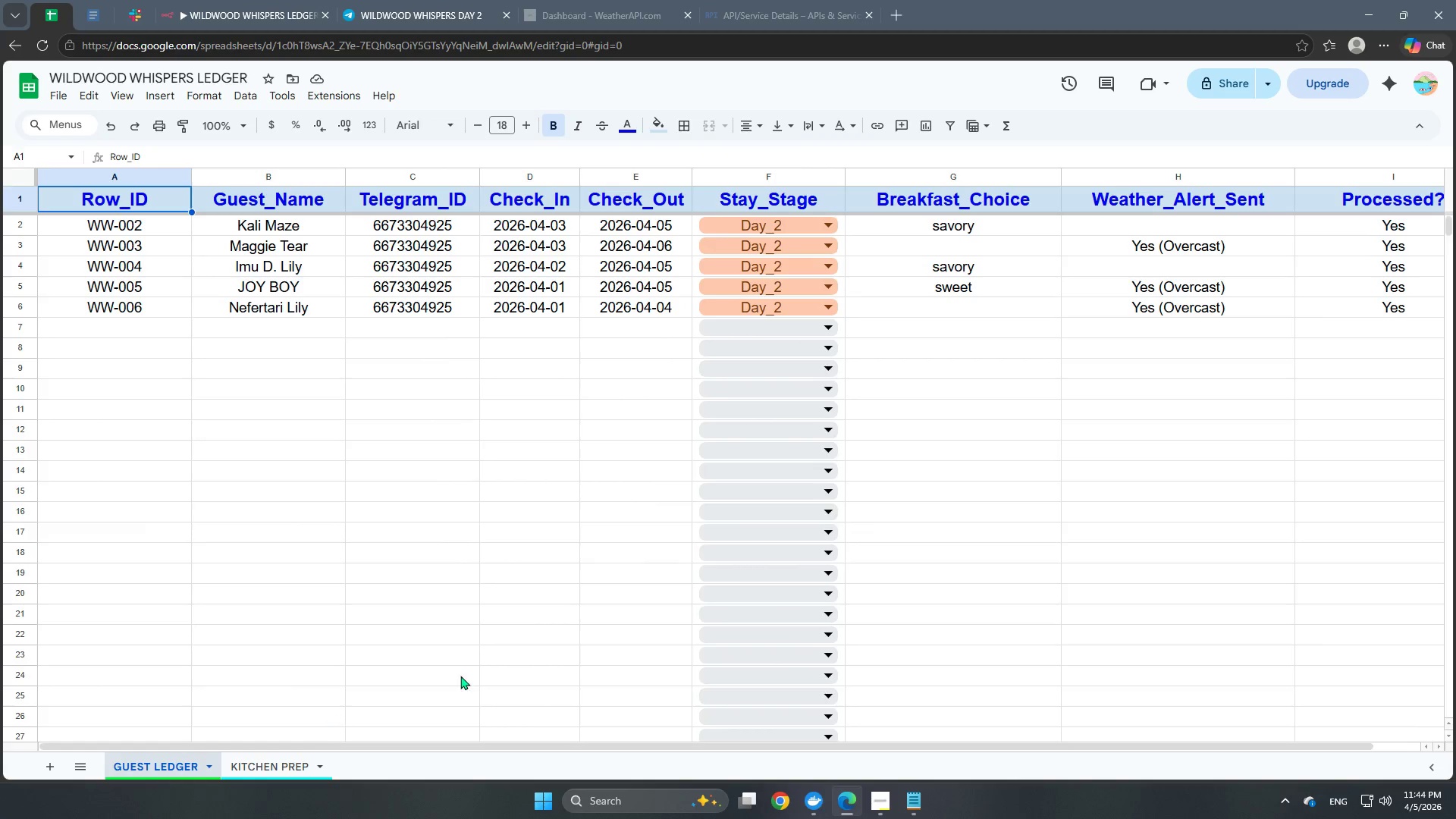 
scroll: coordinate [538, 661], scroll_direction: up, amount: 3.0
 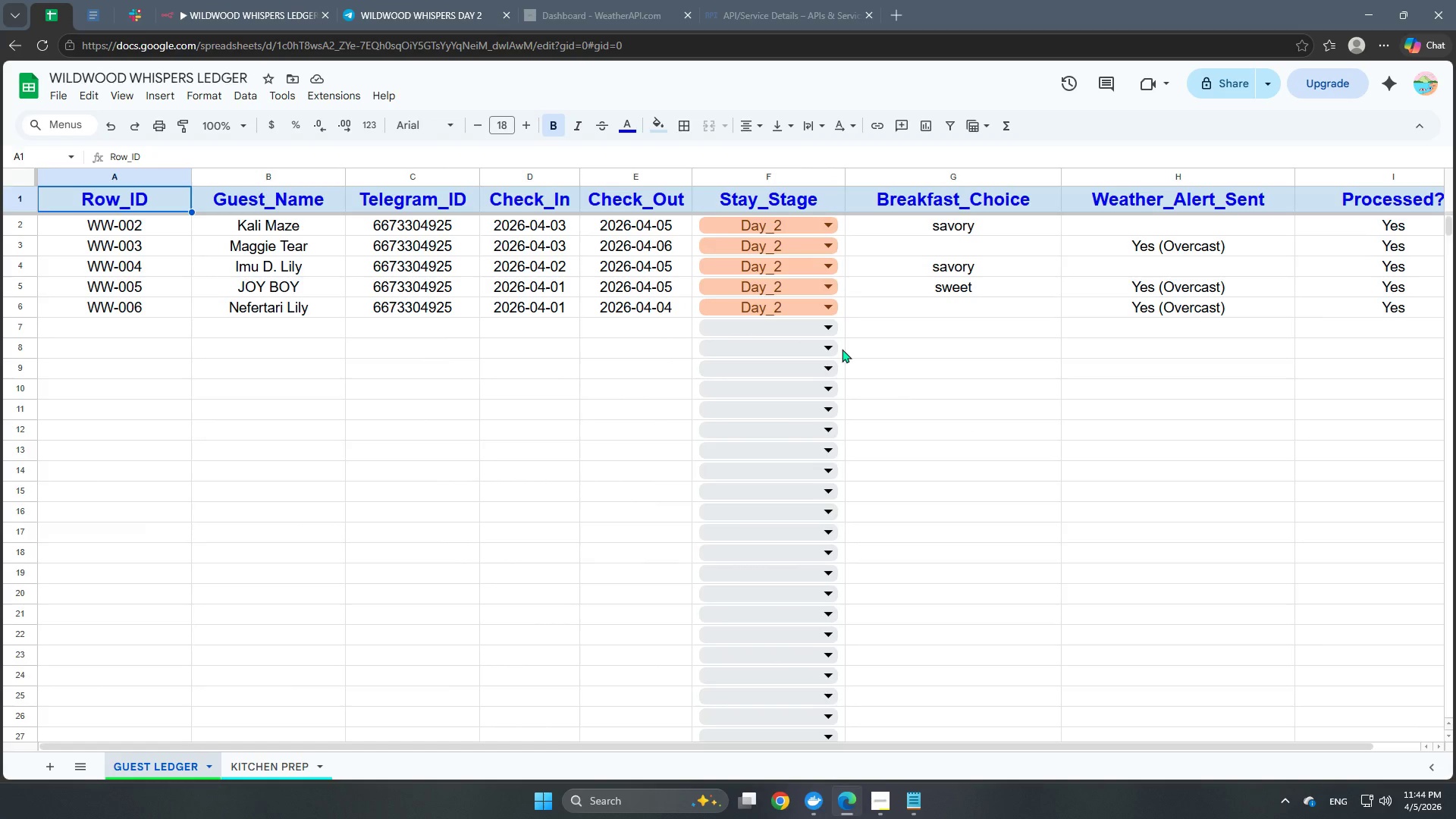 
hold_key(key=Space, duration=1.48)
 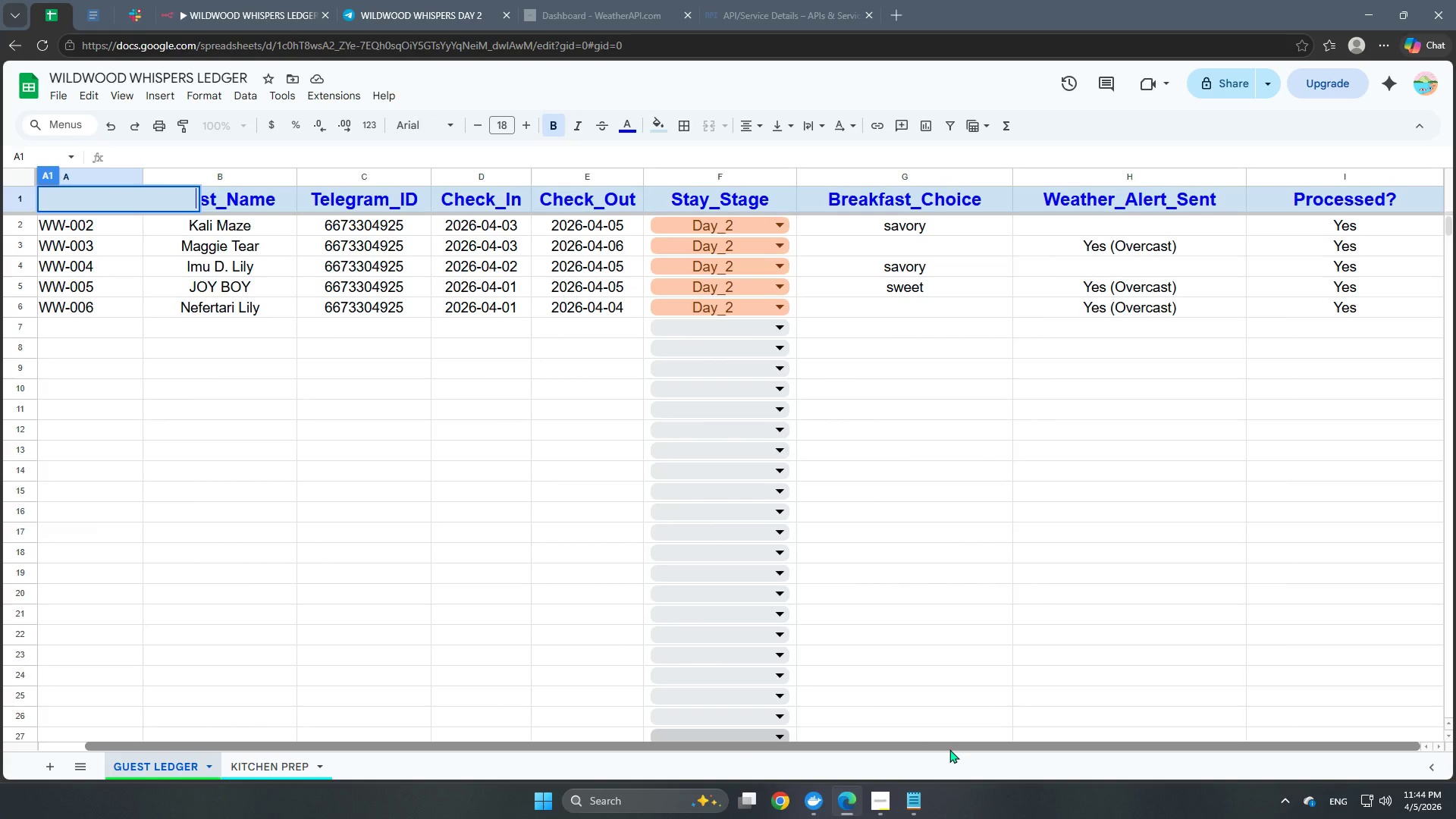 
left_click_drag(start_coordinate=[768, 748], to_coordinate=[684, 749])
 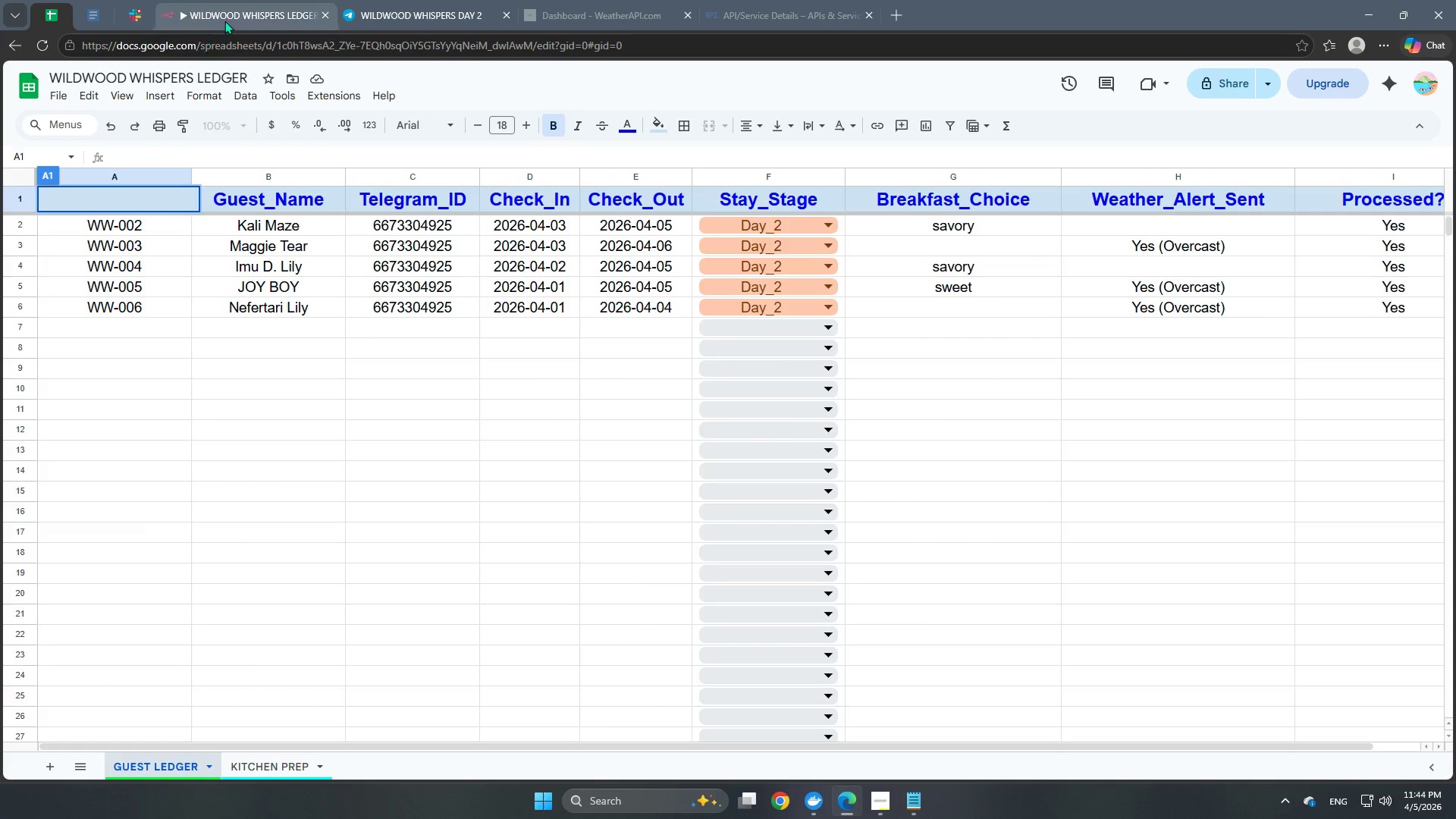 
left_click([241, 0])
 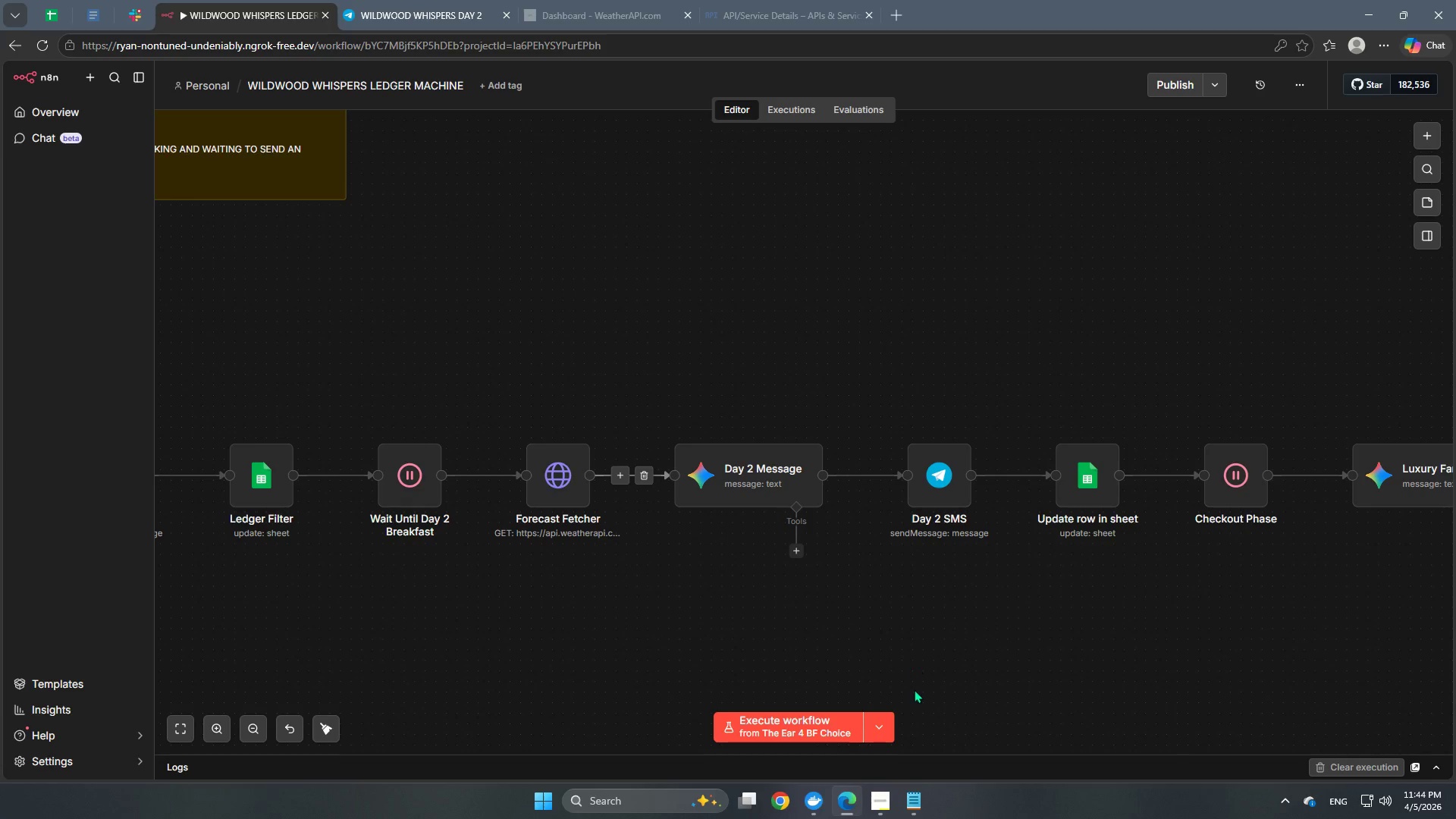 
hold_key(key=Space, duration=1.22)
 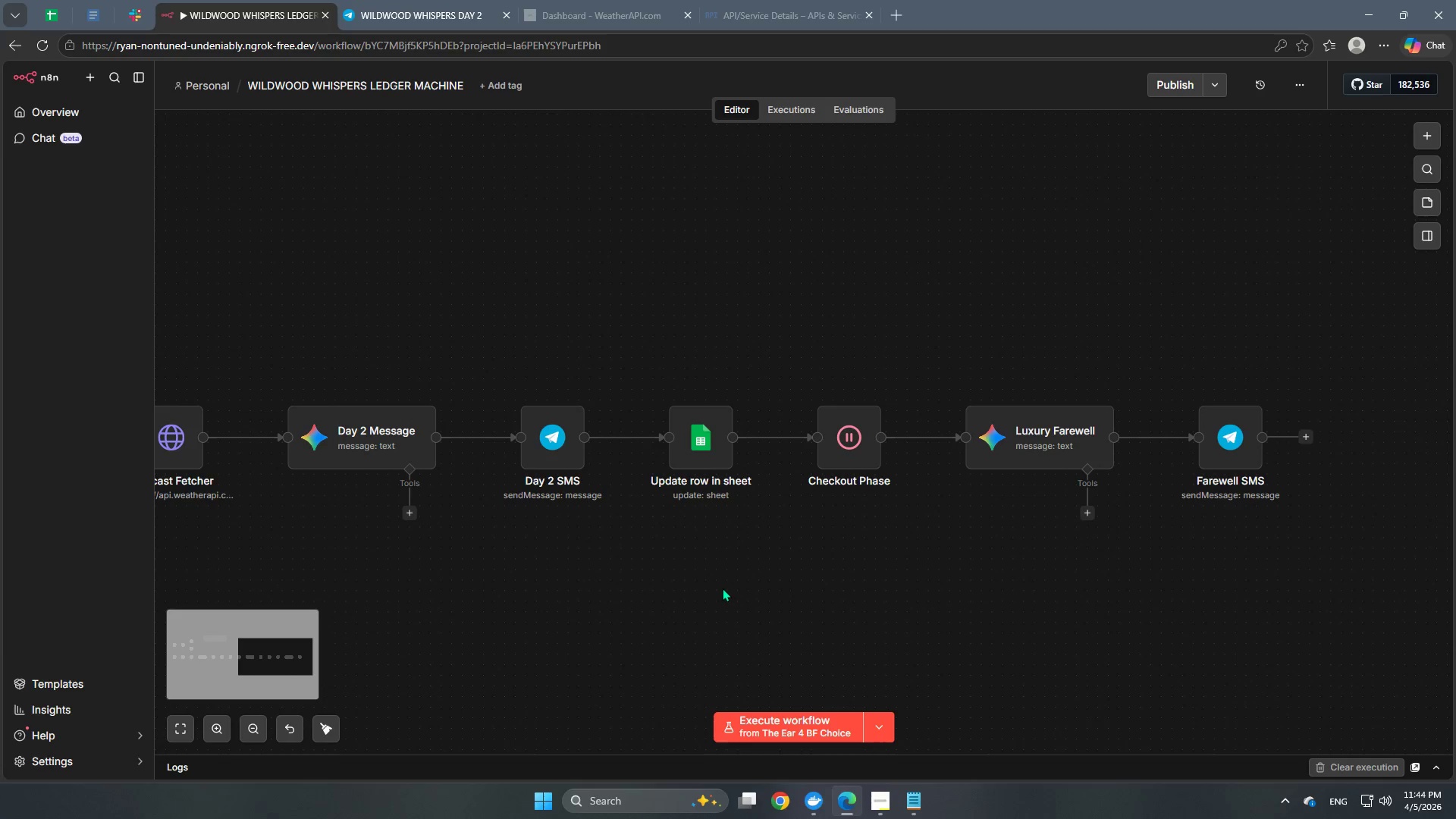 
left_click_drag(start_coordinate=[1022, 632], to_coordinate=[635, 595])
 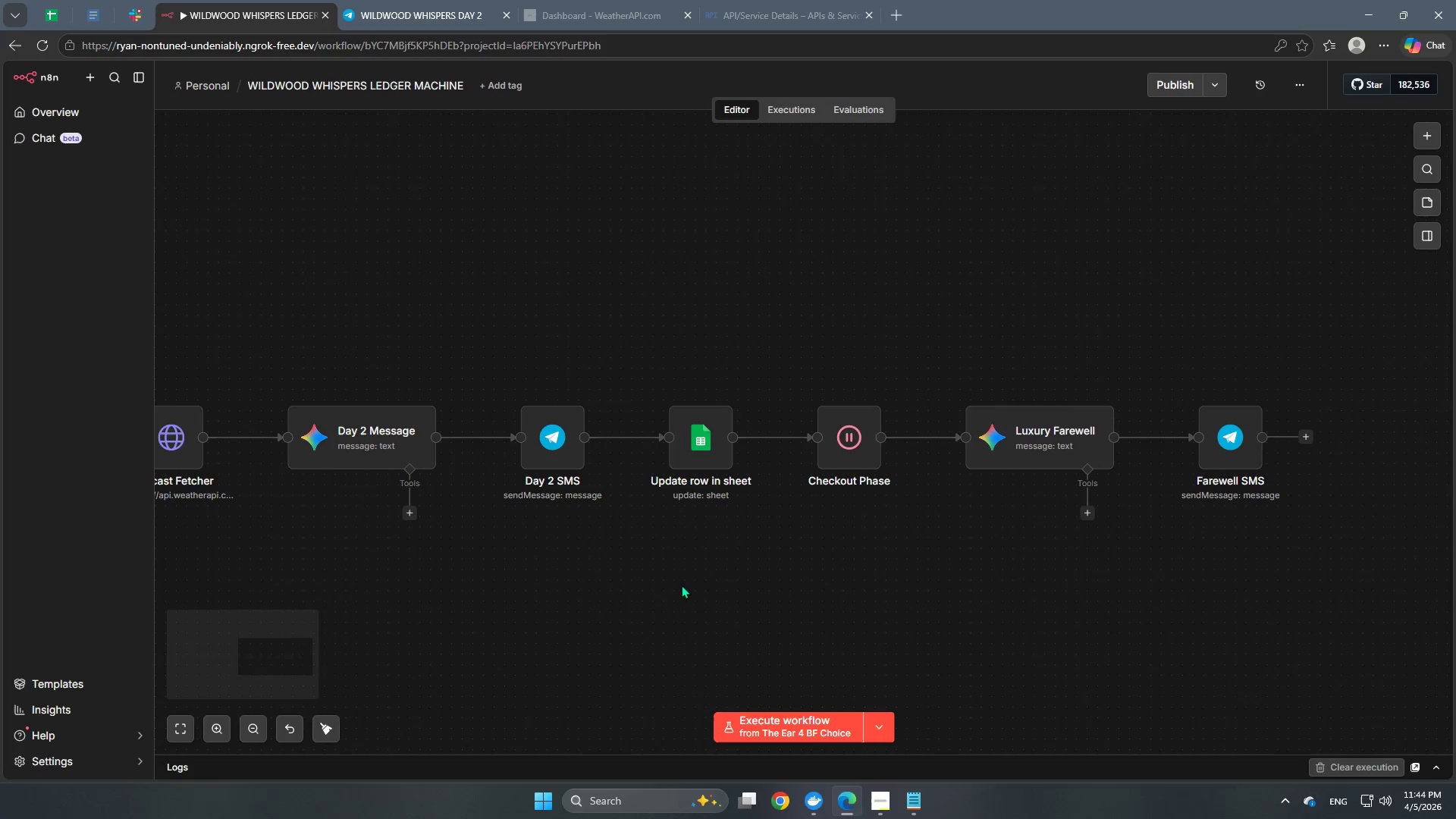 
hold_key(key=Space, duration=1.5)
 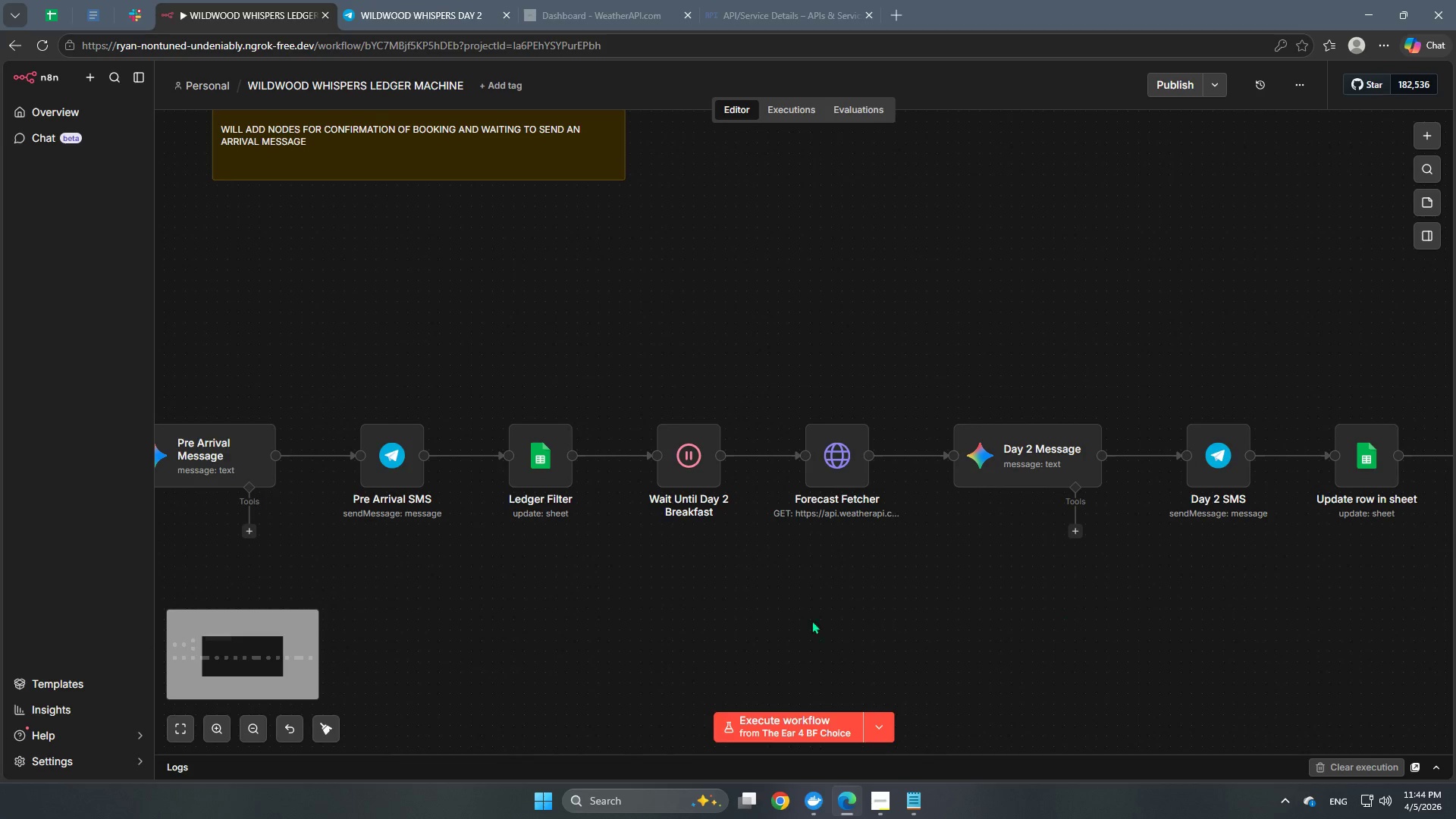 
left_click_drag(start_coordinate=[548, 595], to_coordinate=[1214, 613])
 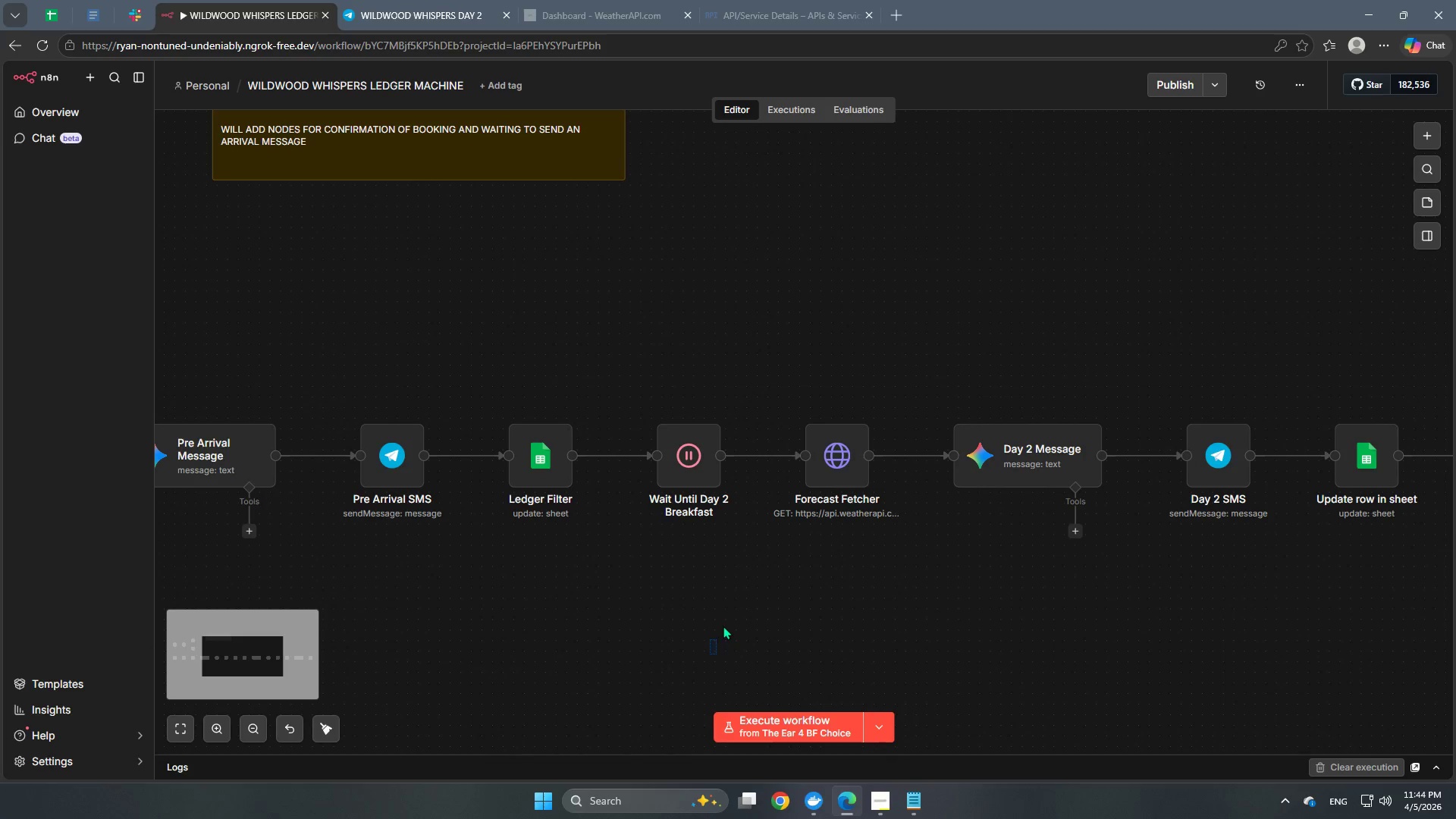 
hold_key(key=Space, duration=0.31)
 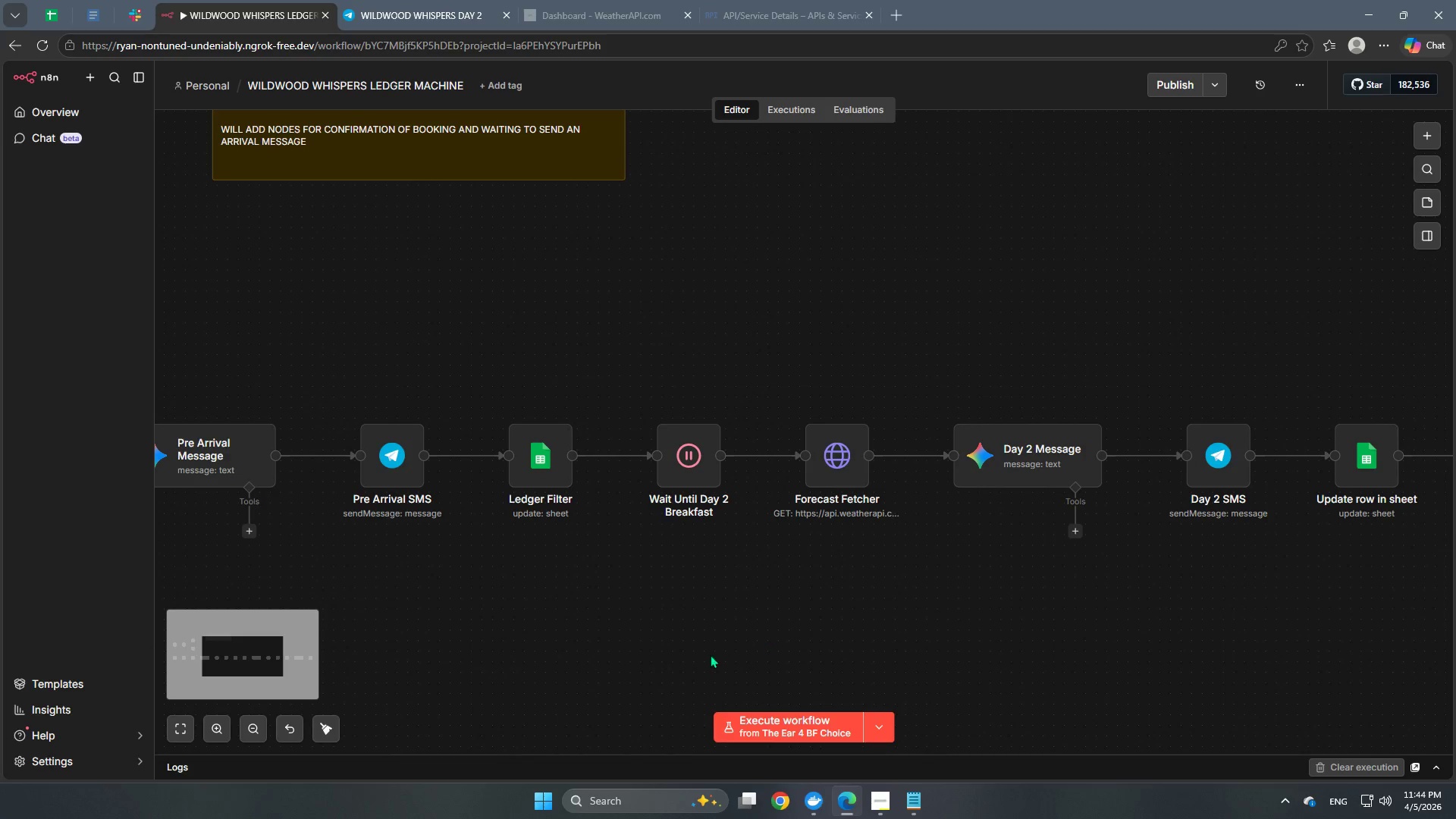 
left_click_drag(start_coordinate=[710, 654], to_coordinate=[730, 608])
 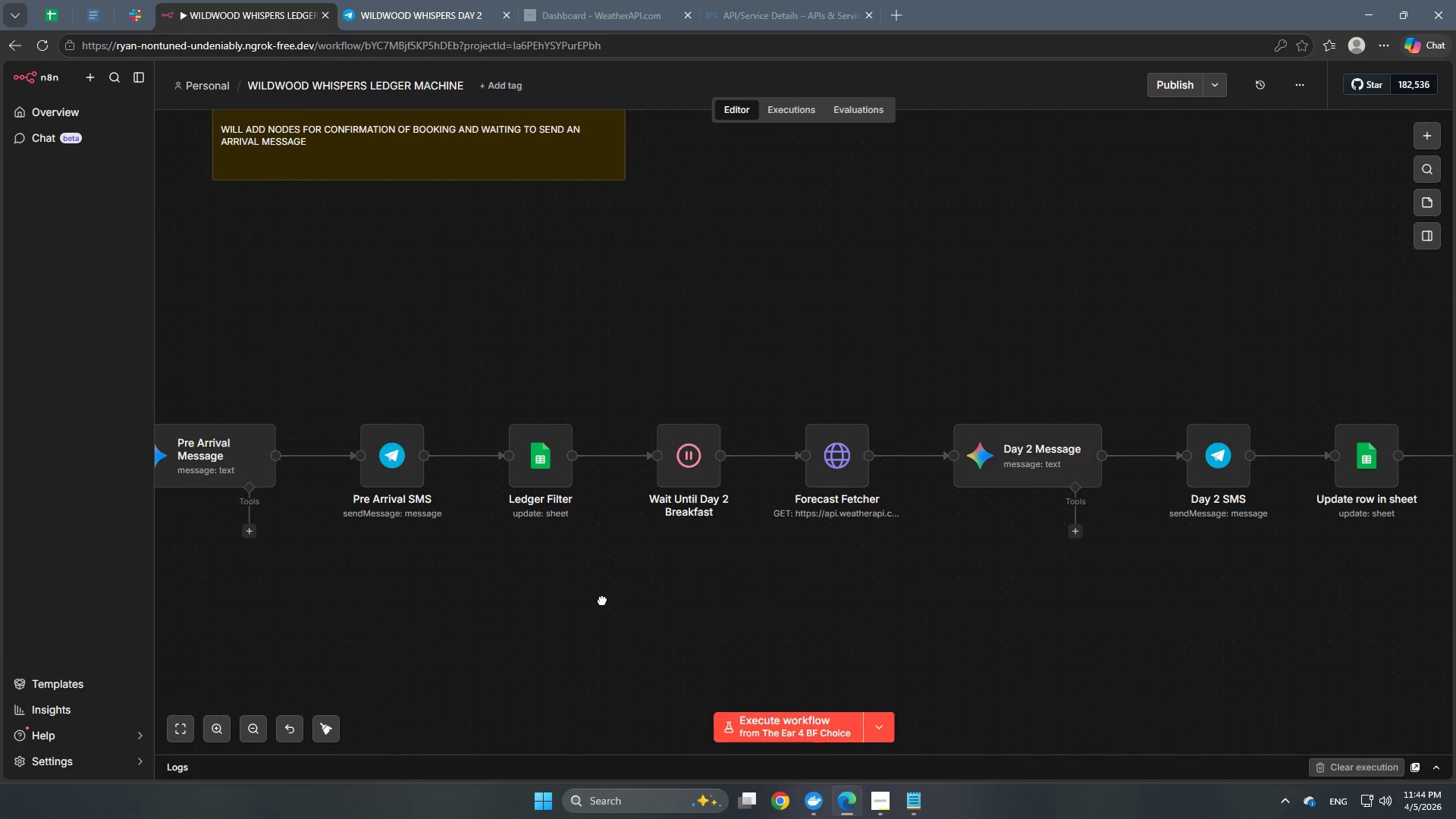 
hold_key(key=Space, duration=0.34)
 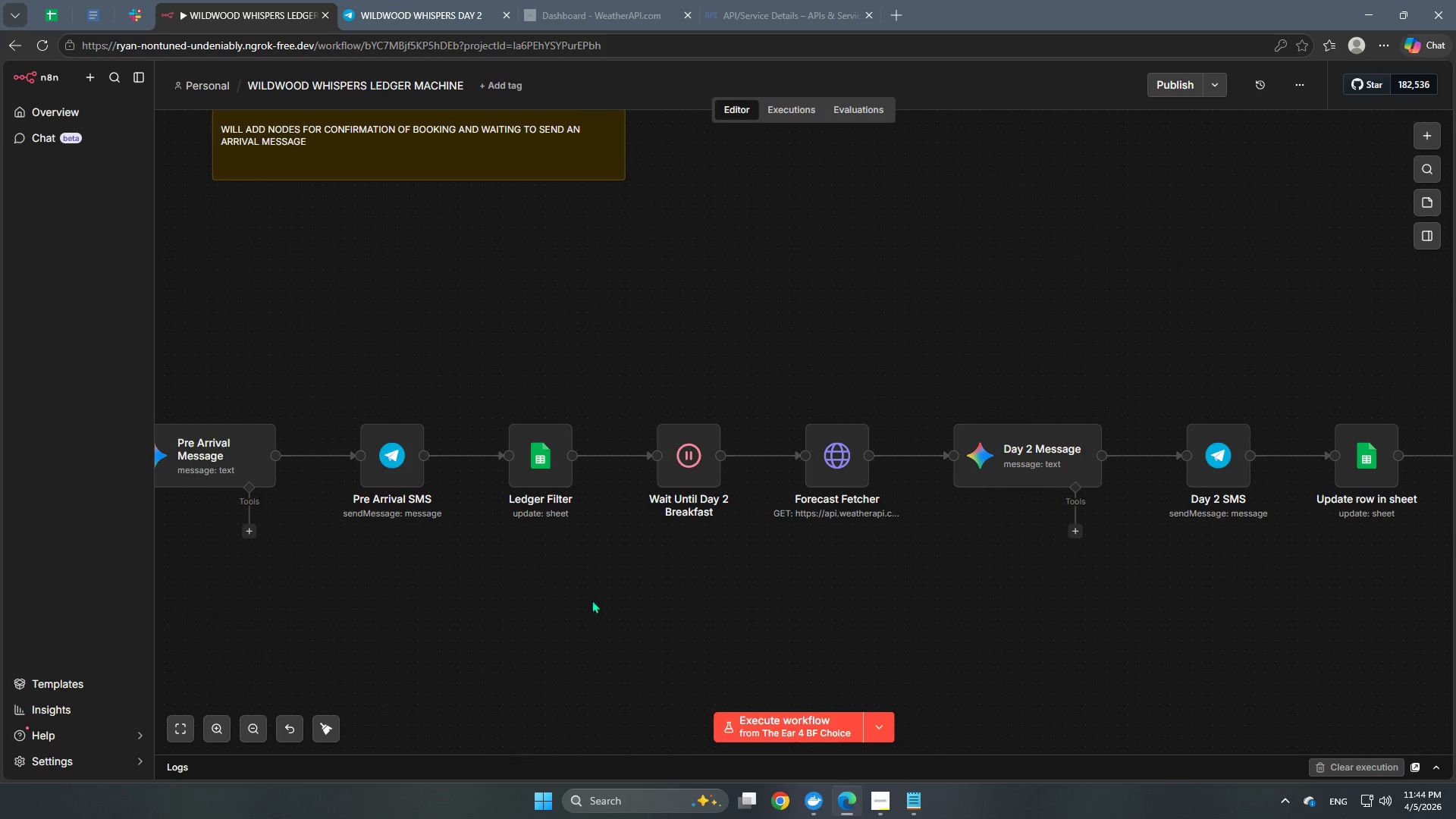 
hold_key(key=Space, duration=0.69)
 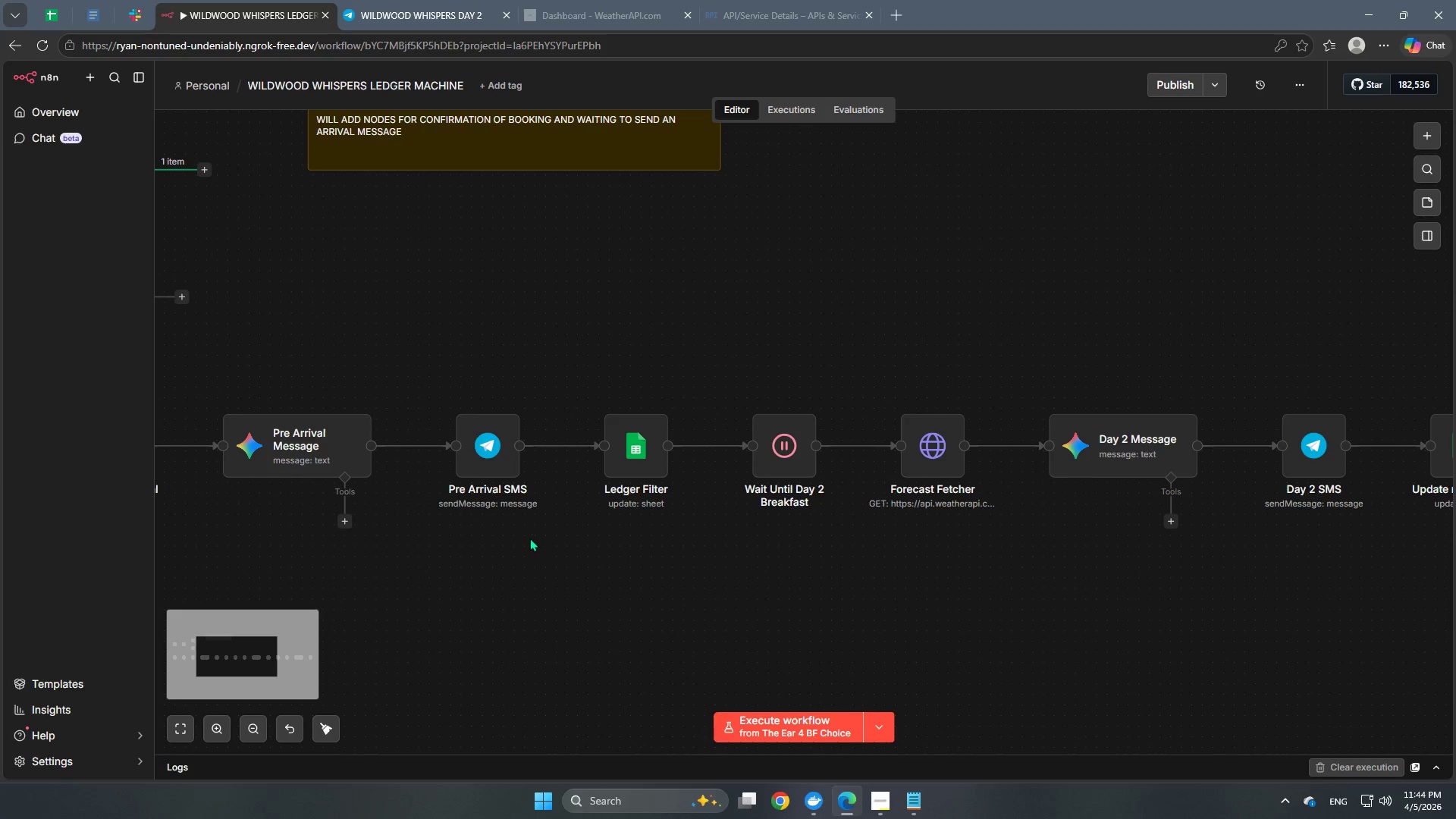 
left_click_drag(start_coordinate=[592, 600], to_coordinate=[687, 590])
 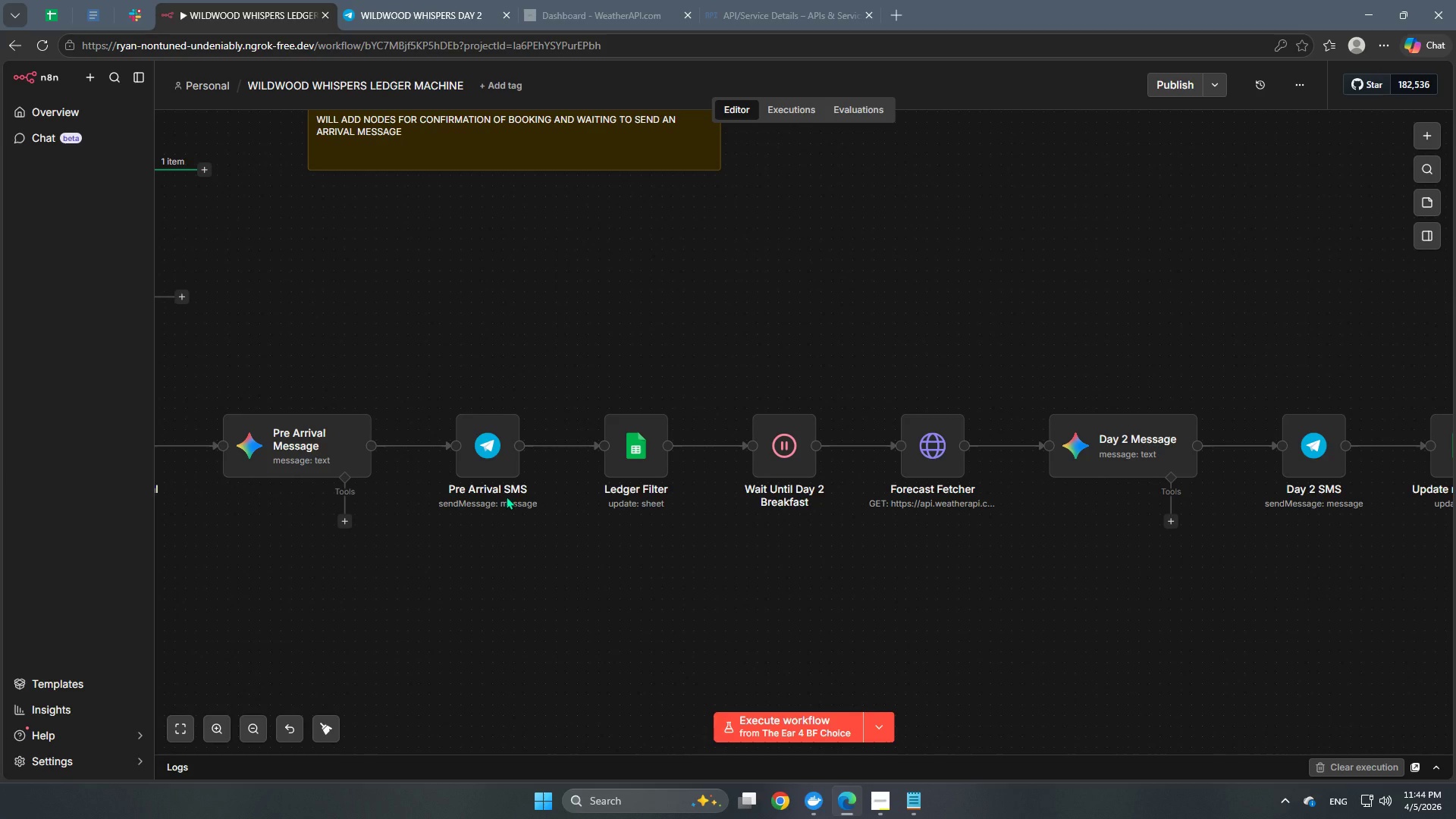 
hold_key(key=Space, duration=1.52)
 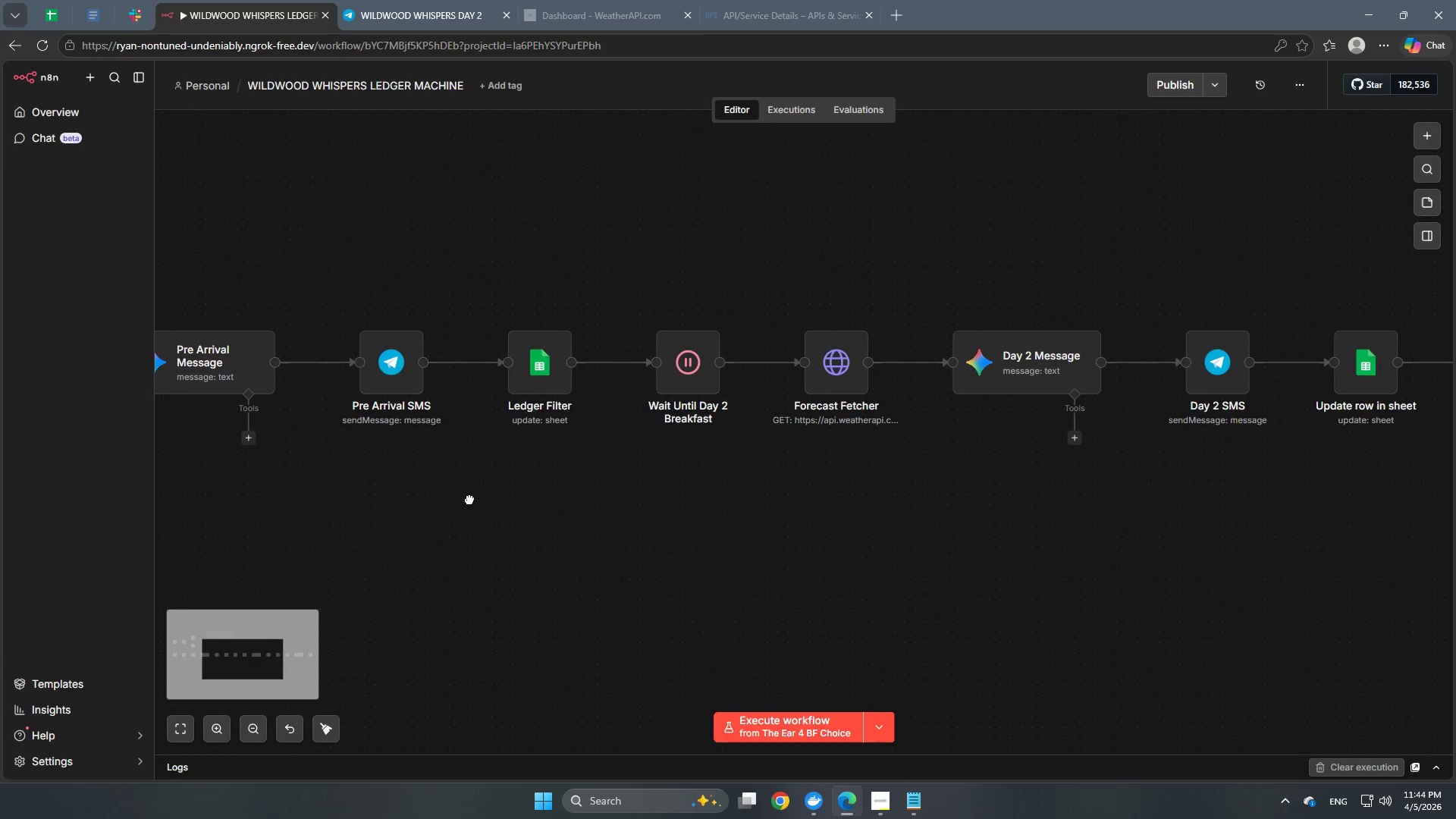 
left_click_drag(start_coordinate=[579, 580], to_coordinate=[467, 500])
 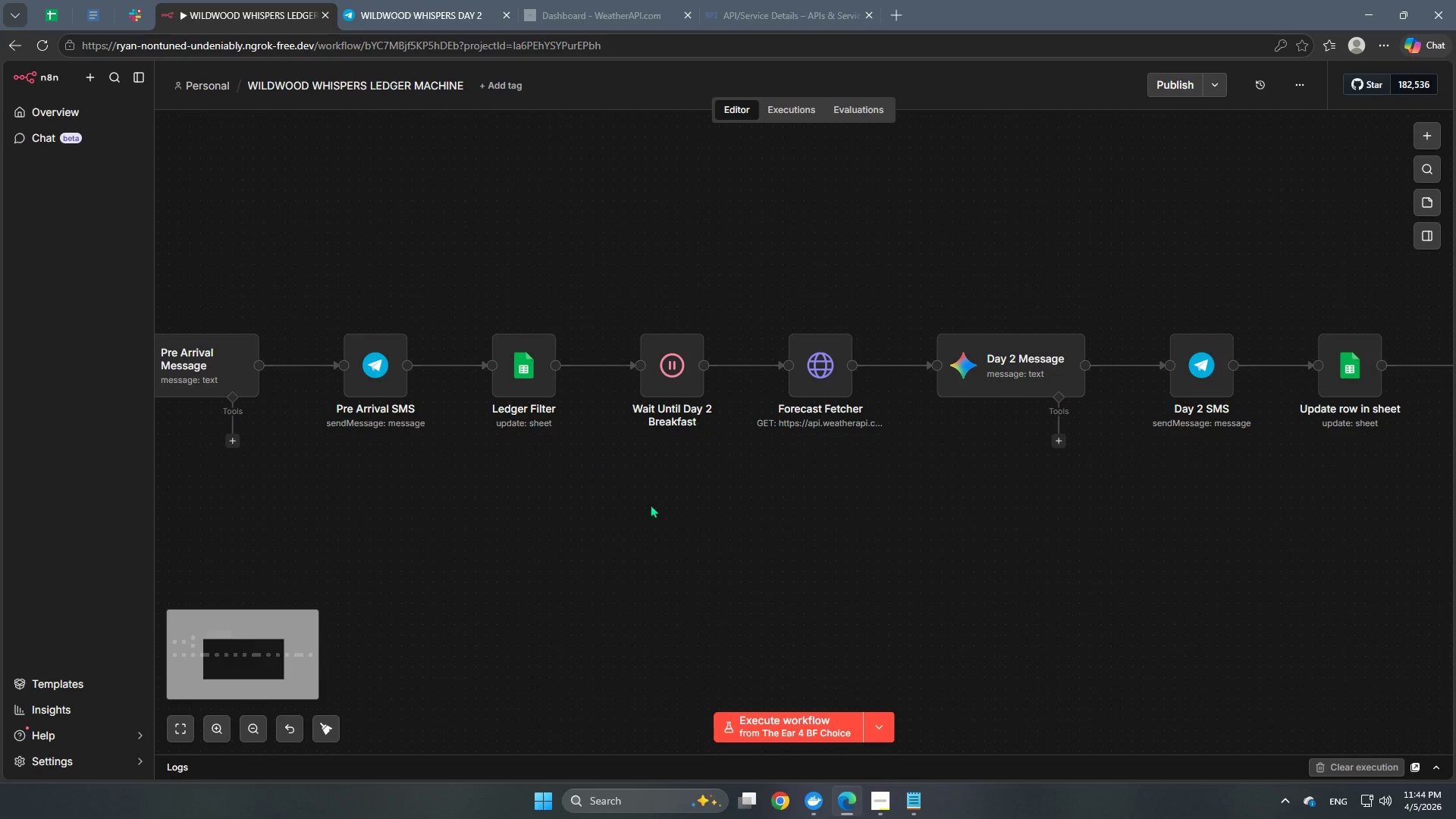 
hold_key(key=Space, duration=0.86)
 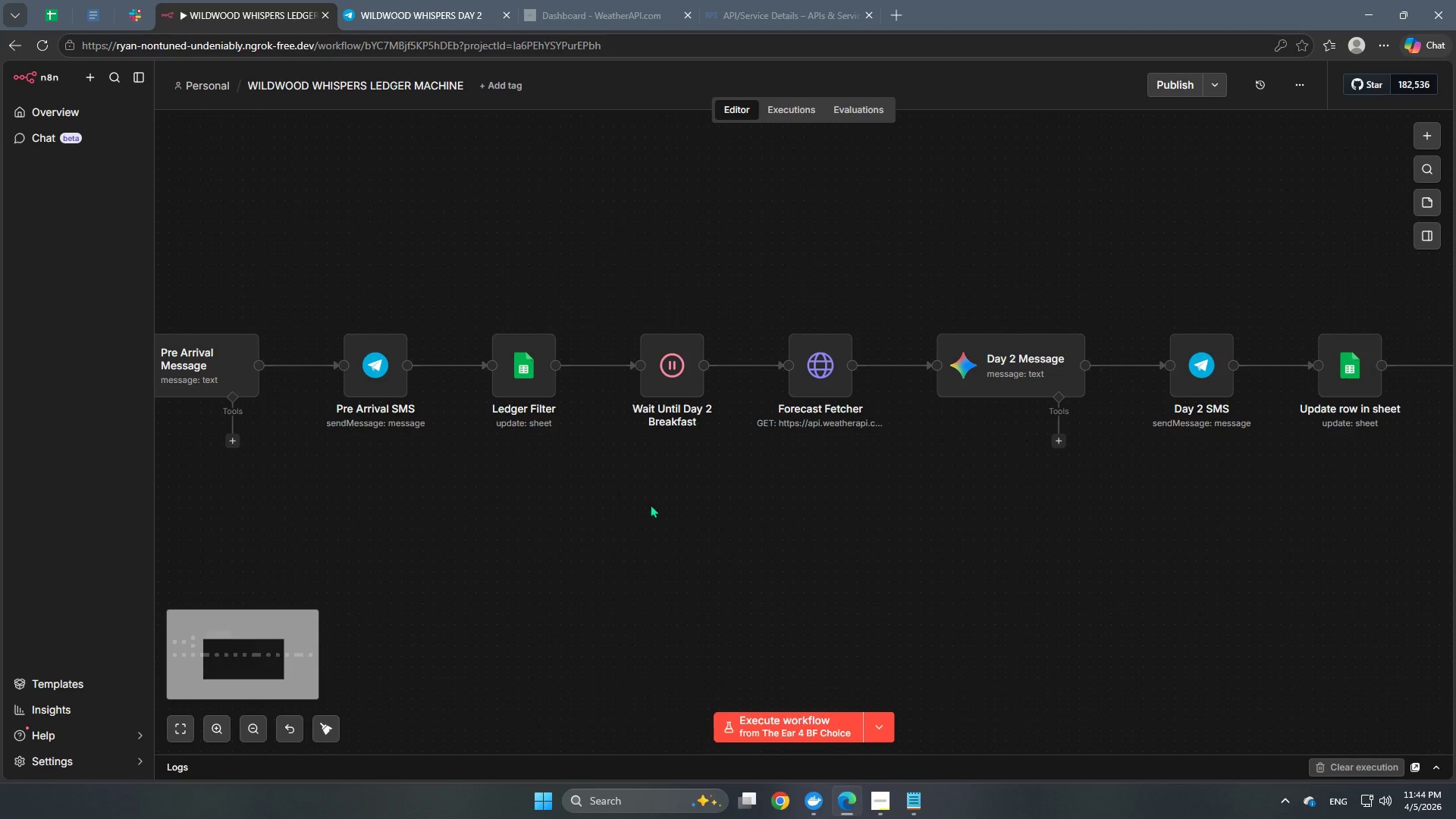 
hold_key(key=Space, duration=1.53)
 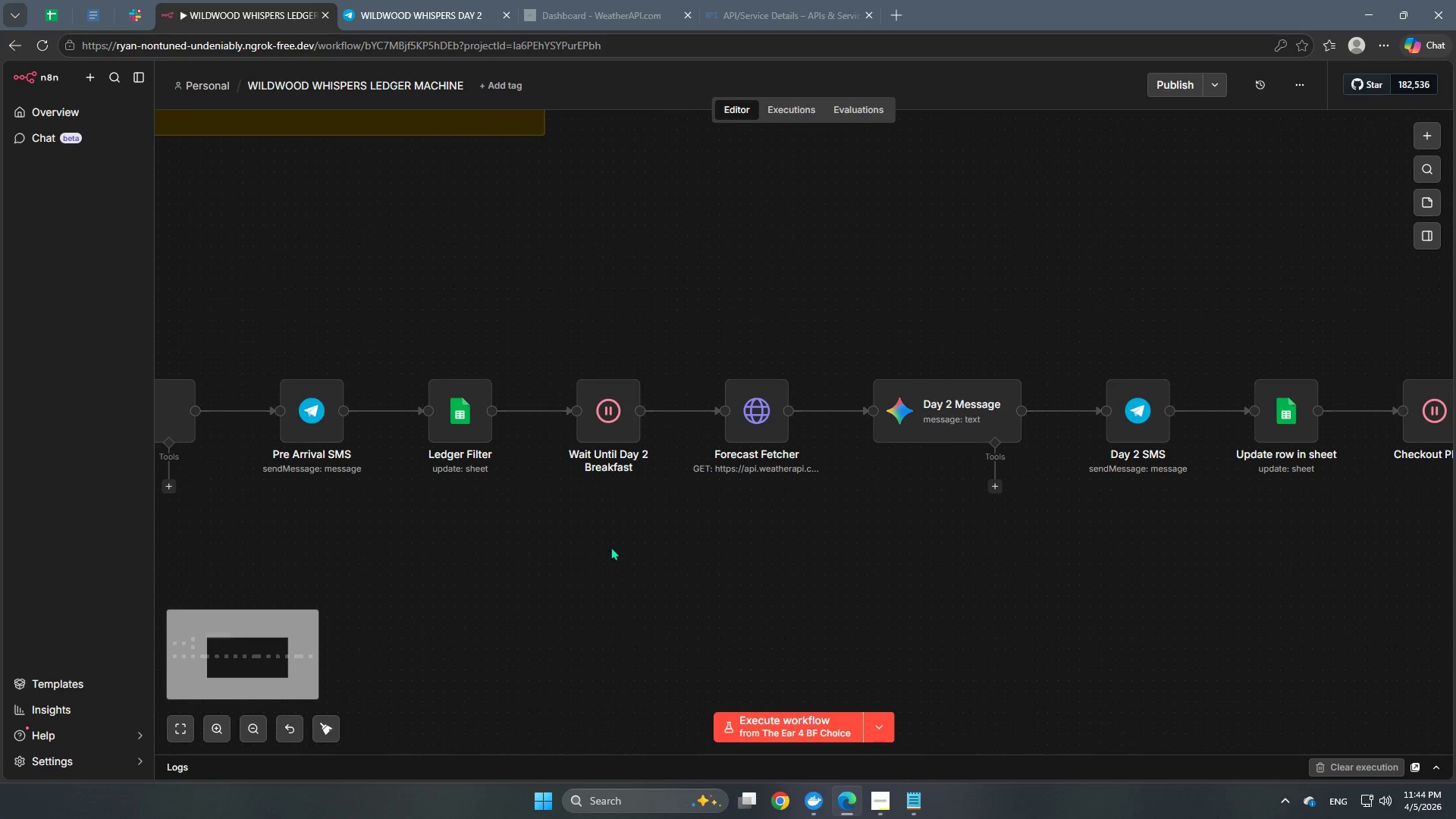 
left_click_drag(start_coordinate=[697, 513], to_coordinate=[633, 558])
 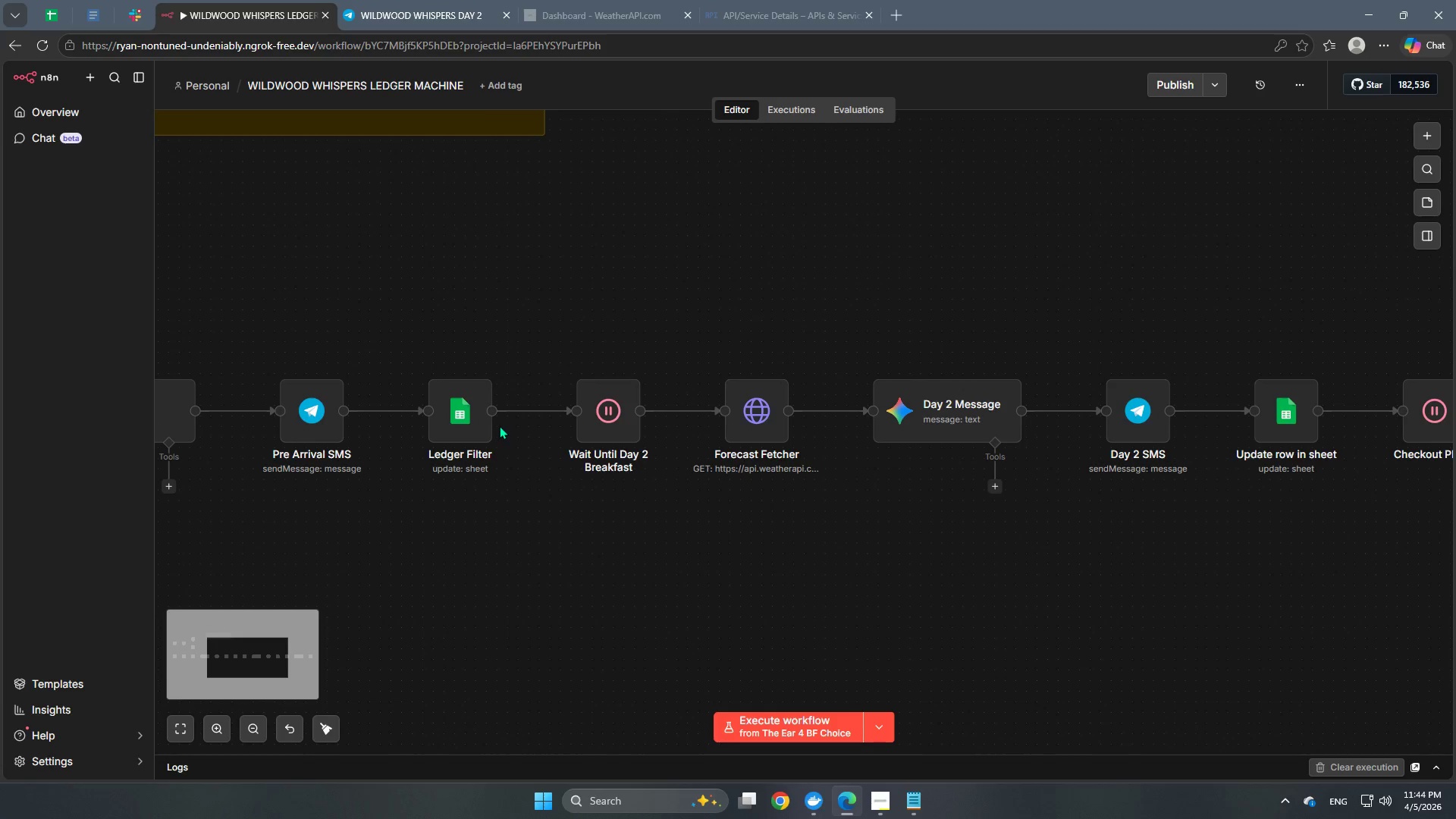 
hold_key(key=Space, duration=0.44)
 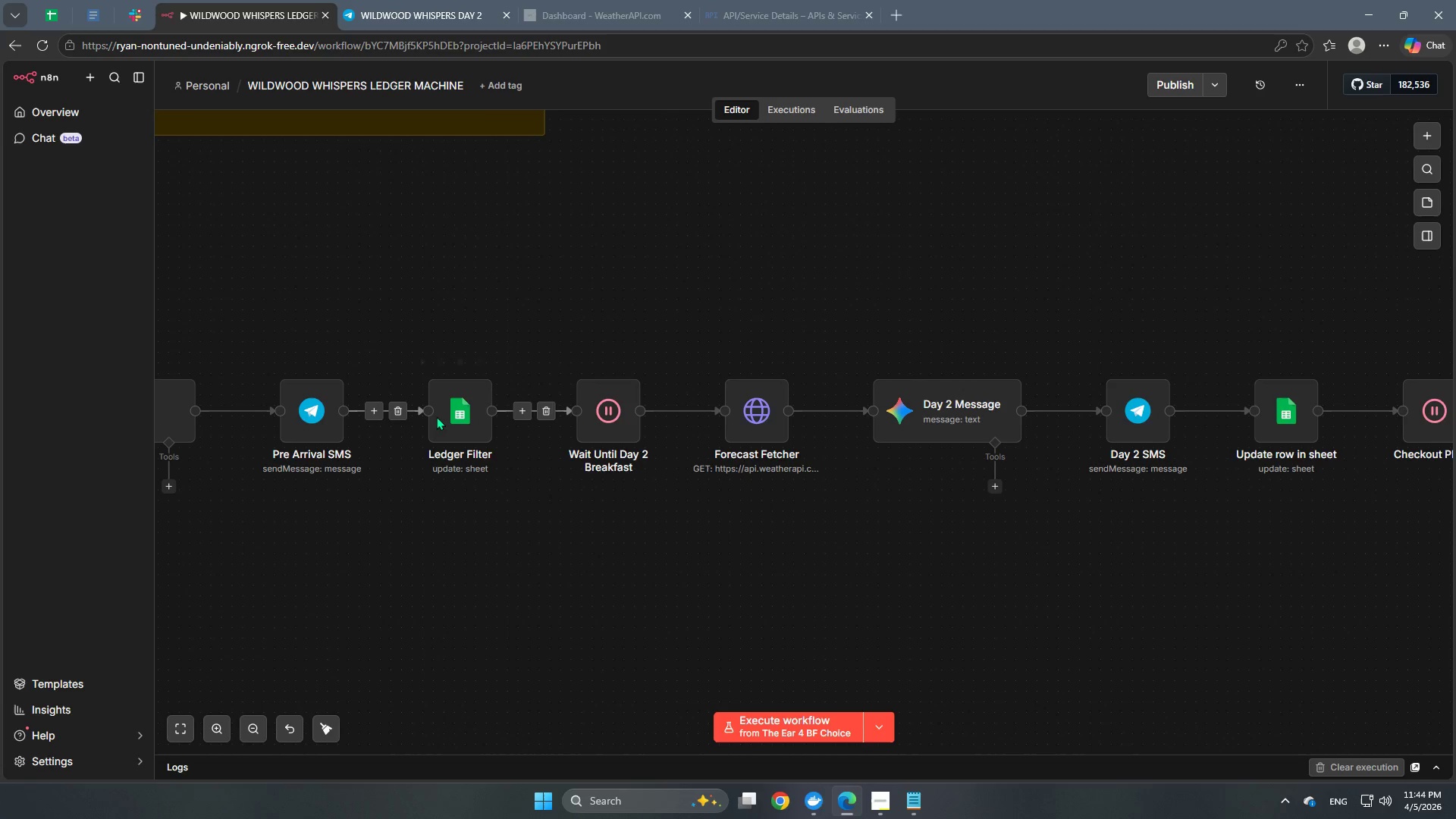 
double_click([452, 413])
 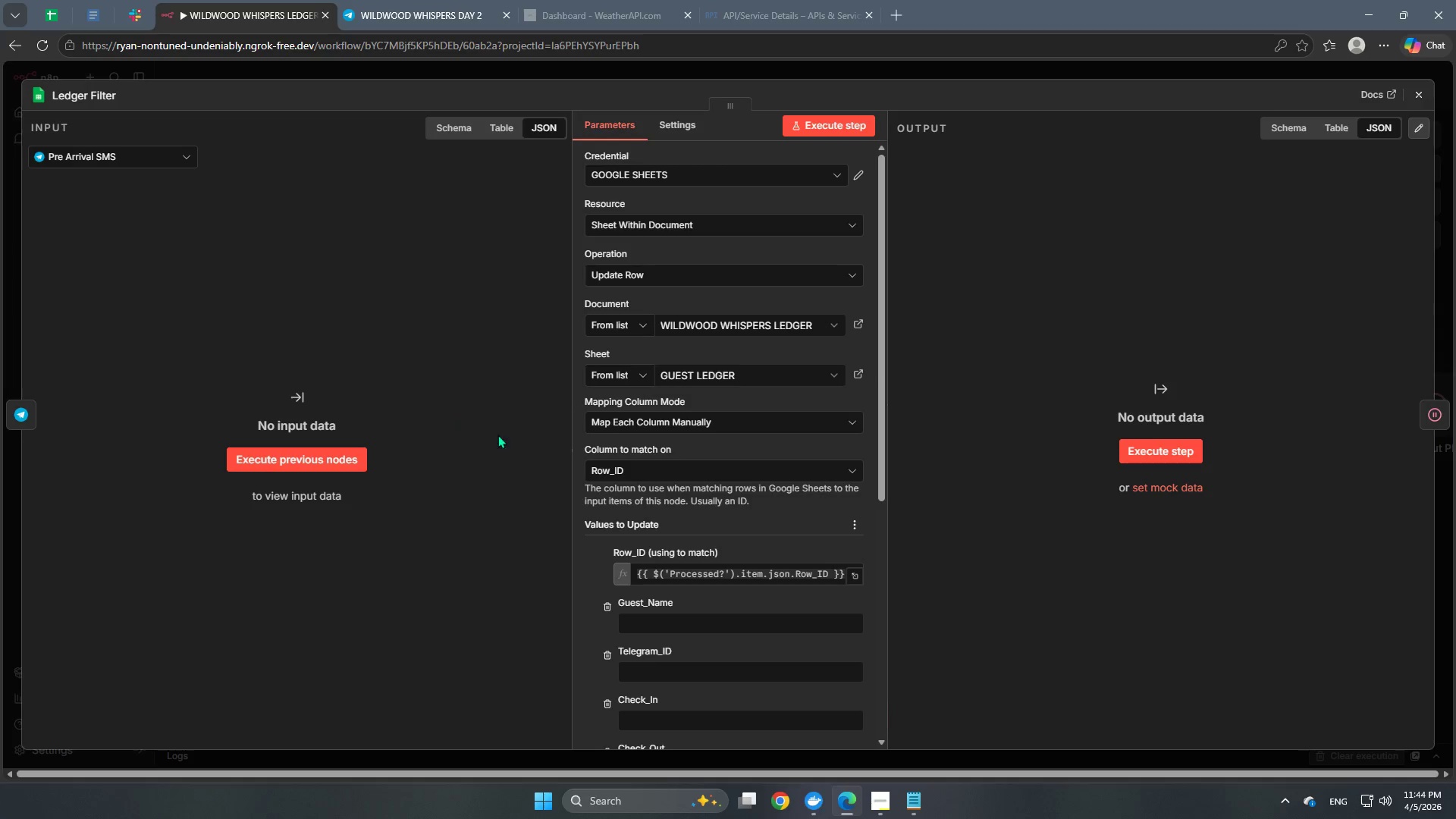 
scroll: coordinate [827, 592], scroll_direction: down, amount: 4.0
 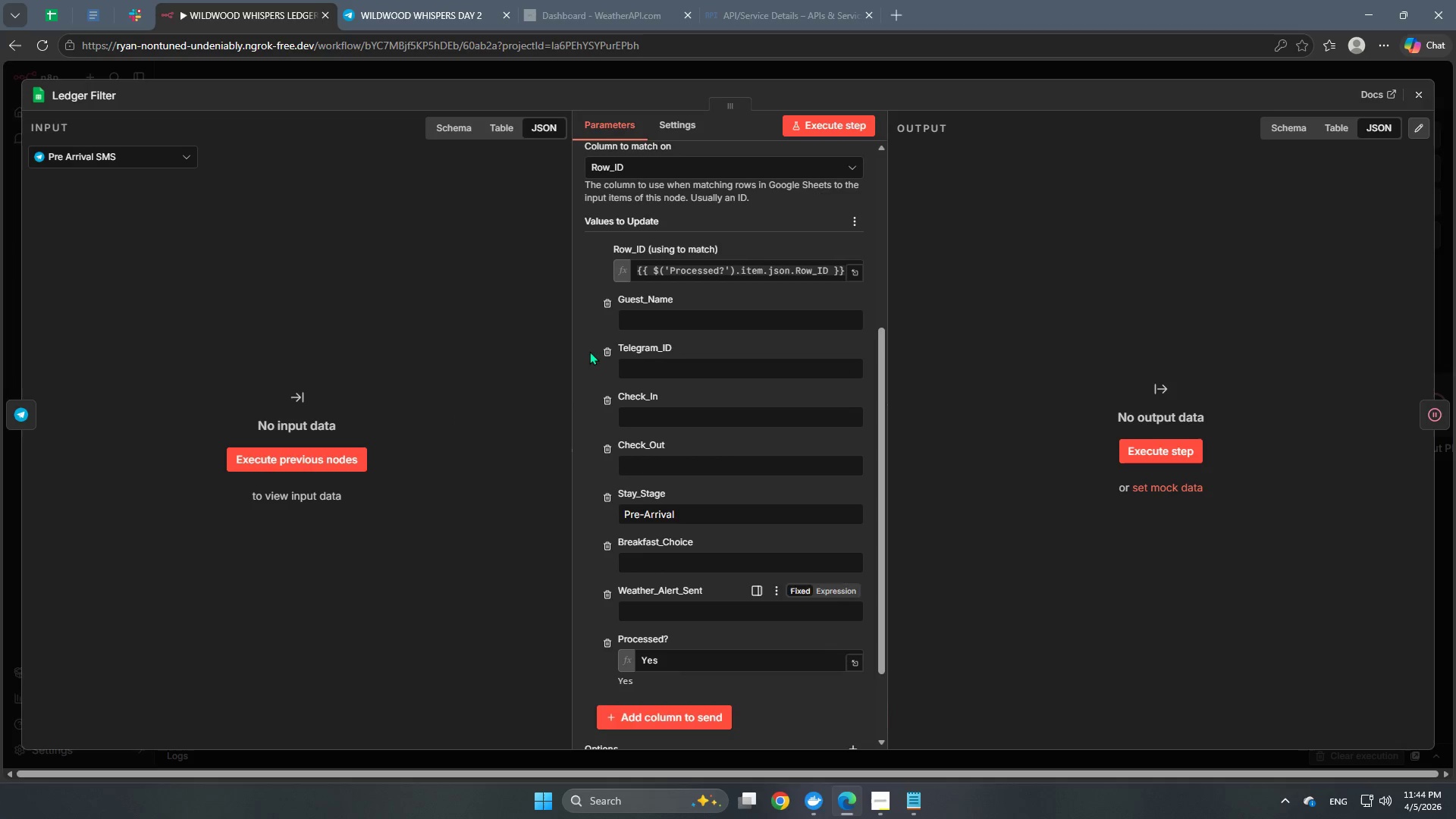 
left_click([598, 75])
 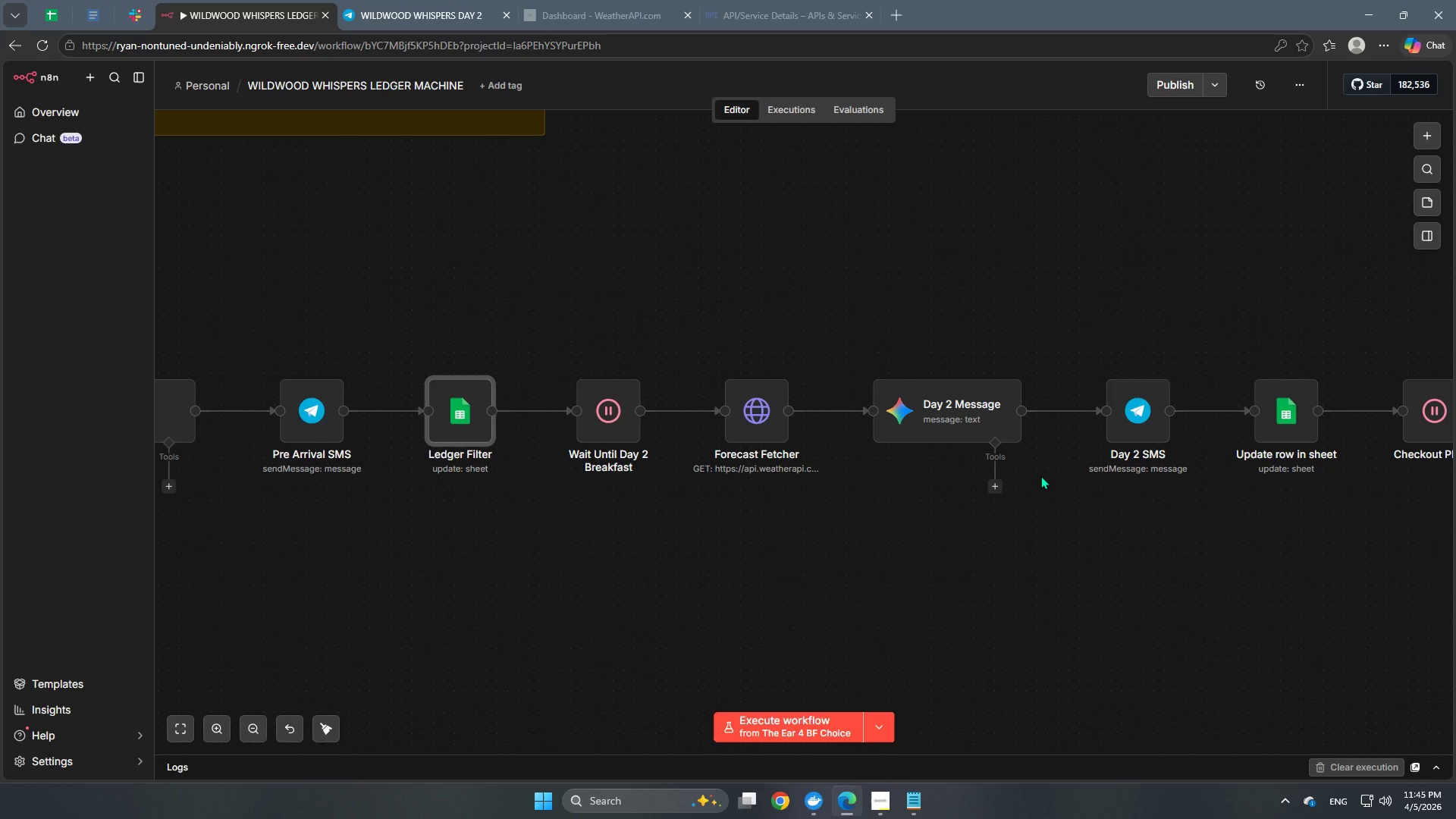 
wait(60.86)
 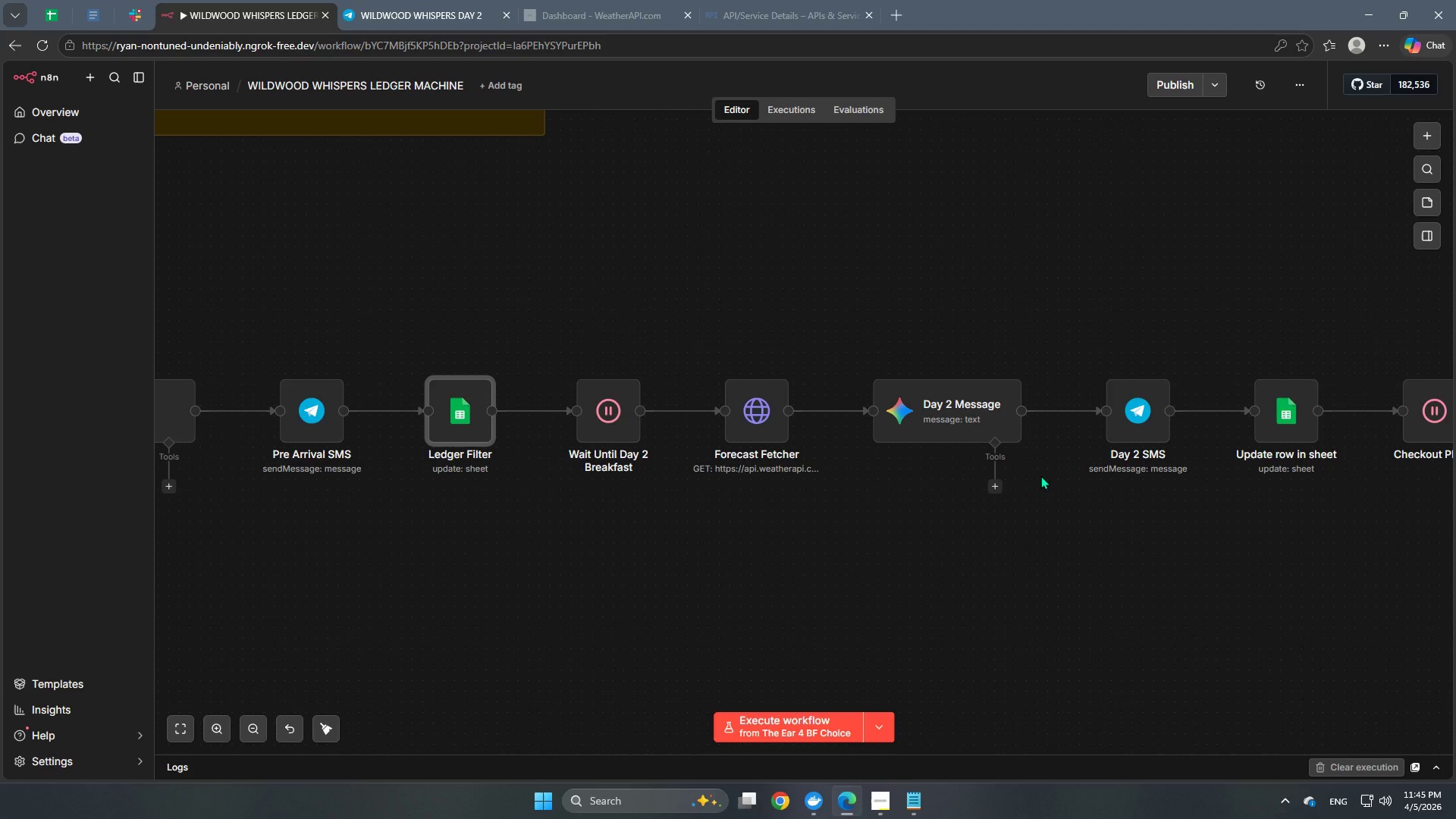 
hold_key(key=Space, duration=1.5)
 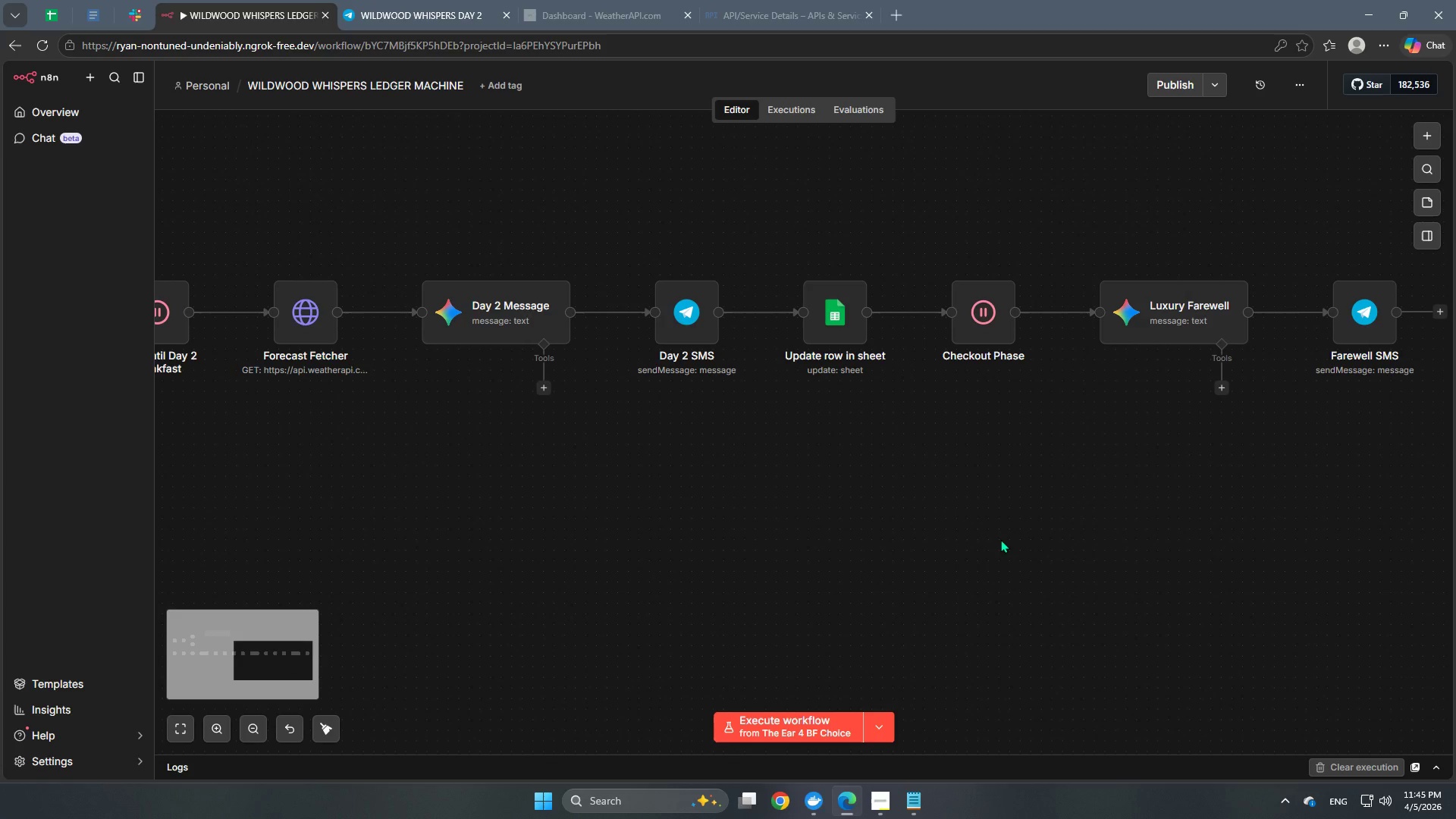 
left_click_drag(start_coordinate=[657, 658], to_coordinate=[206, 560])
 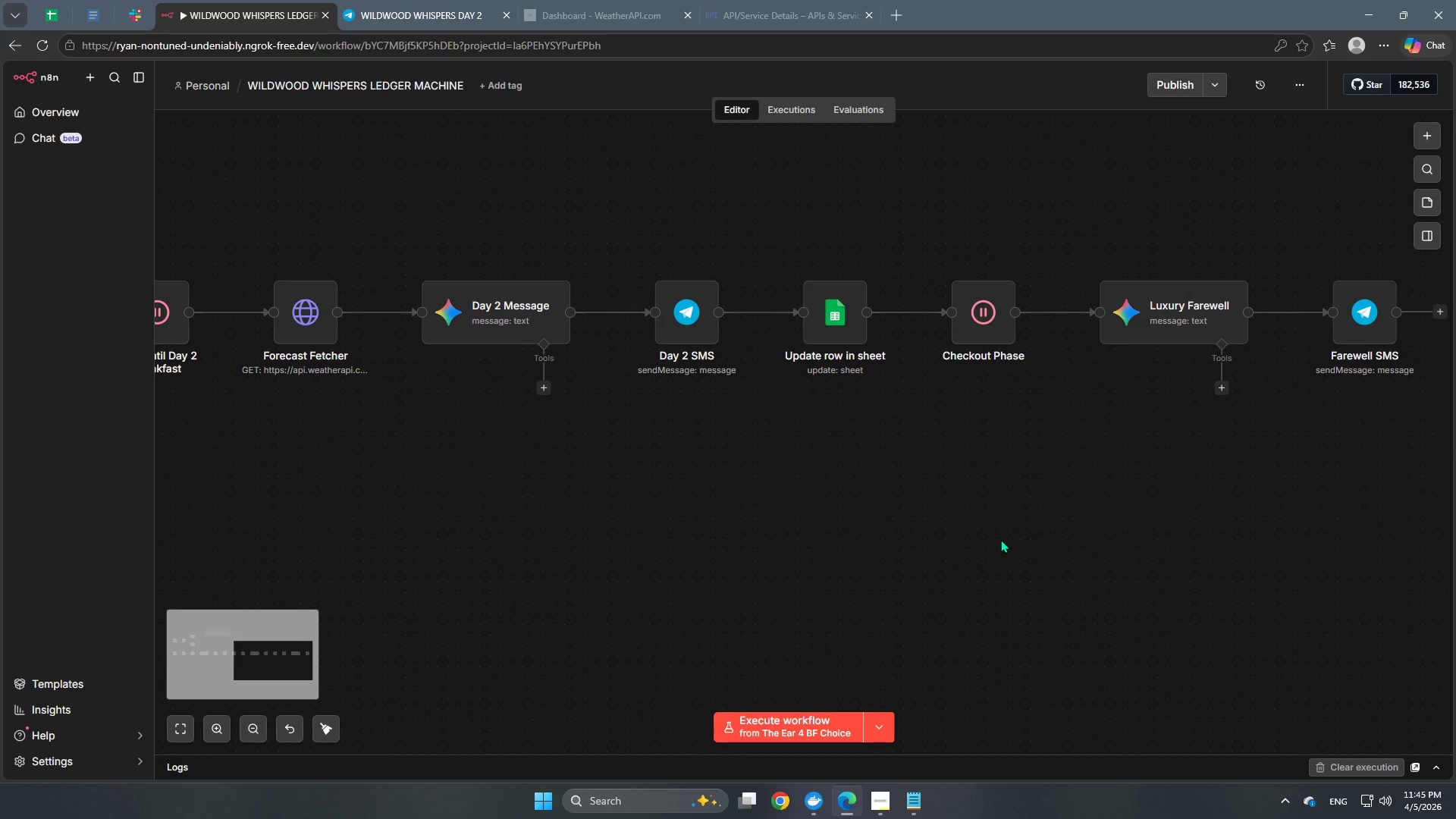 
hold_key(key=Space, duration=0.33)
 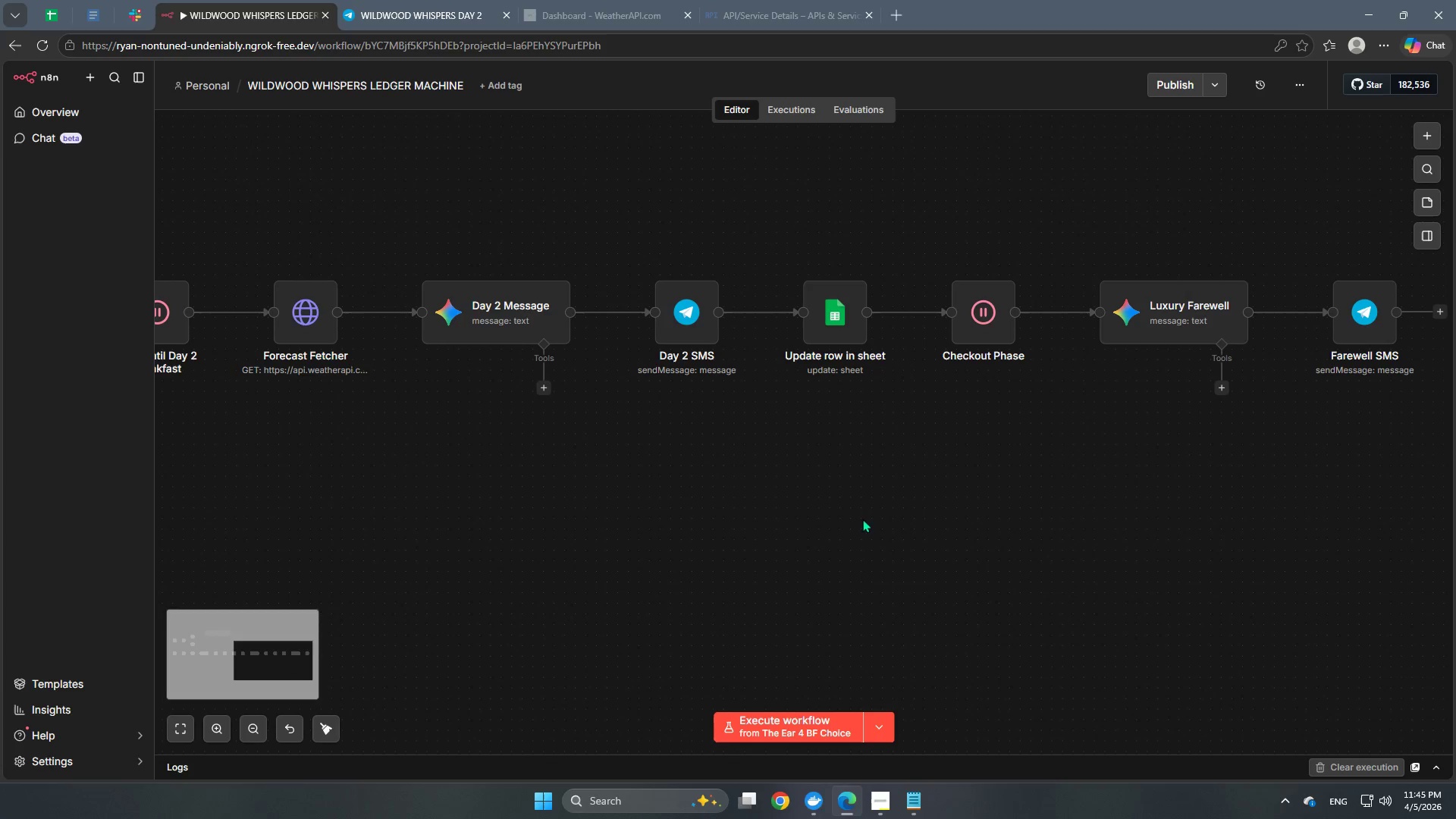 
hold_key(key=Space, duration=1.39)
 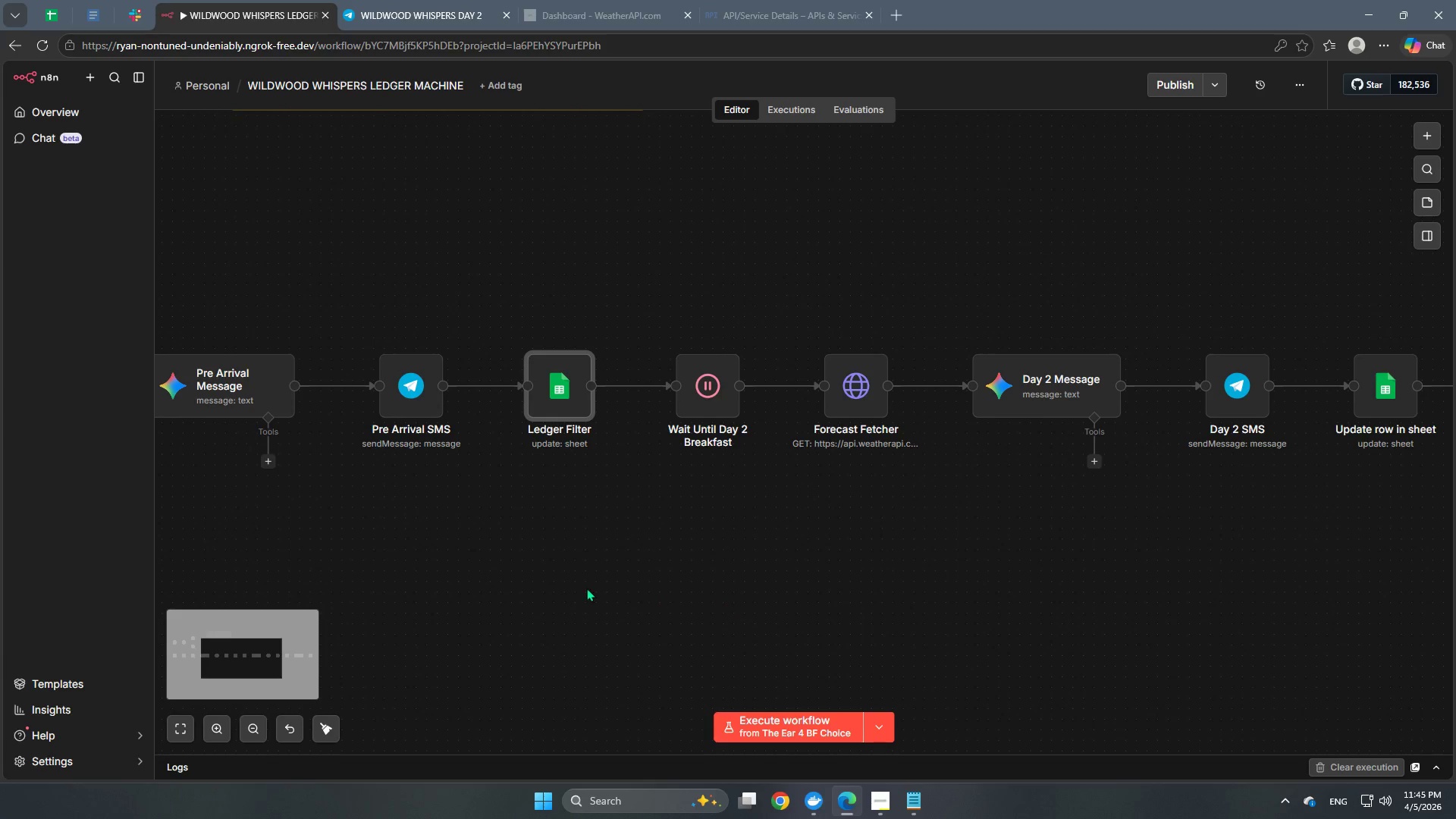 
left_click_drag(start_coordinate=[817, 519], to_coordinate=[1367, 592])
 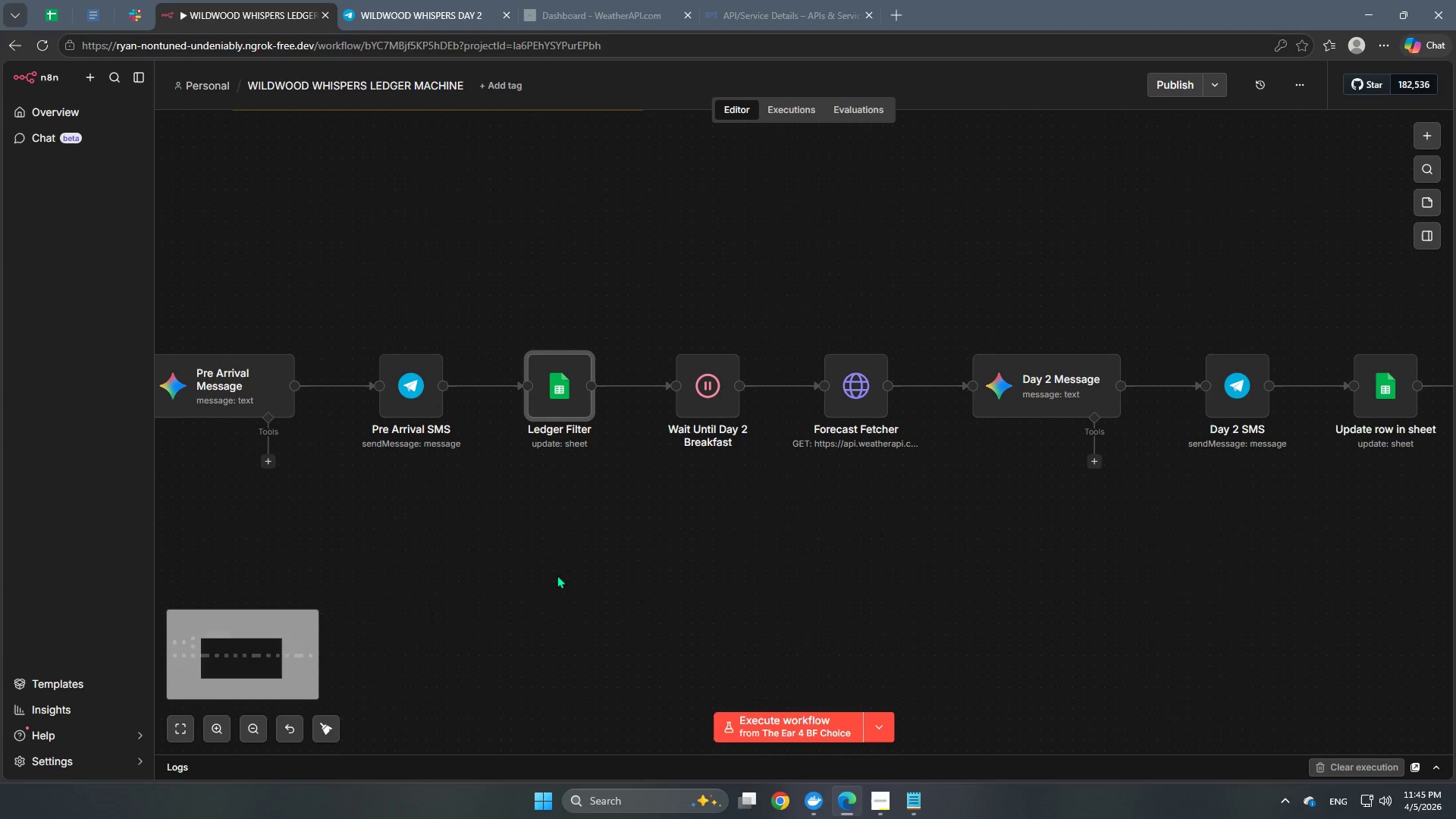 
hold_key(key=Space, duration=1.5)
 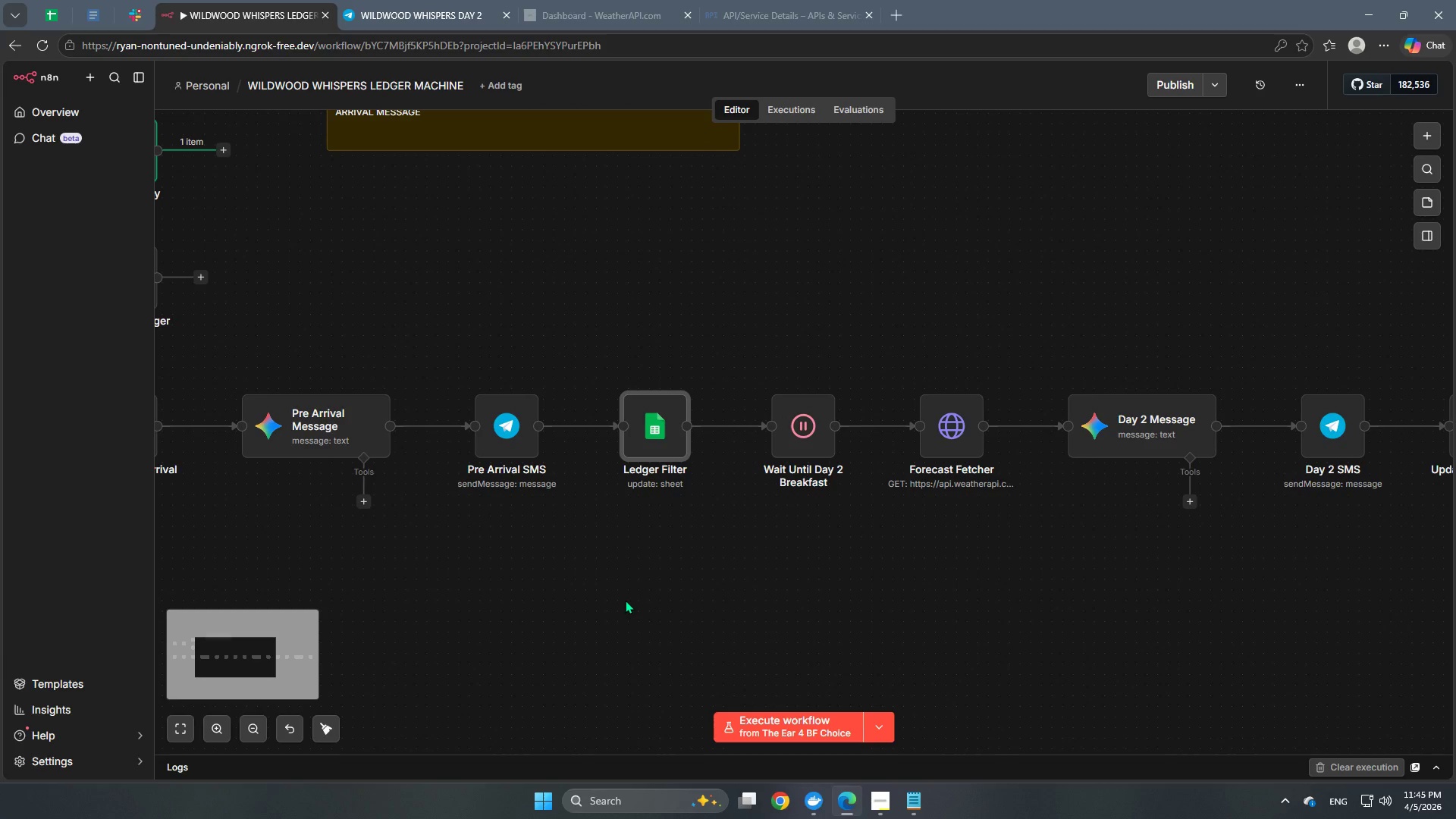 
left_click_drag(start_coordinate=[539, 576], to_coordinate=[635, 617])
 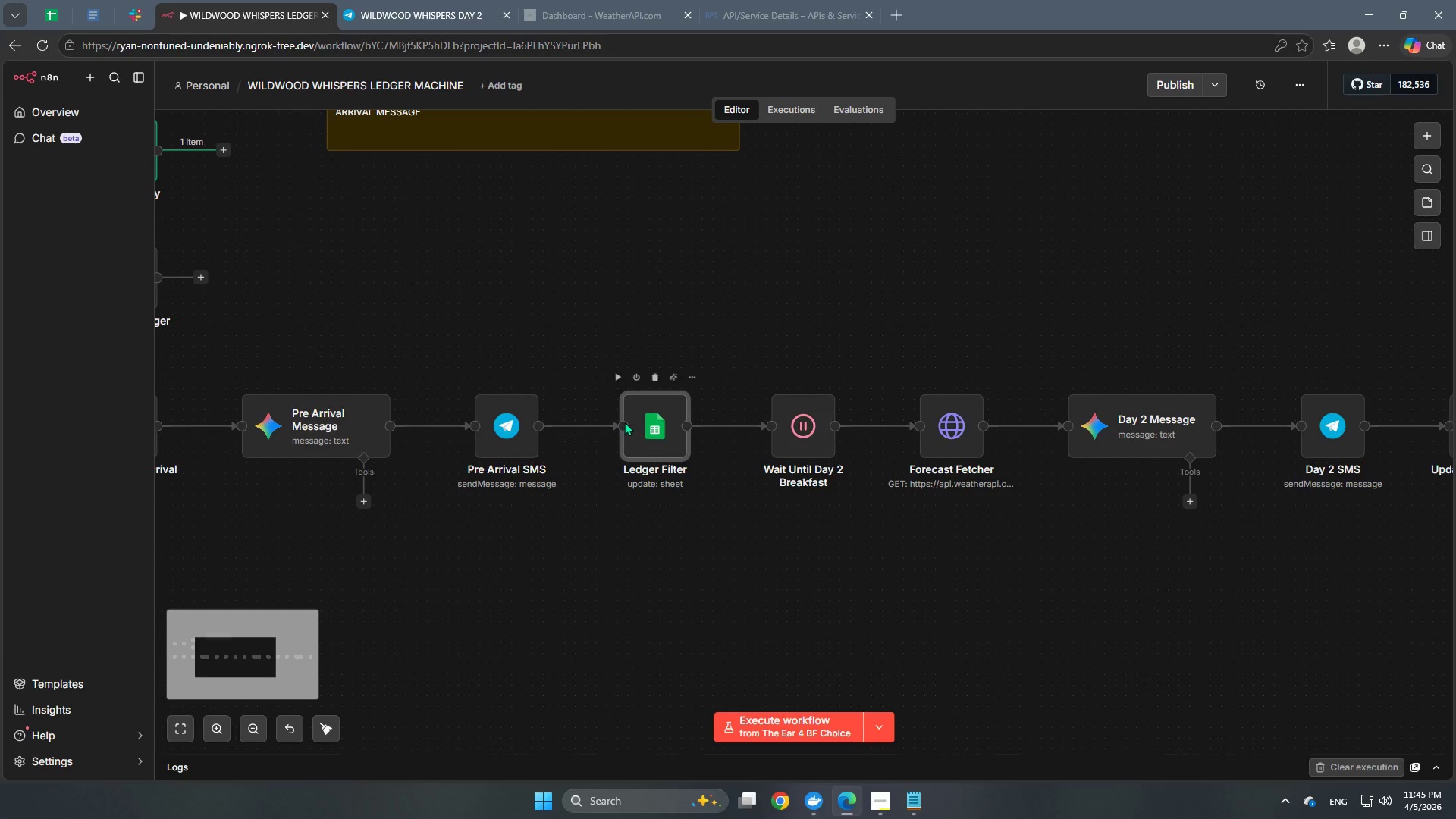 
hold_key(key=Space, duration=0.31)
 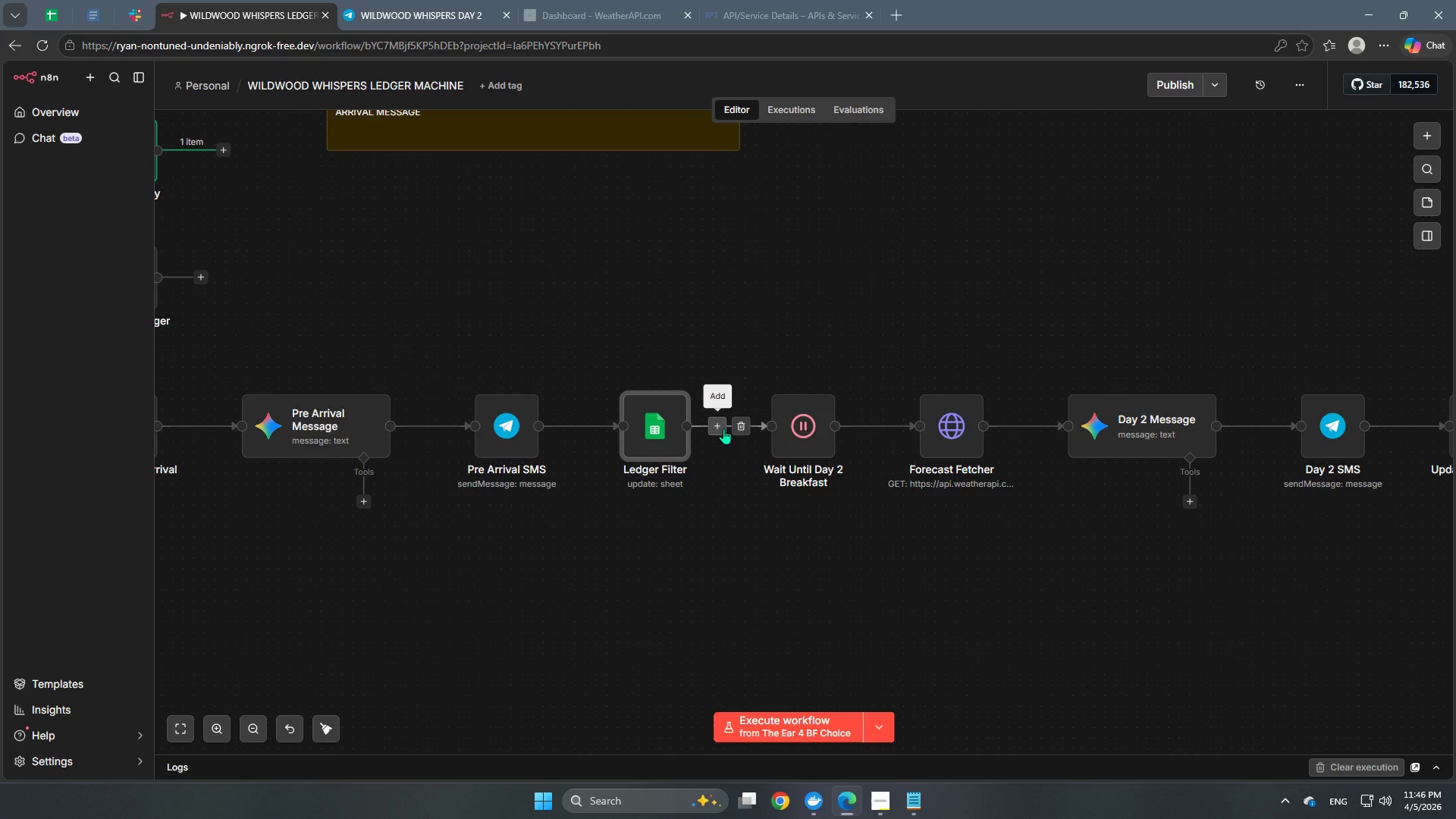 
wait(6.44)
 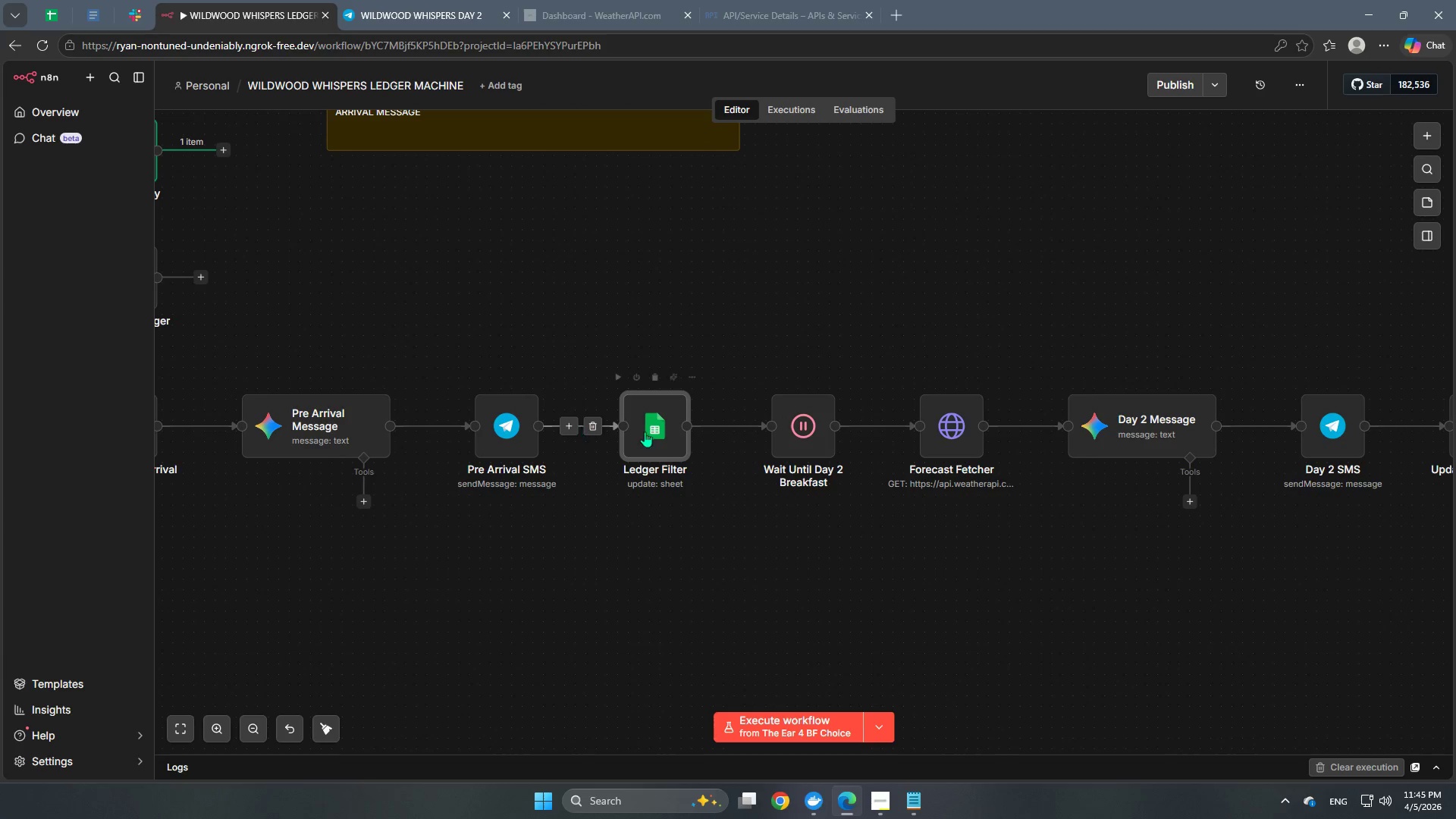 
left_click([710, 430])
 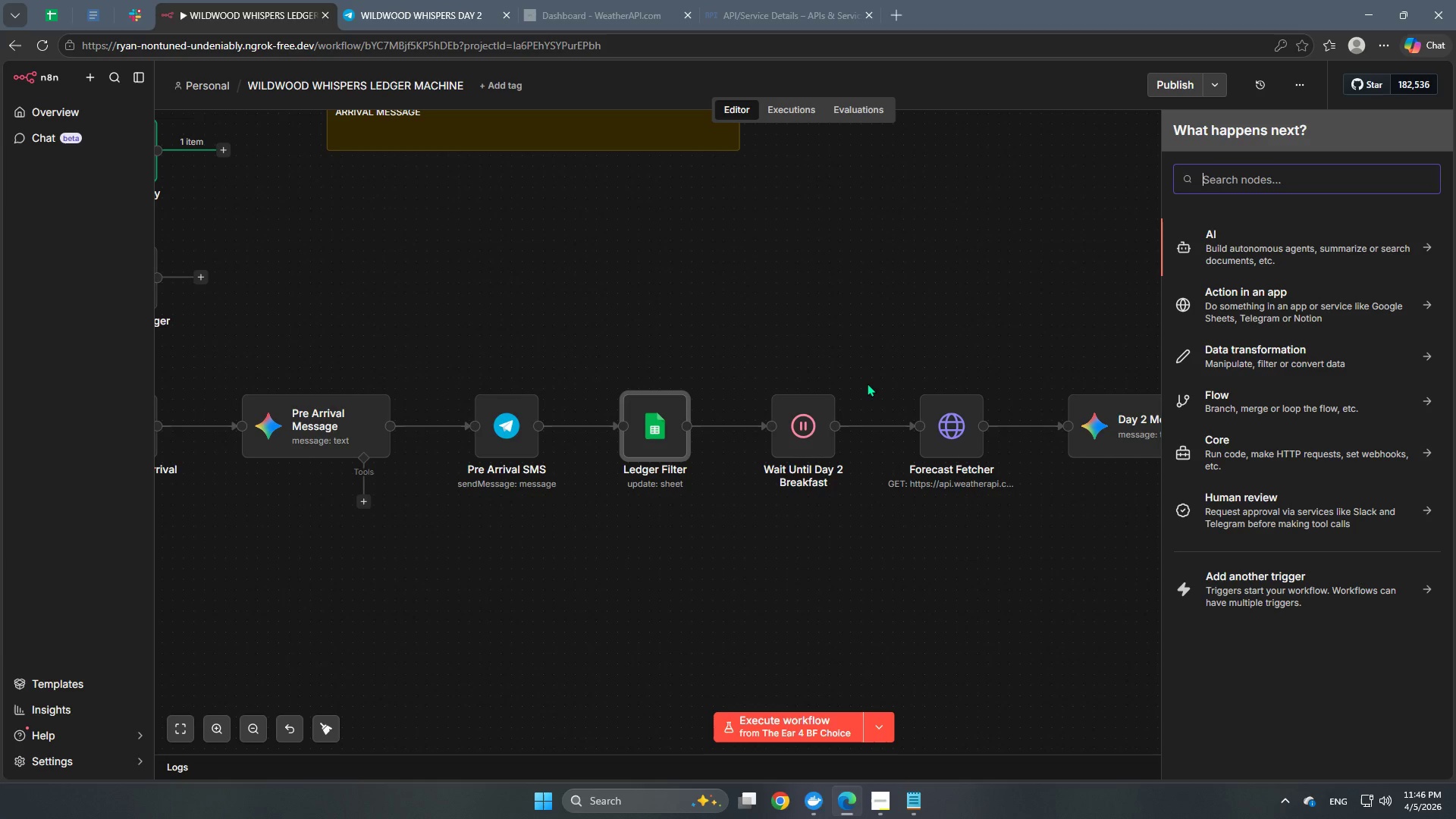 
wait(22.18)
 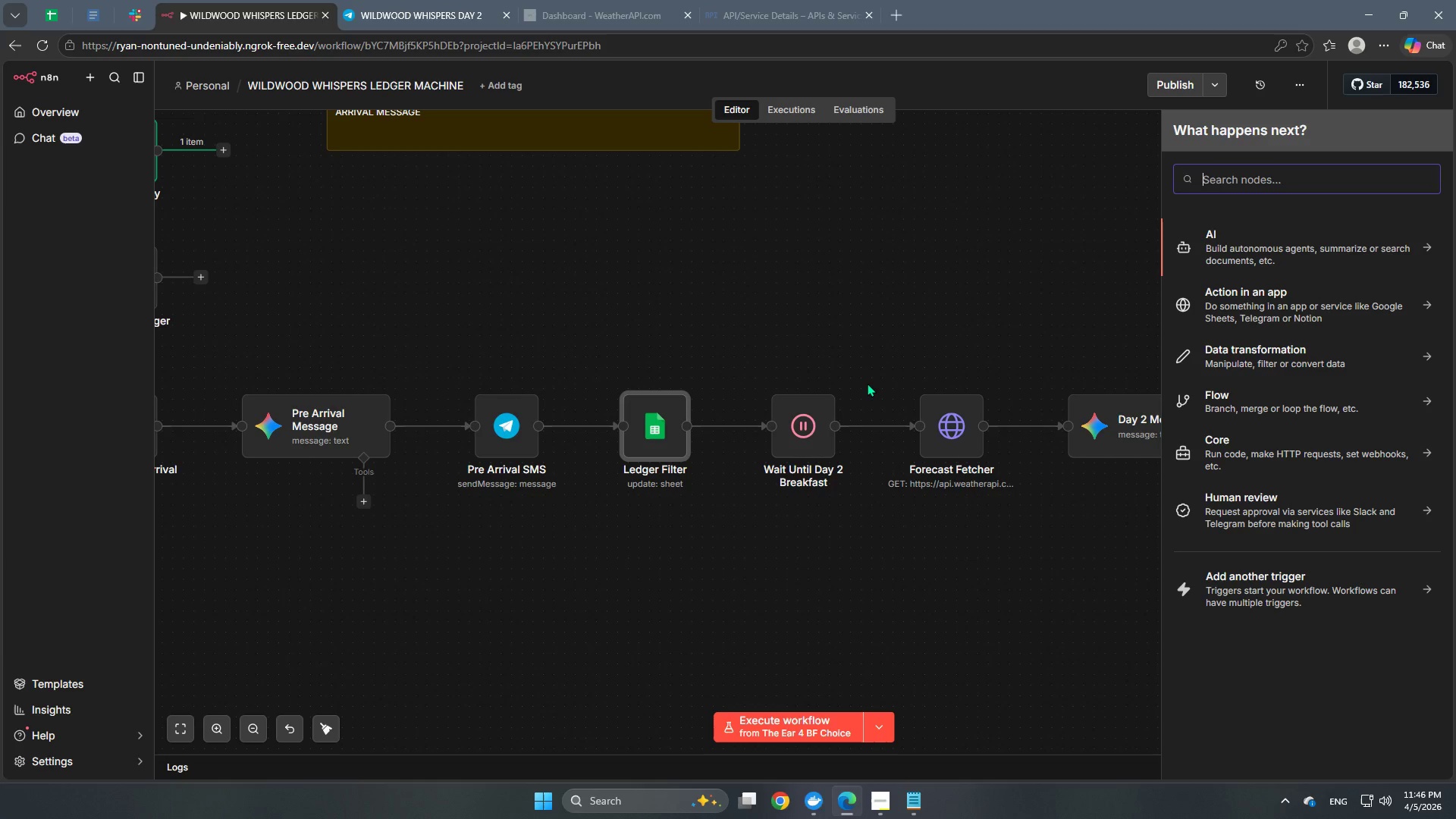 
mouse_move([862, 389])
 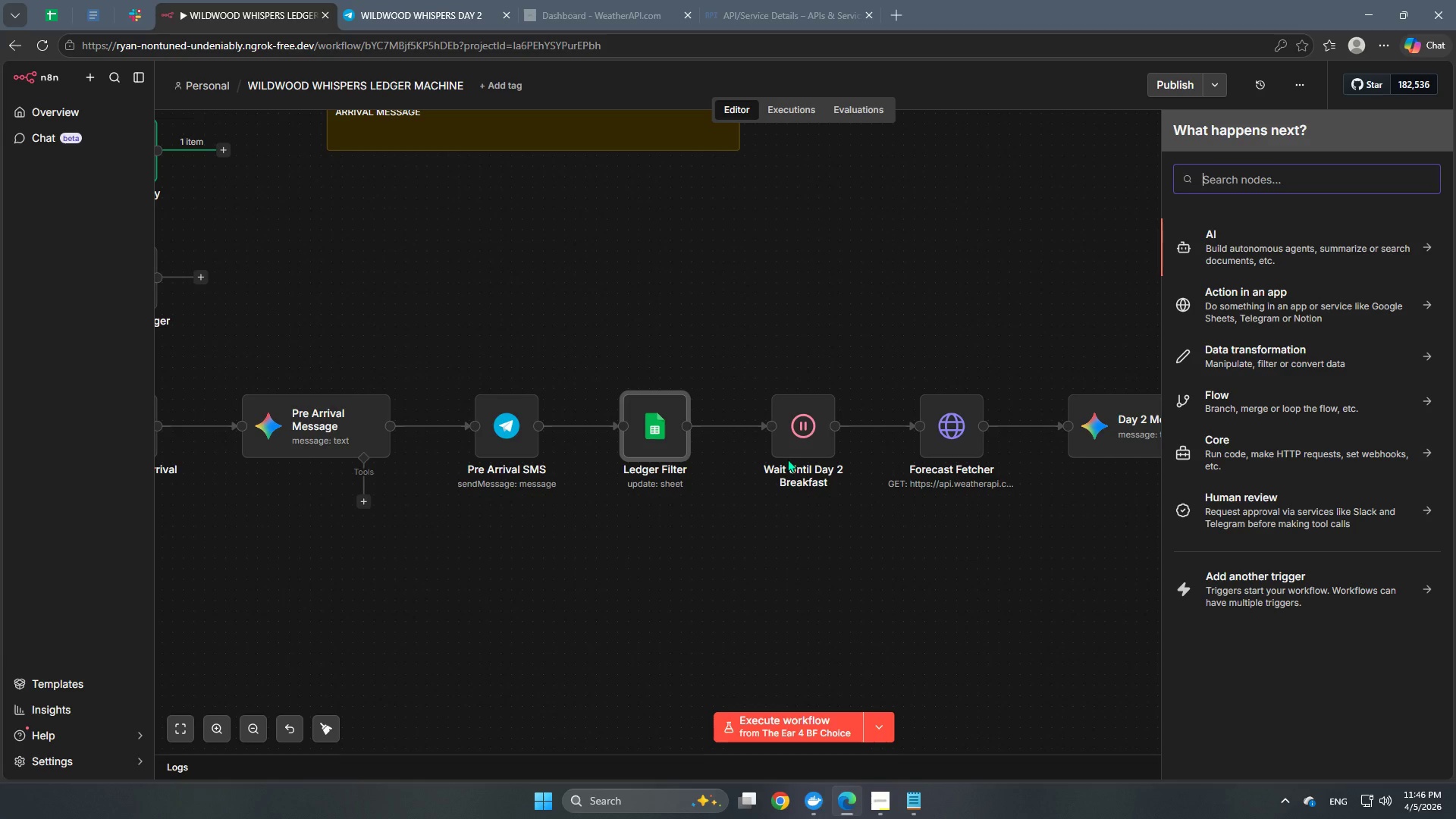 
wait(10.18)
 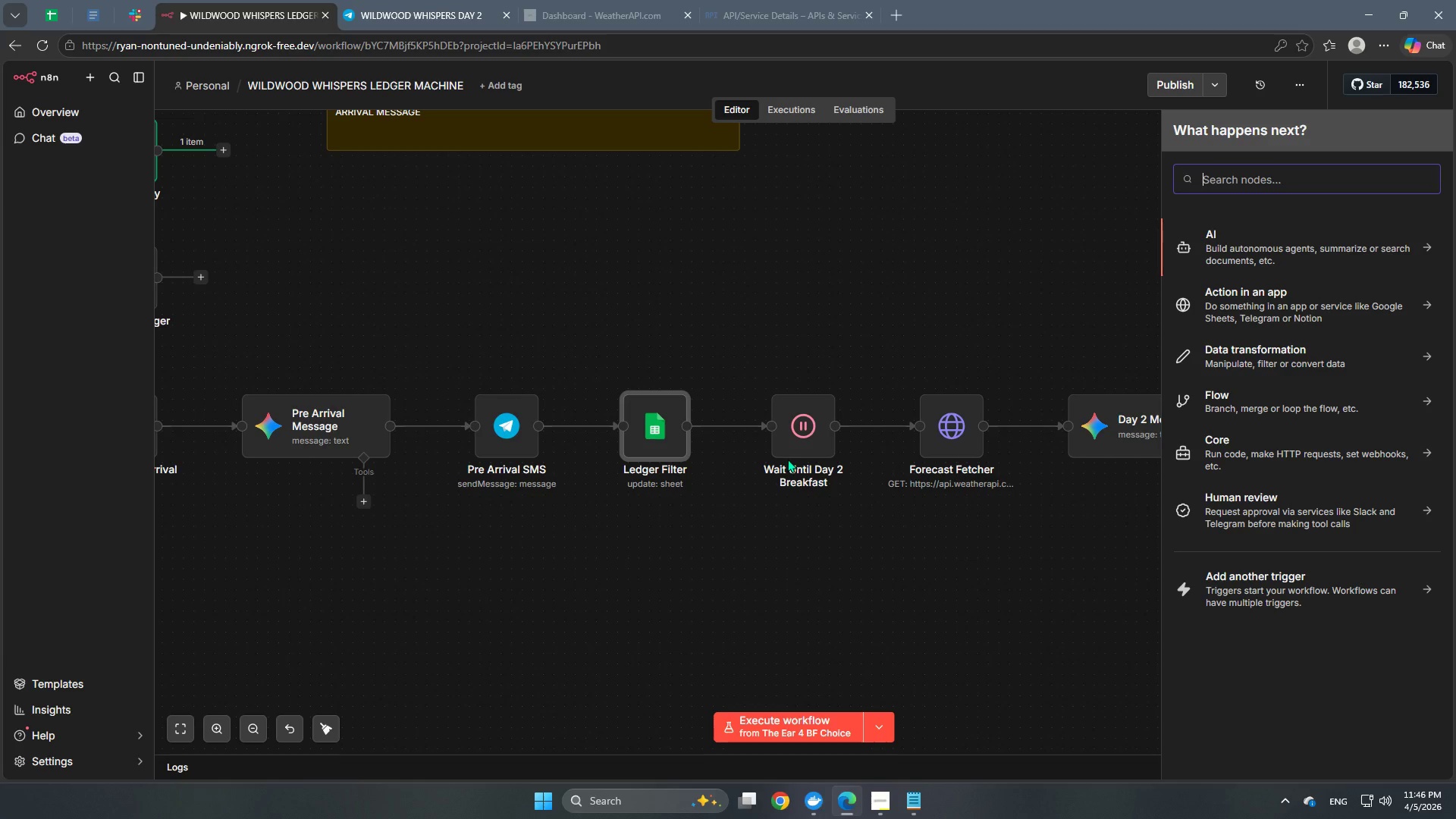 
type(wait)
 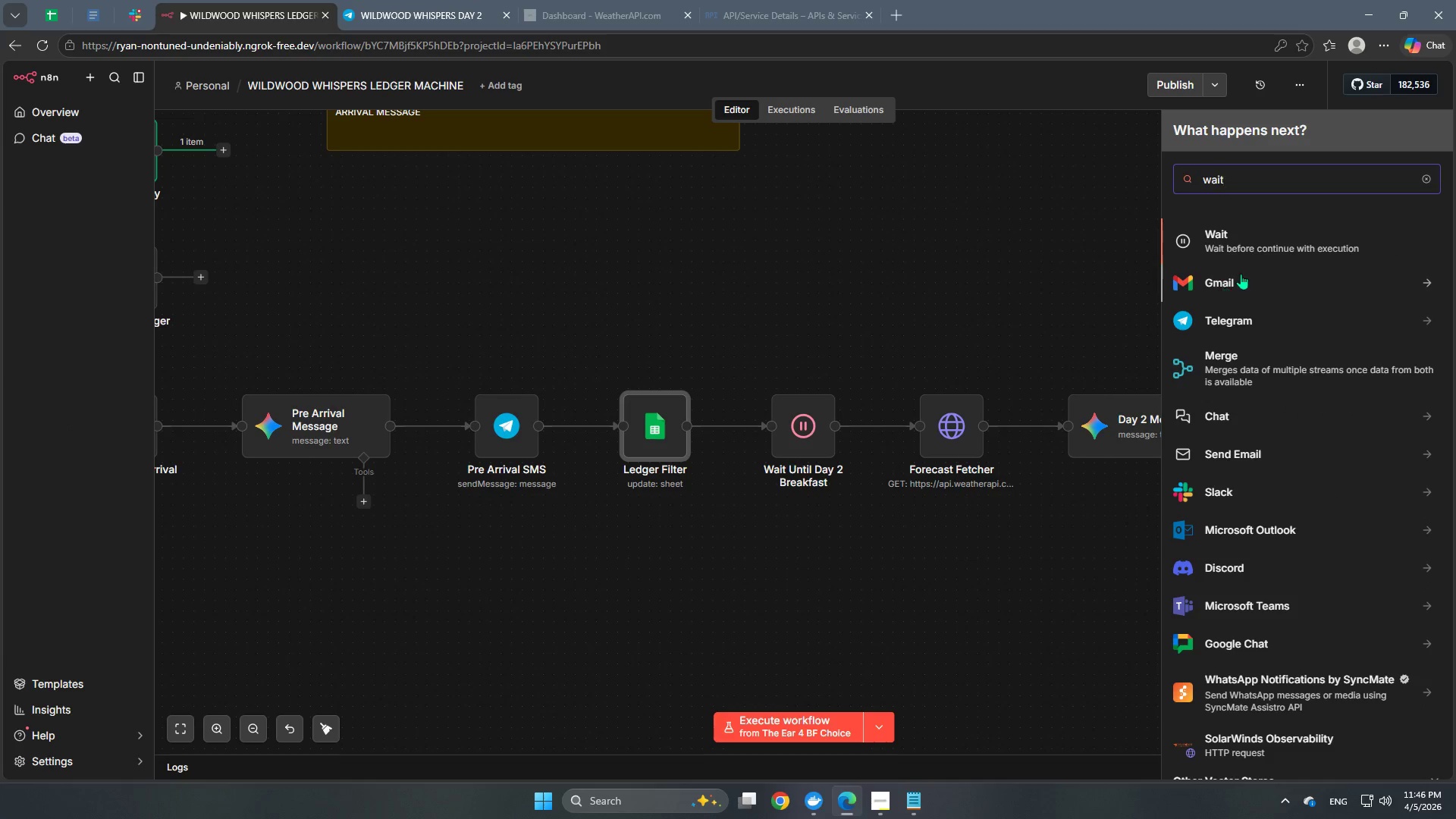 
left_click([1269, 252])
 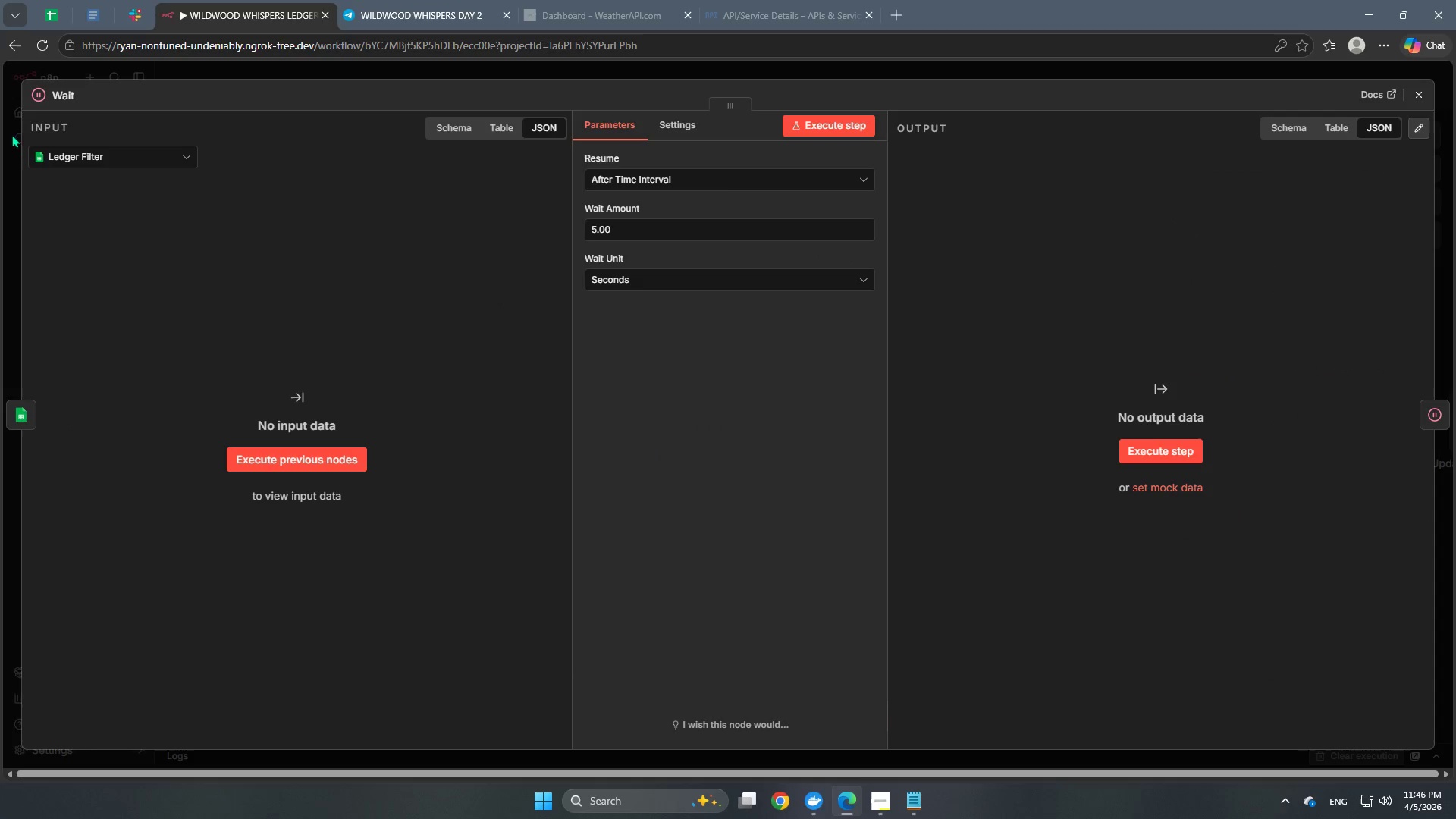 
left_click([64, 99])
 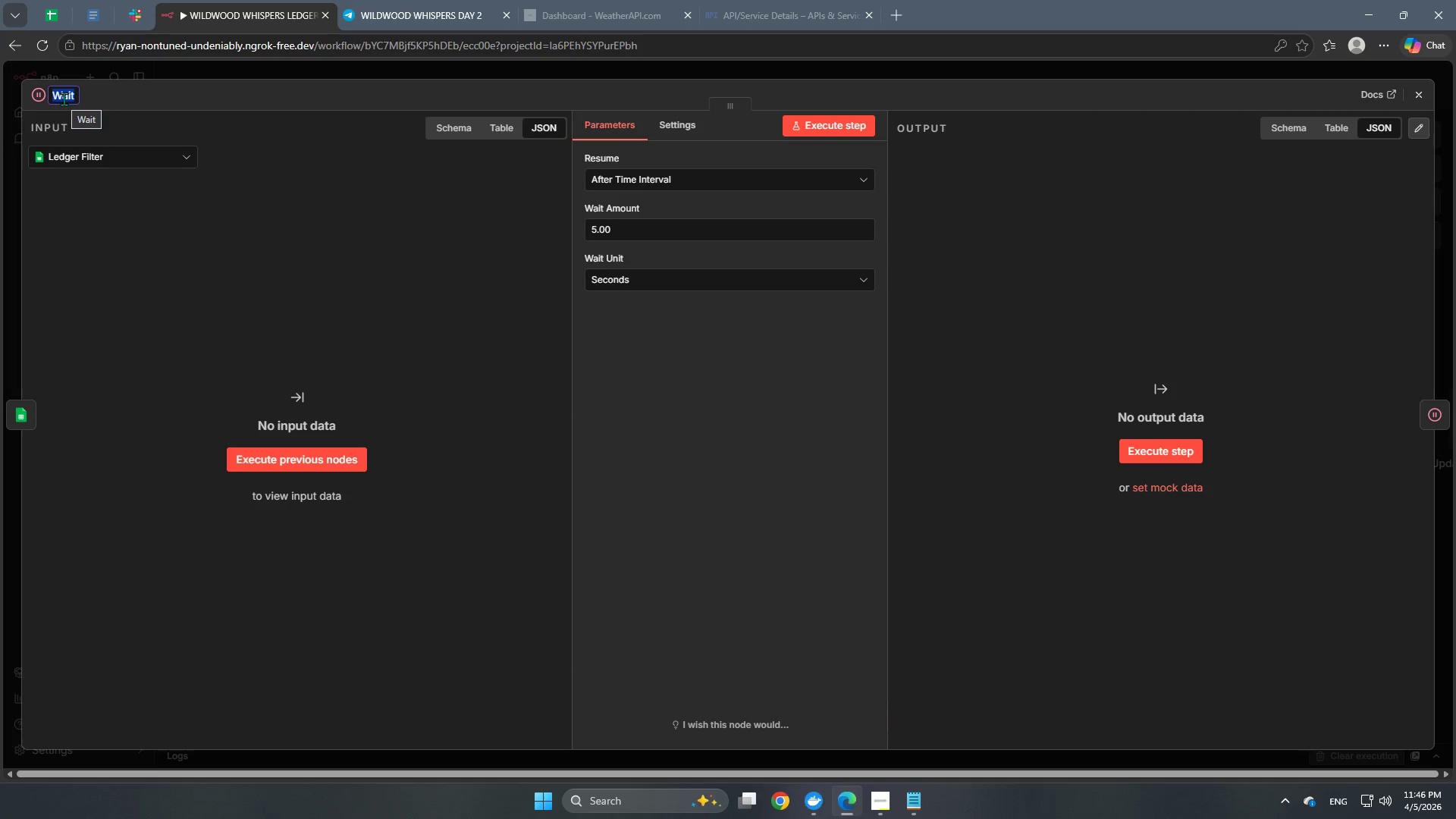 
type(Day 1 Updae)
key(Backspace)
type(te Ledger)
 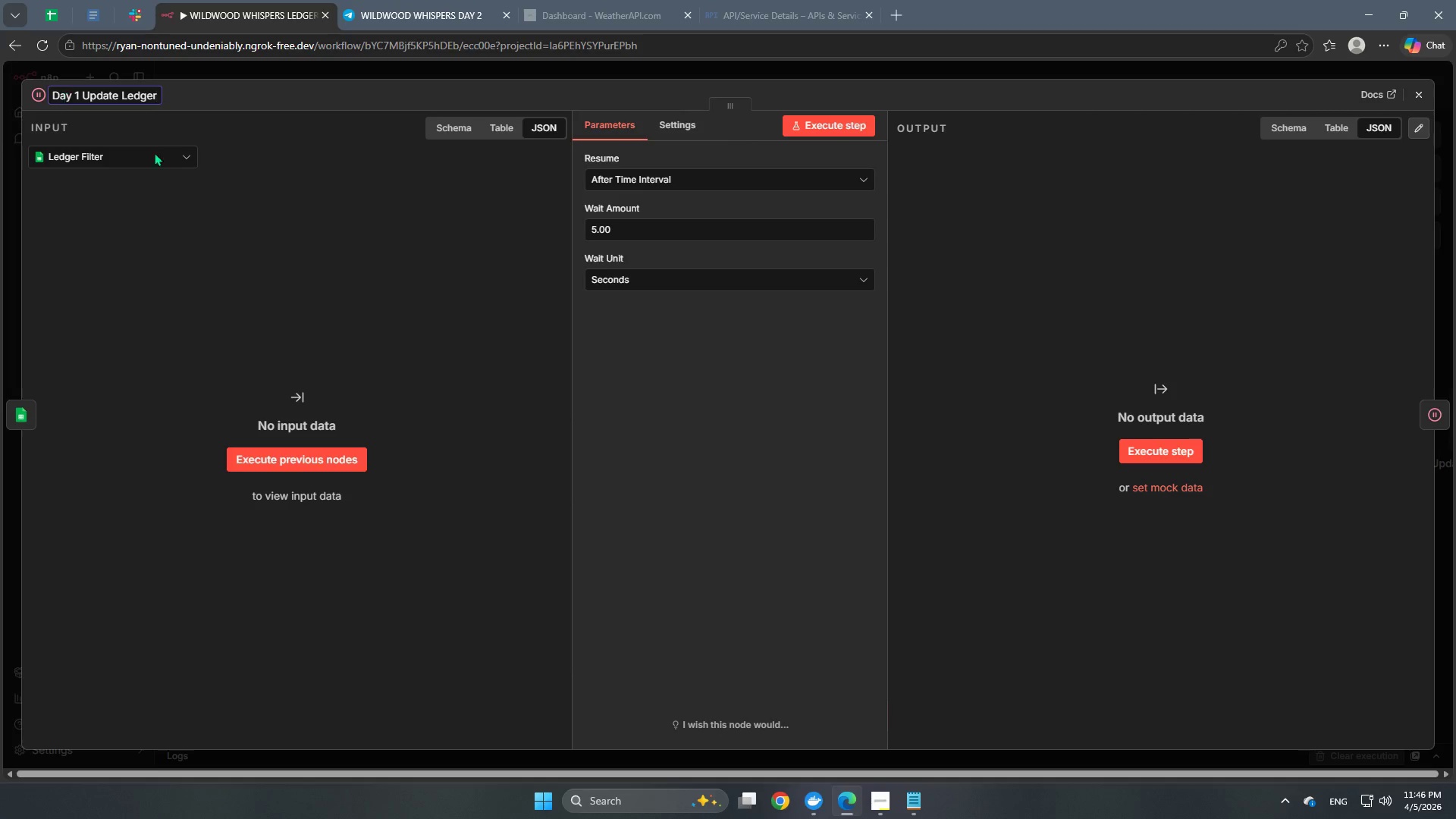 
left_click([472, 351])
 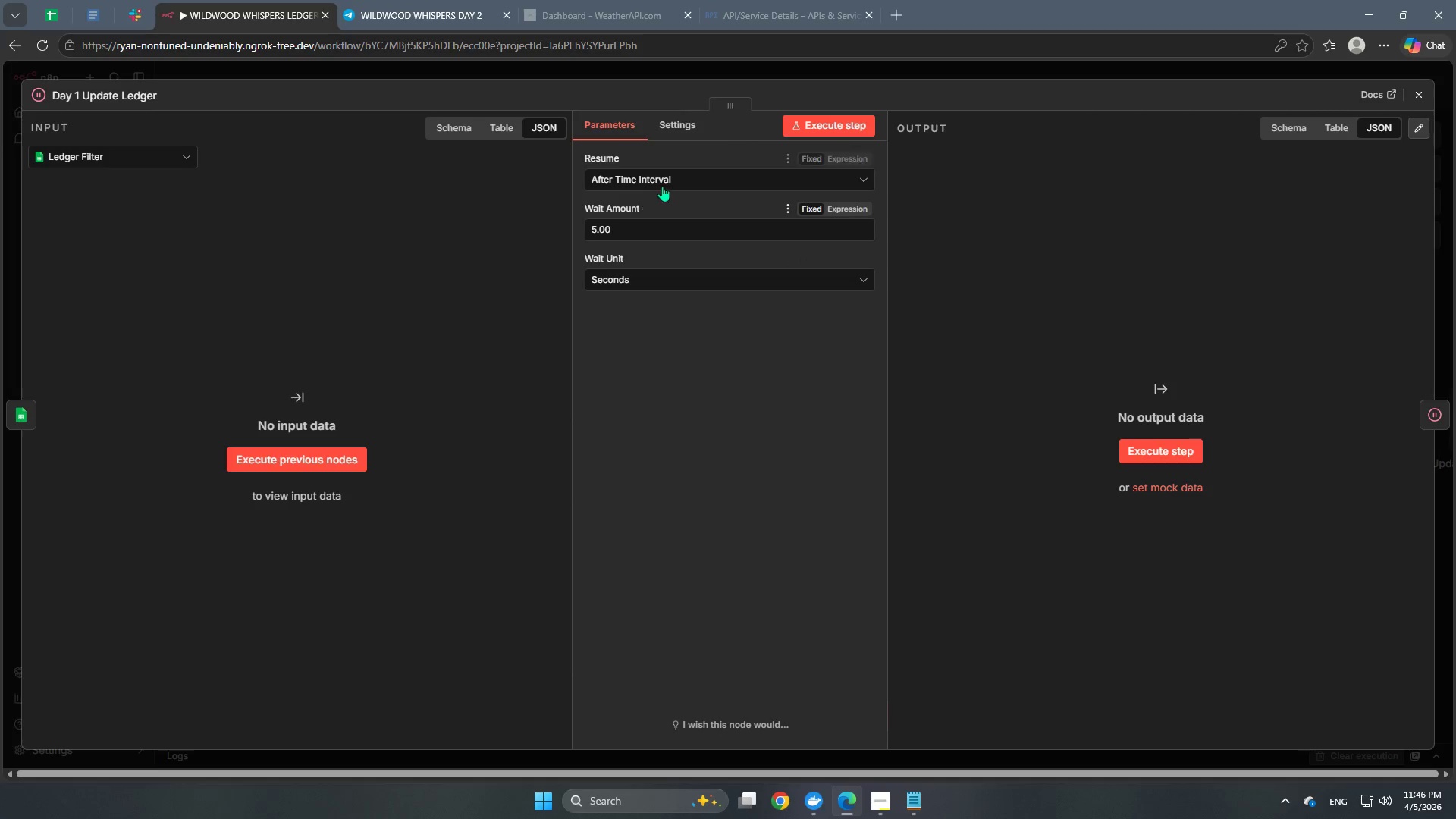 
left_click([667, 180])
 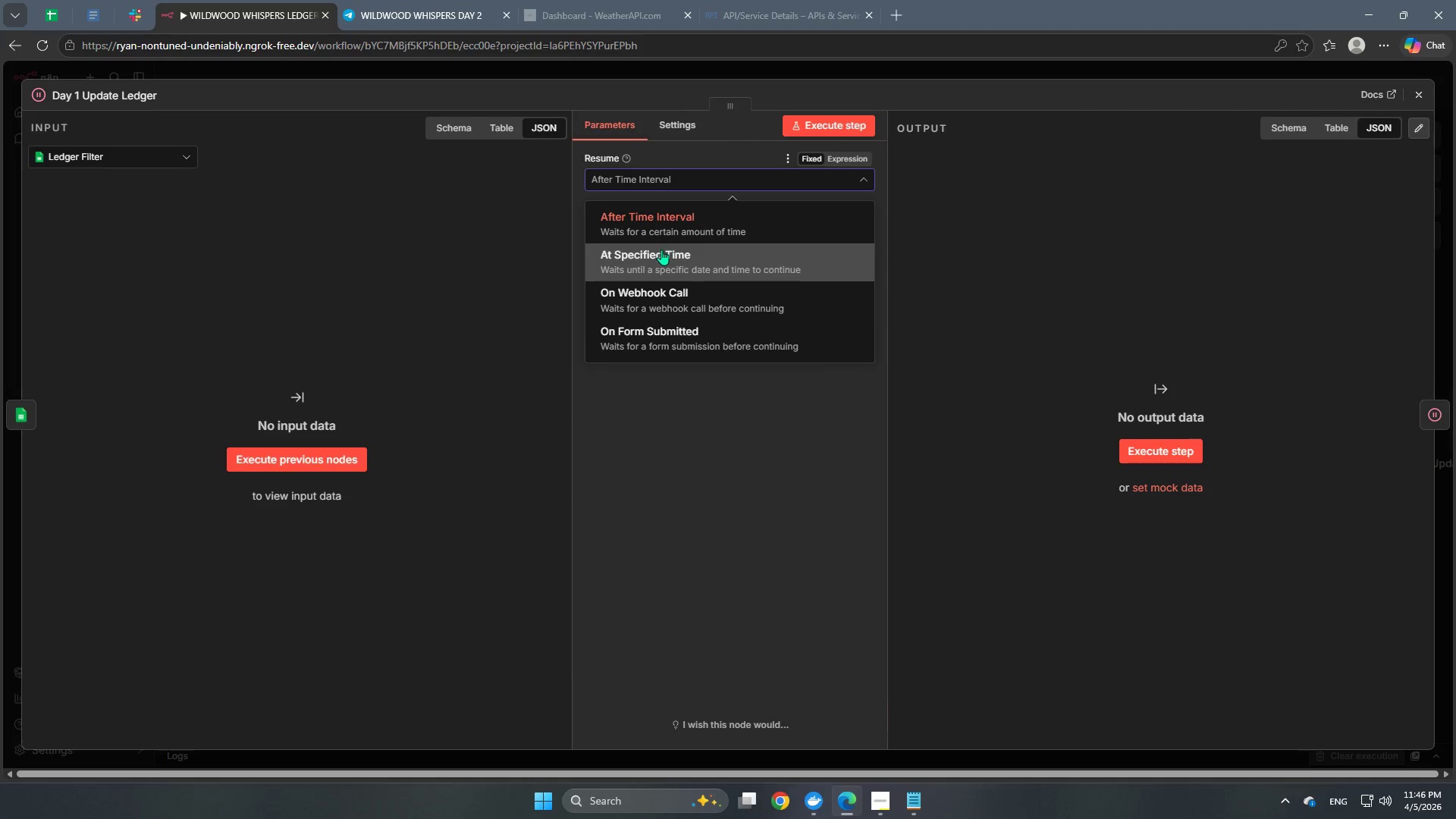 
left_click([661, 249])
 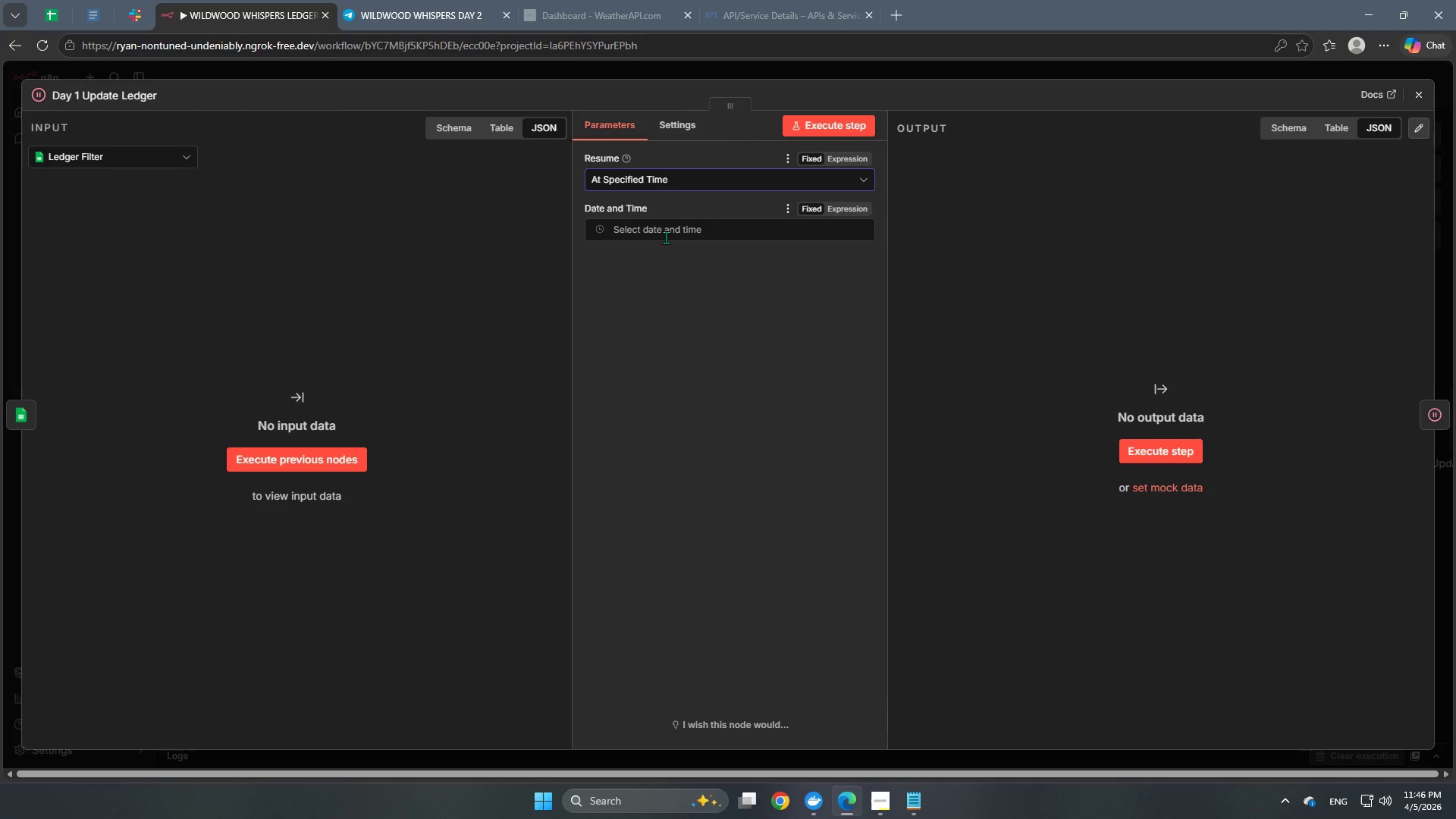 
left_click([666, 237])
 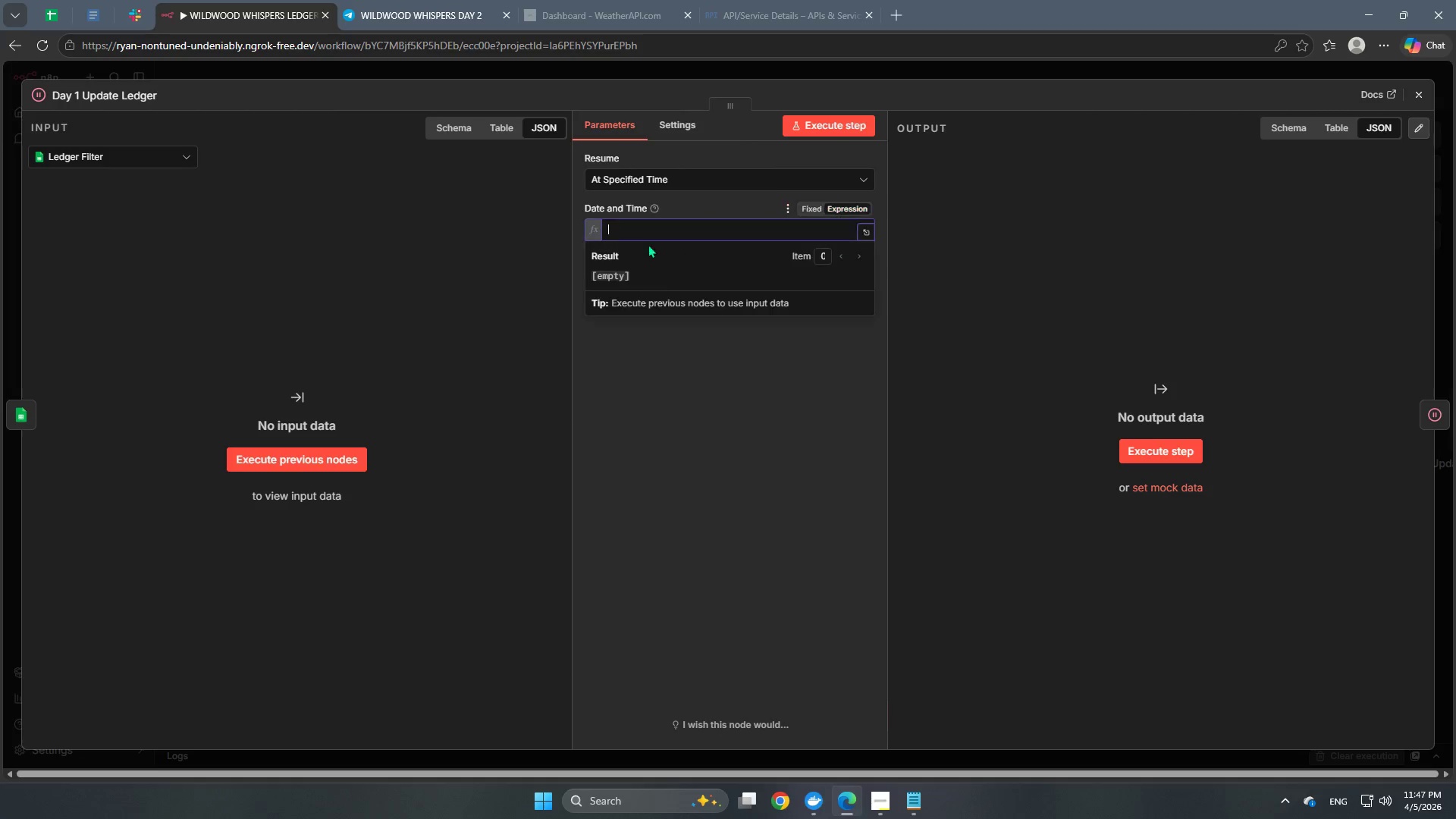 
left_click([100, 158])
 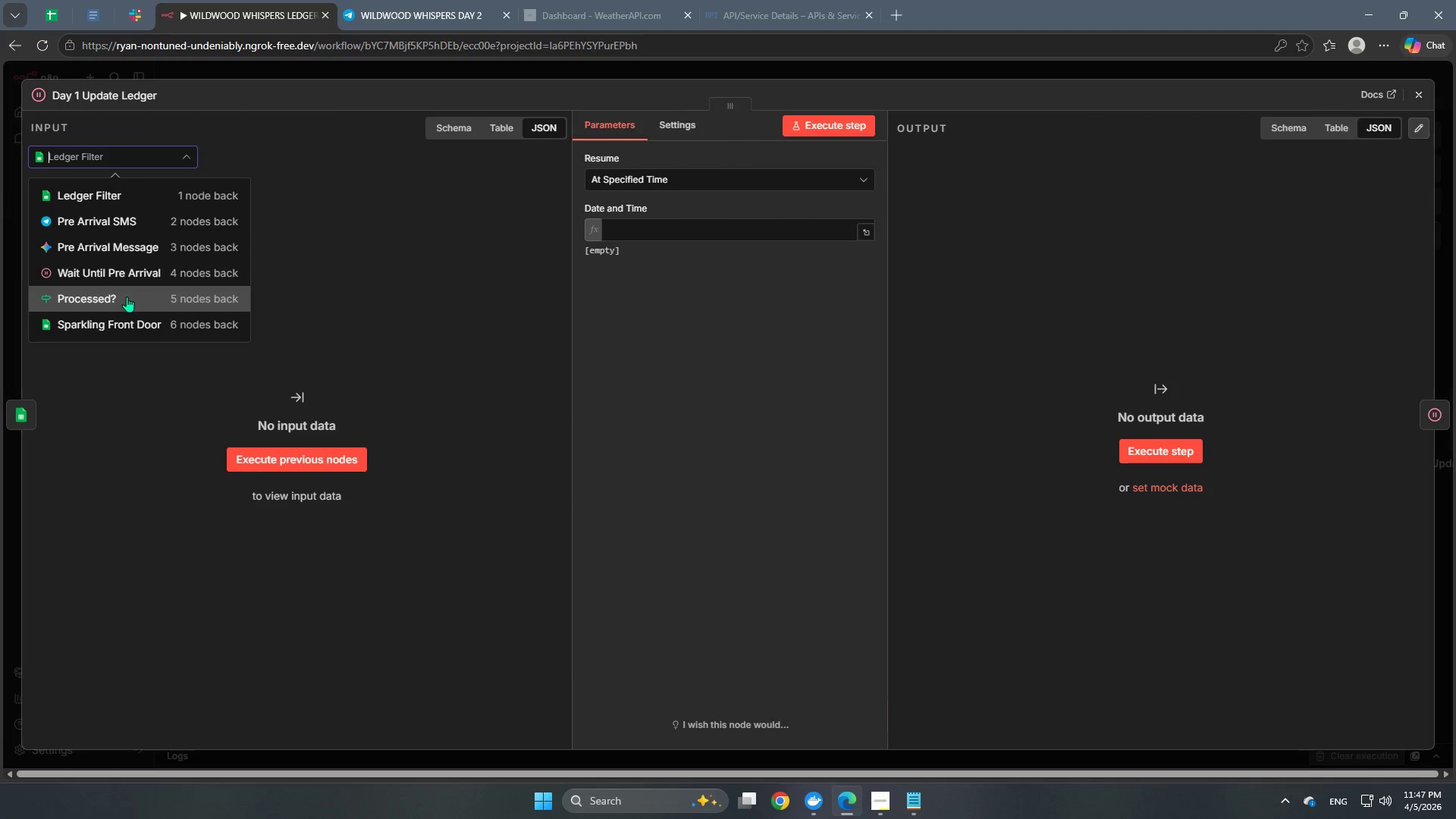 
left_click([127, 277])
 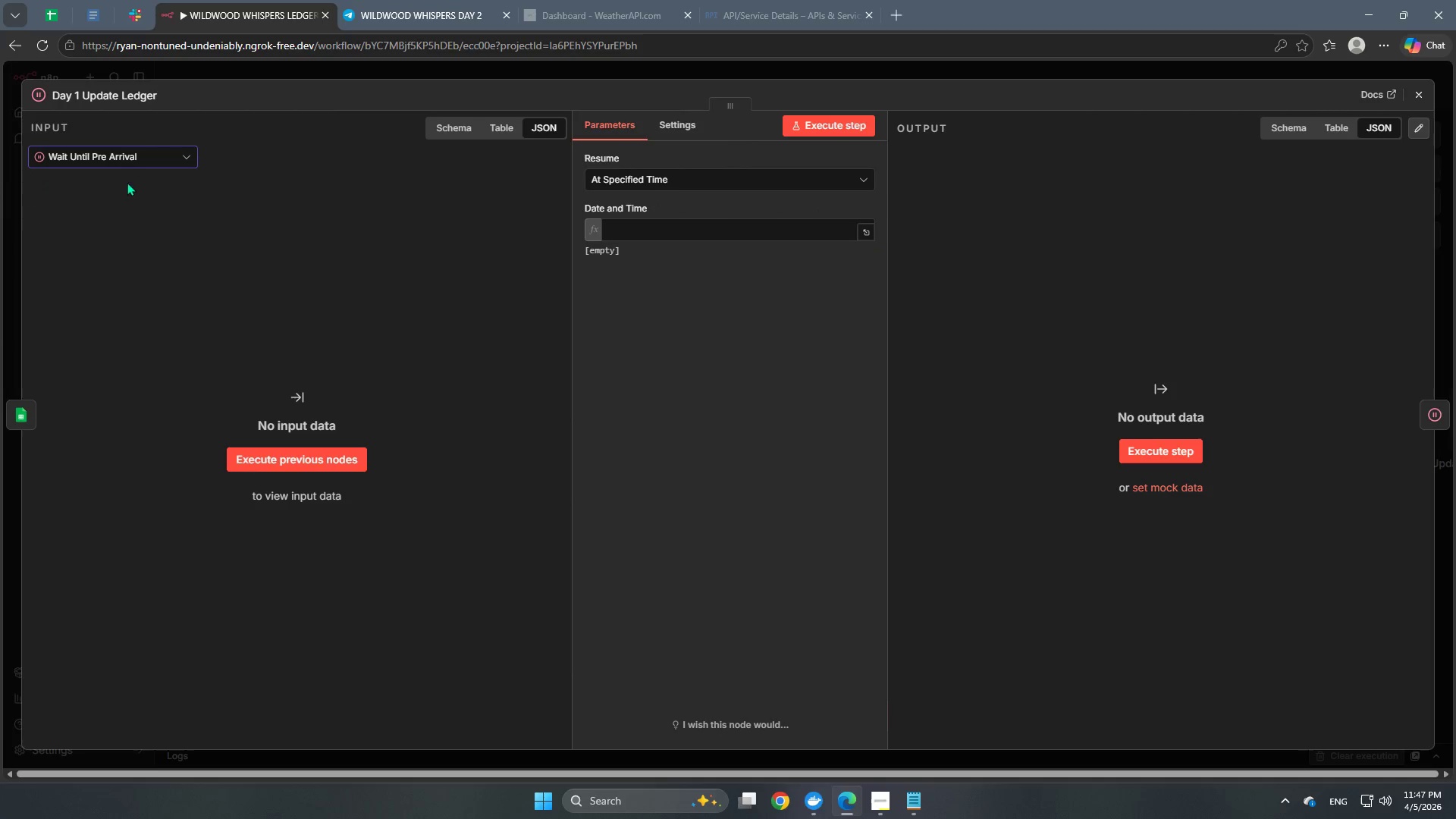 
left_click([131, 159])
 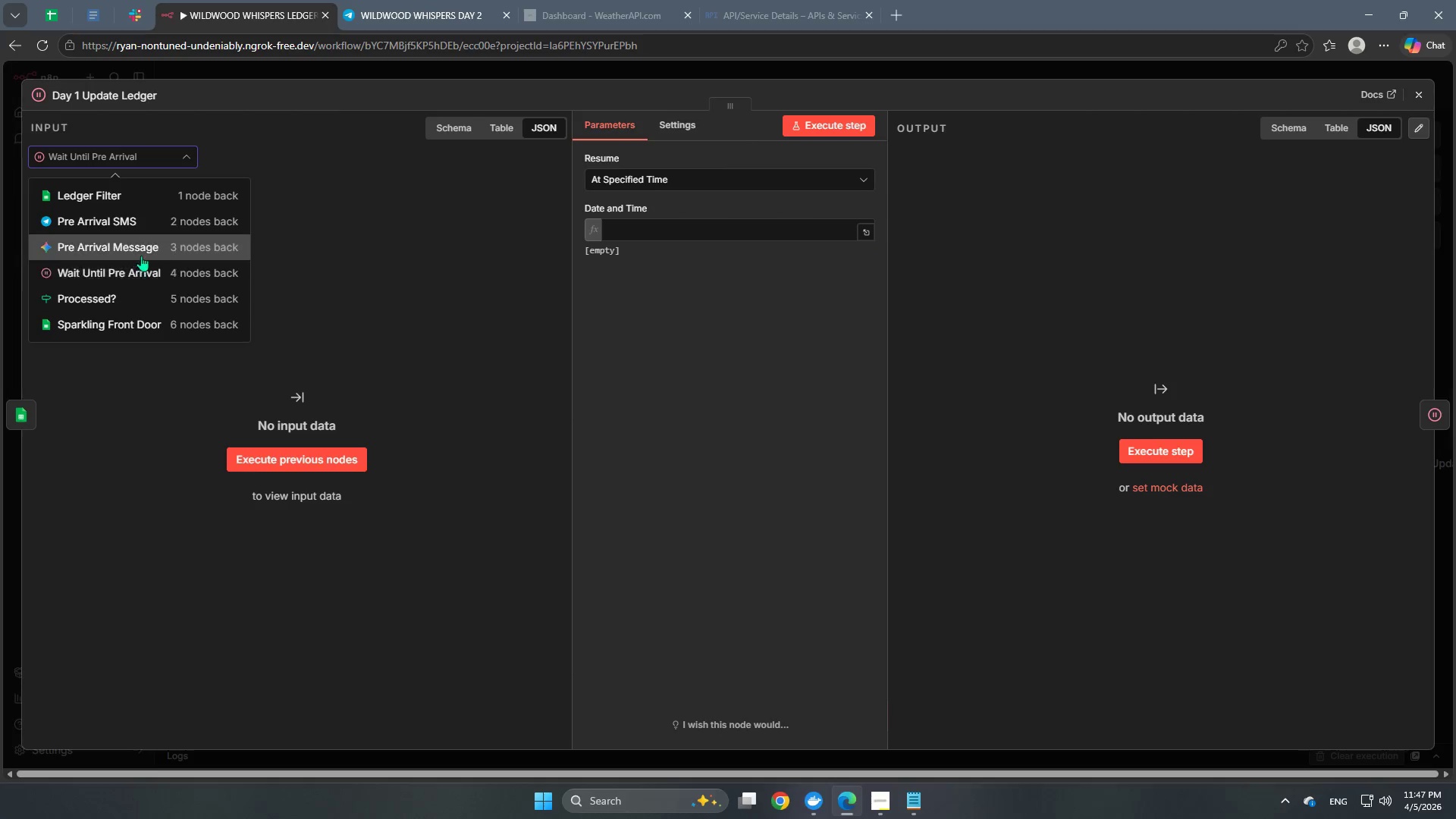 
left_click([141, 254])
 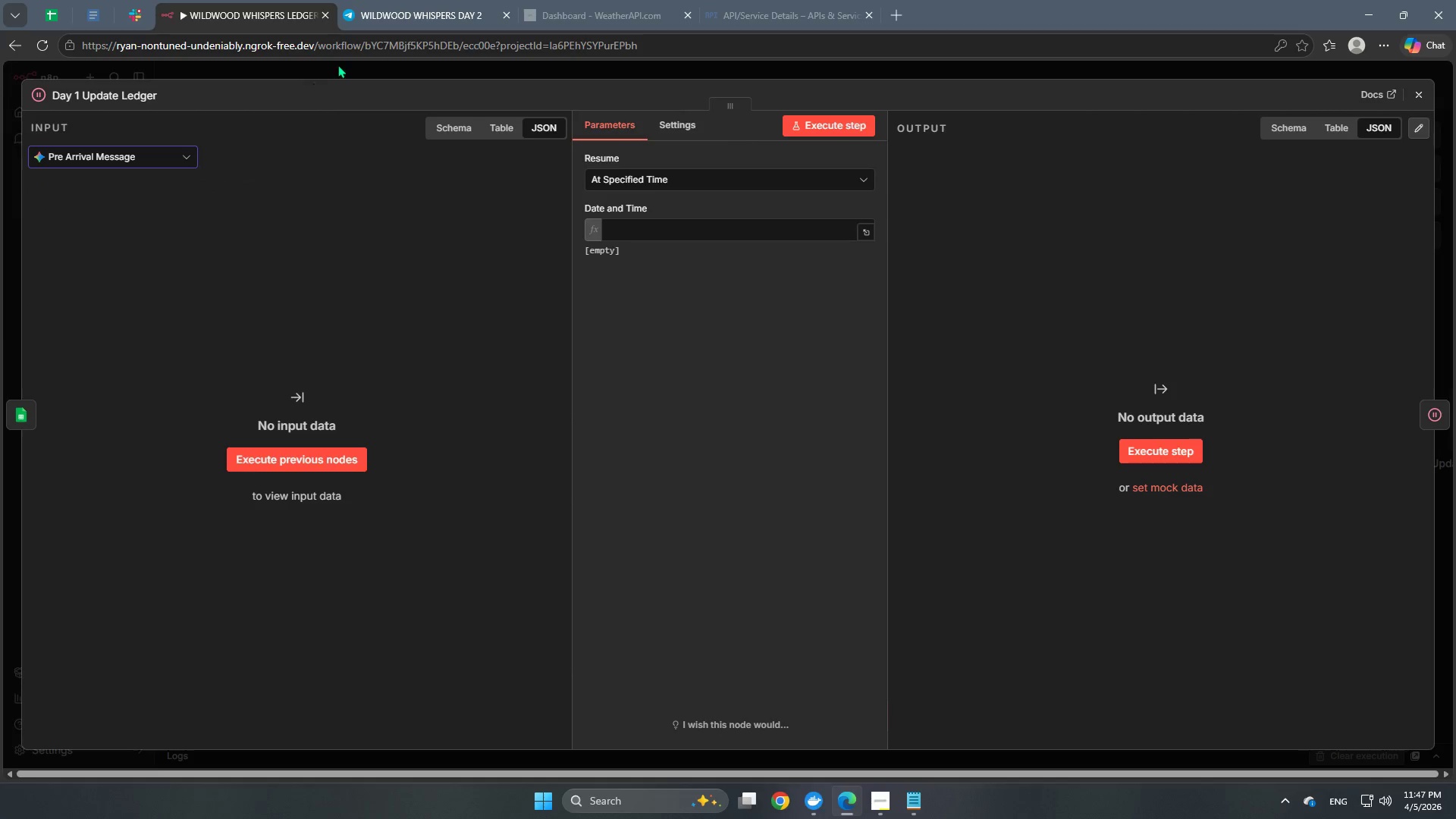 
left_click([337, 78])
 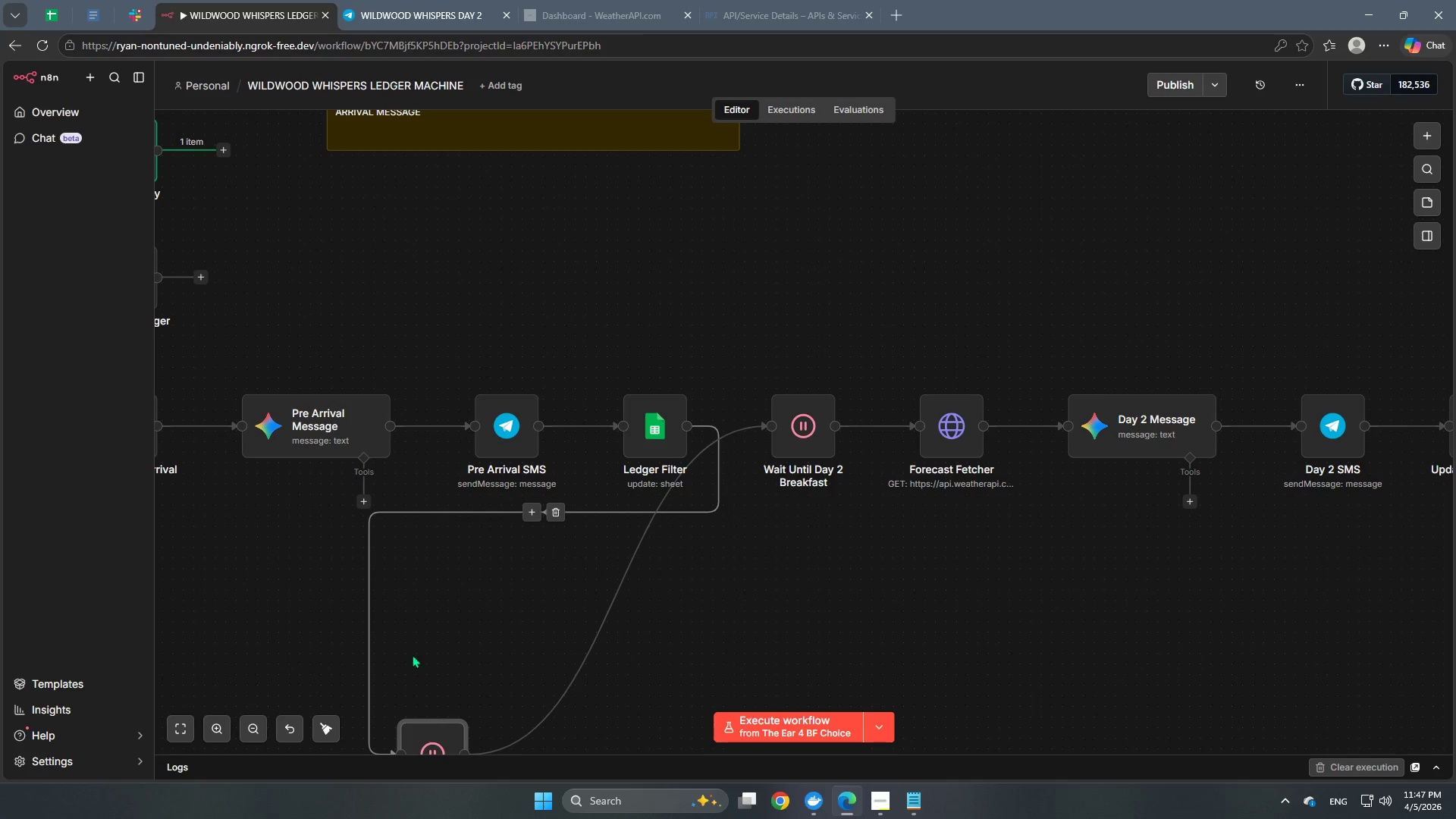 
left_click([326, 730])
 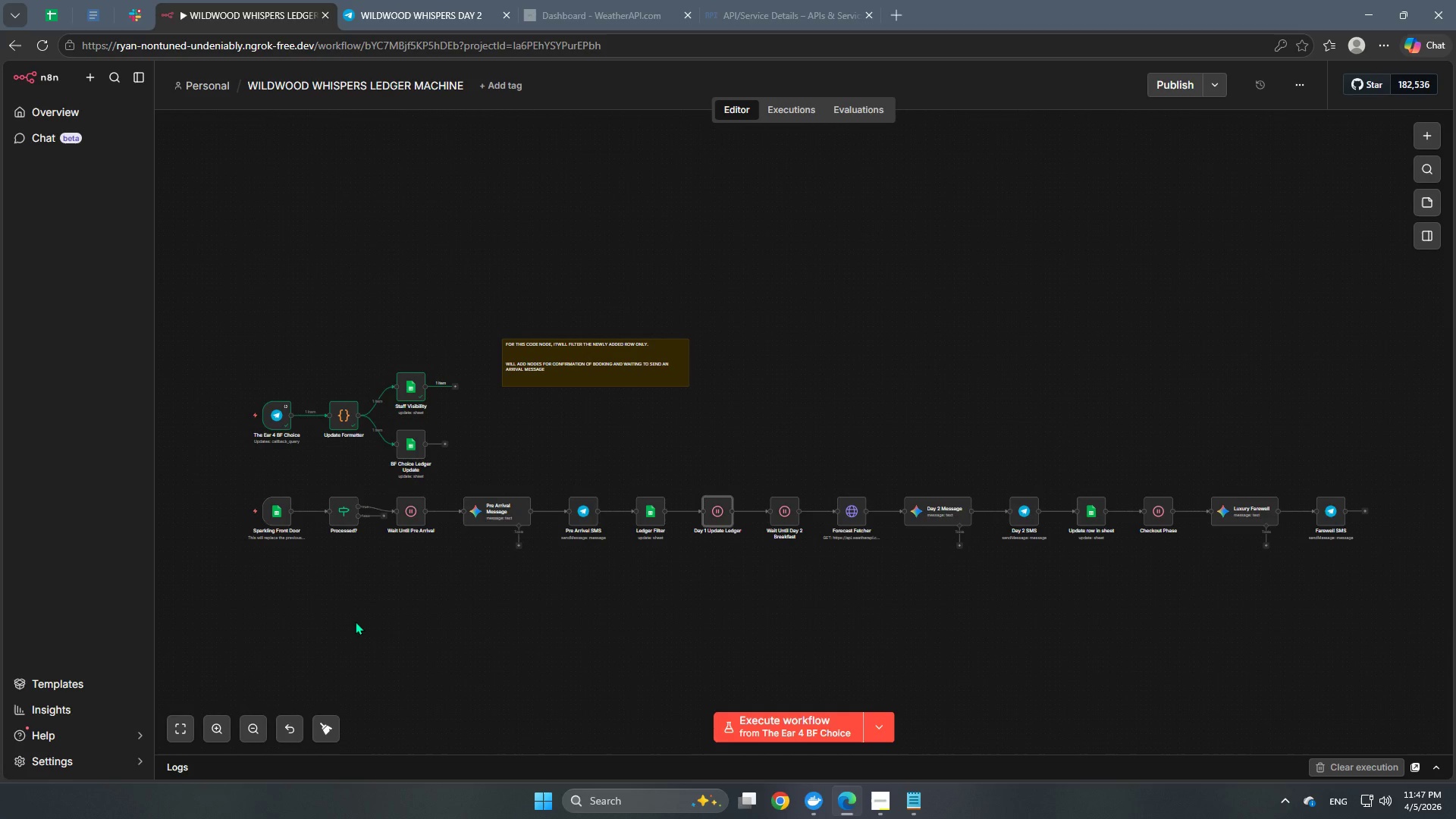 
hold_key(key=Space, duration=1.53)
 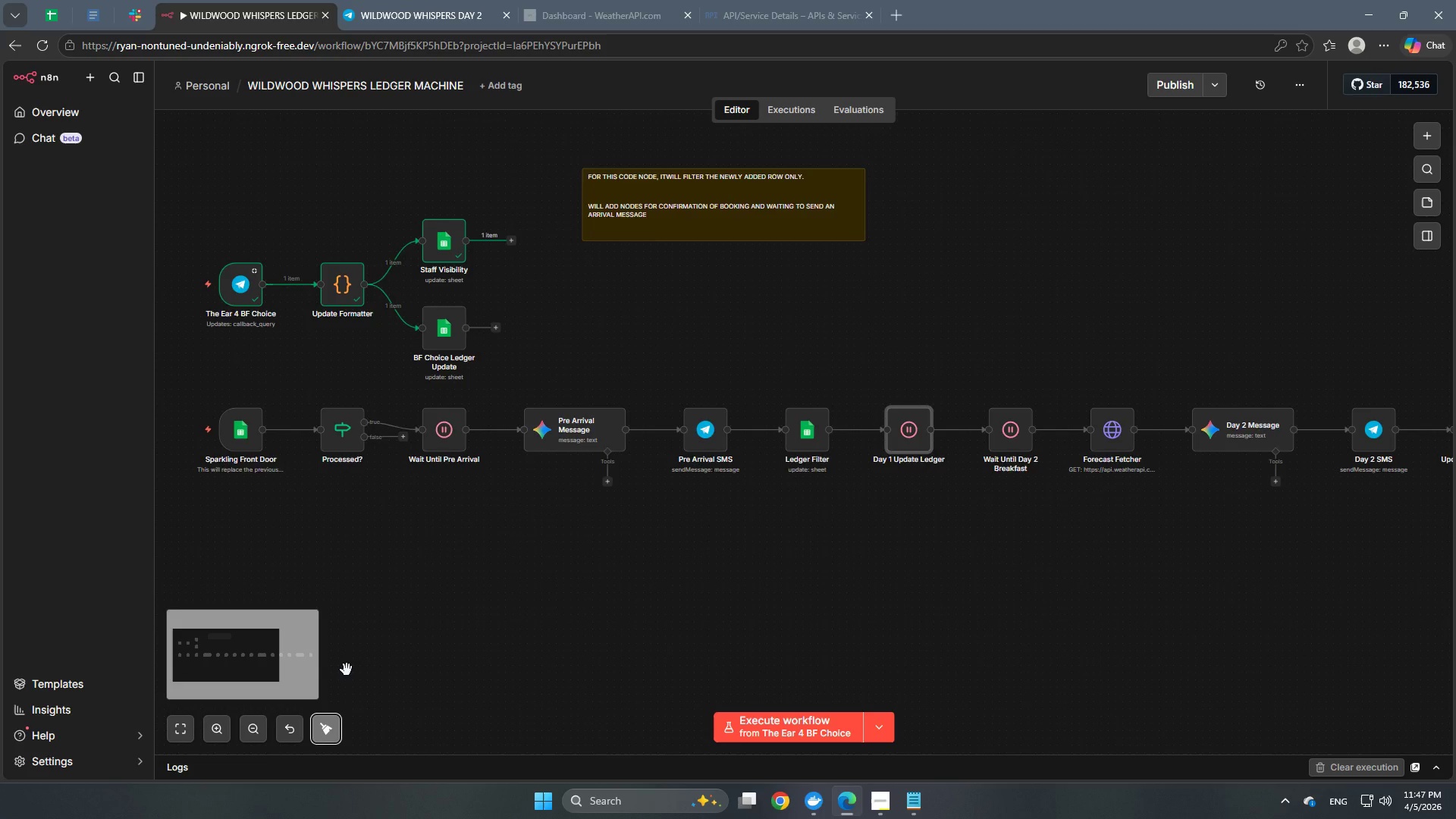 
hold_key(key=Space, duration=1.52)
 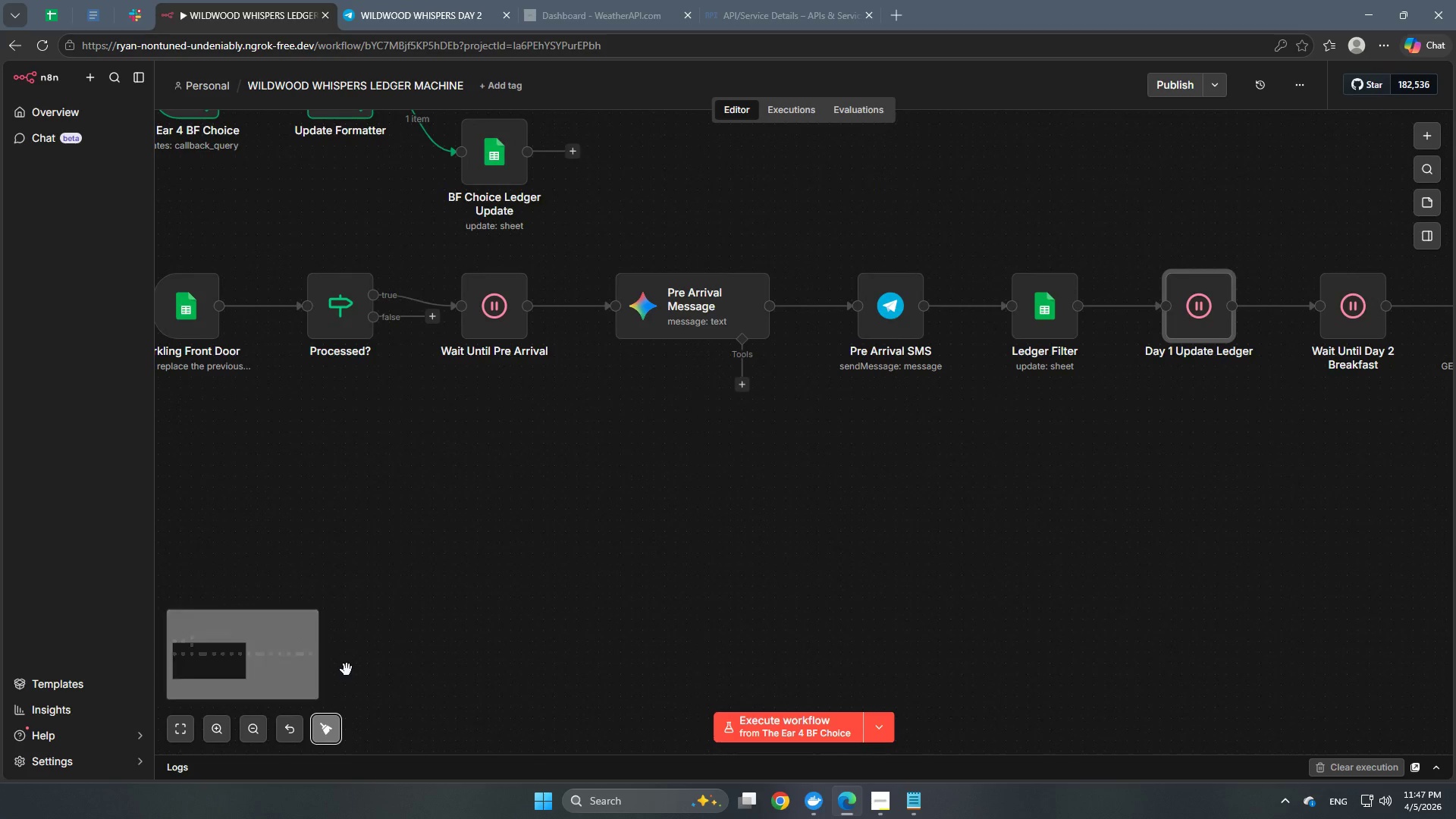 
hold_key(key=Space, duration=0.62)
 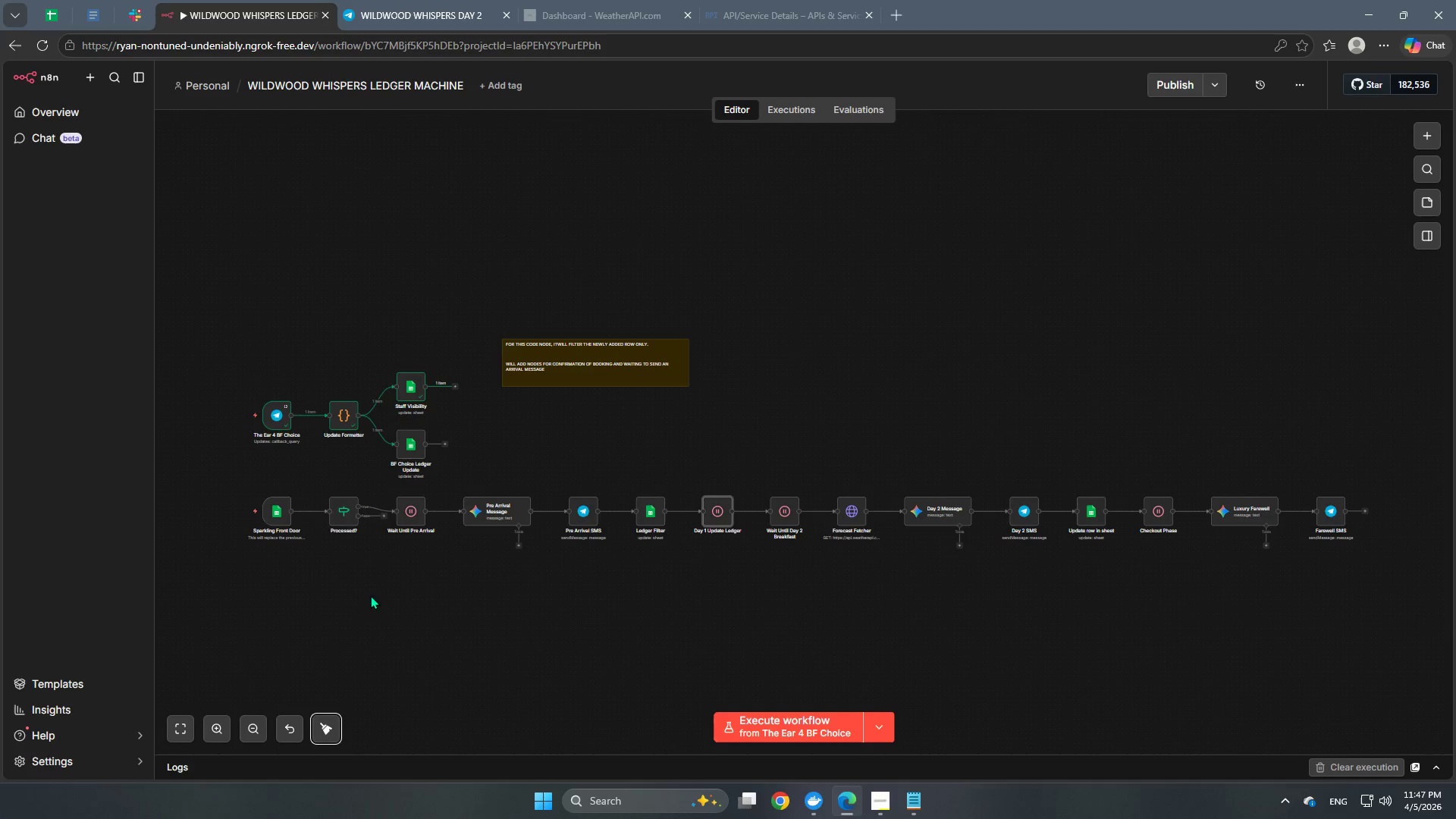 
hold_key(key=Space, duration=0.69)
 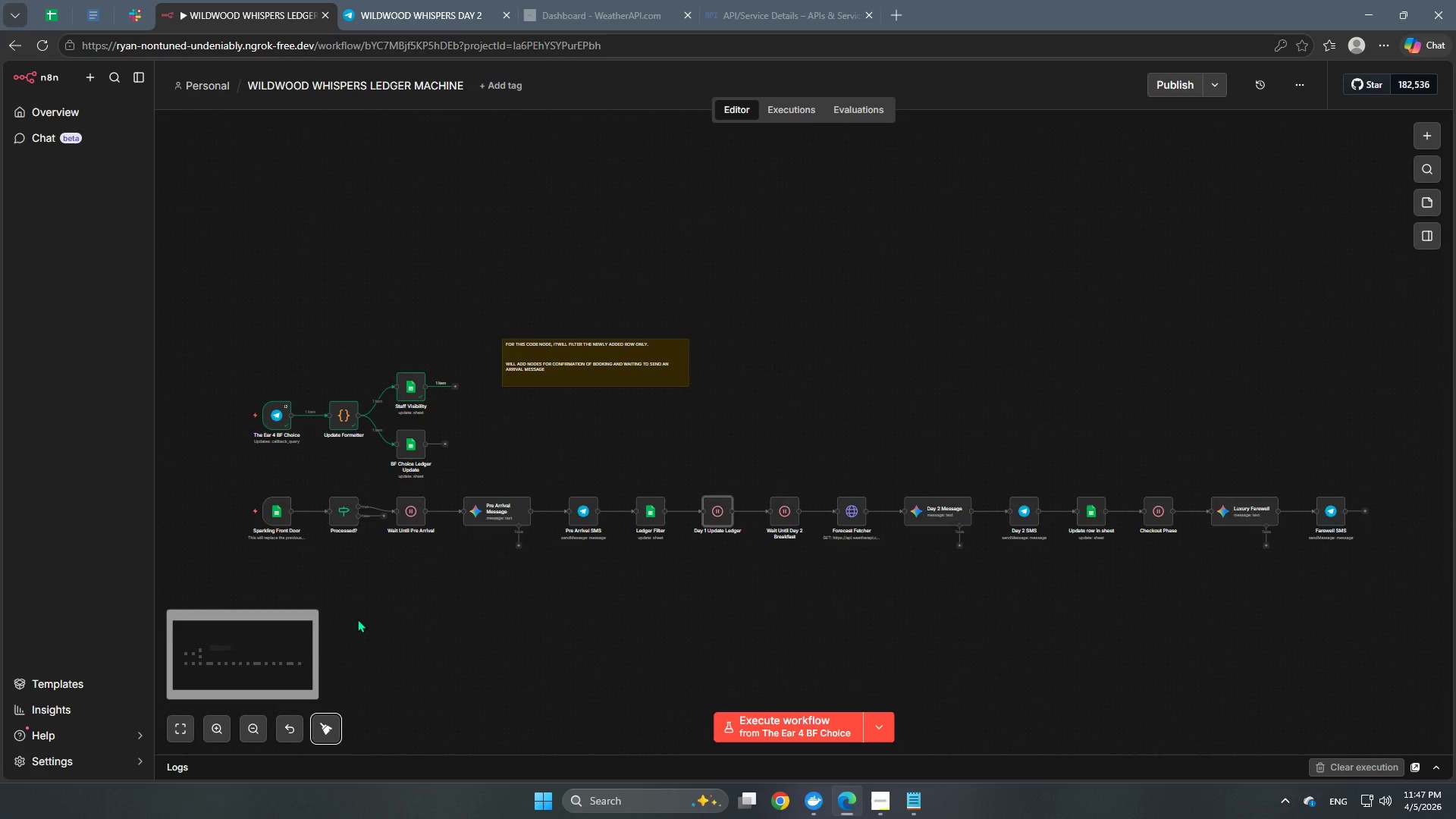 
hold_key(key=Space, duration=1.5)
 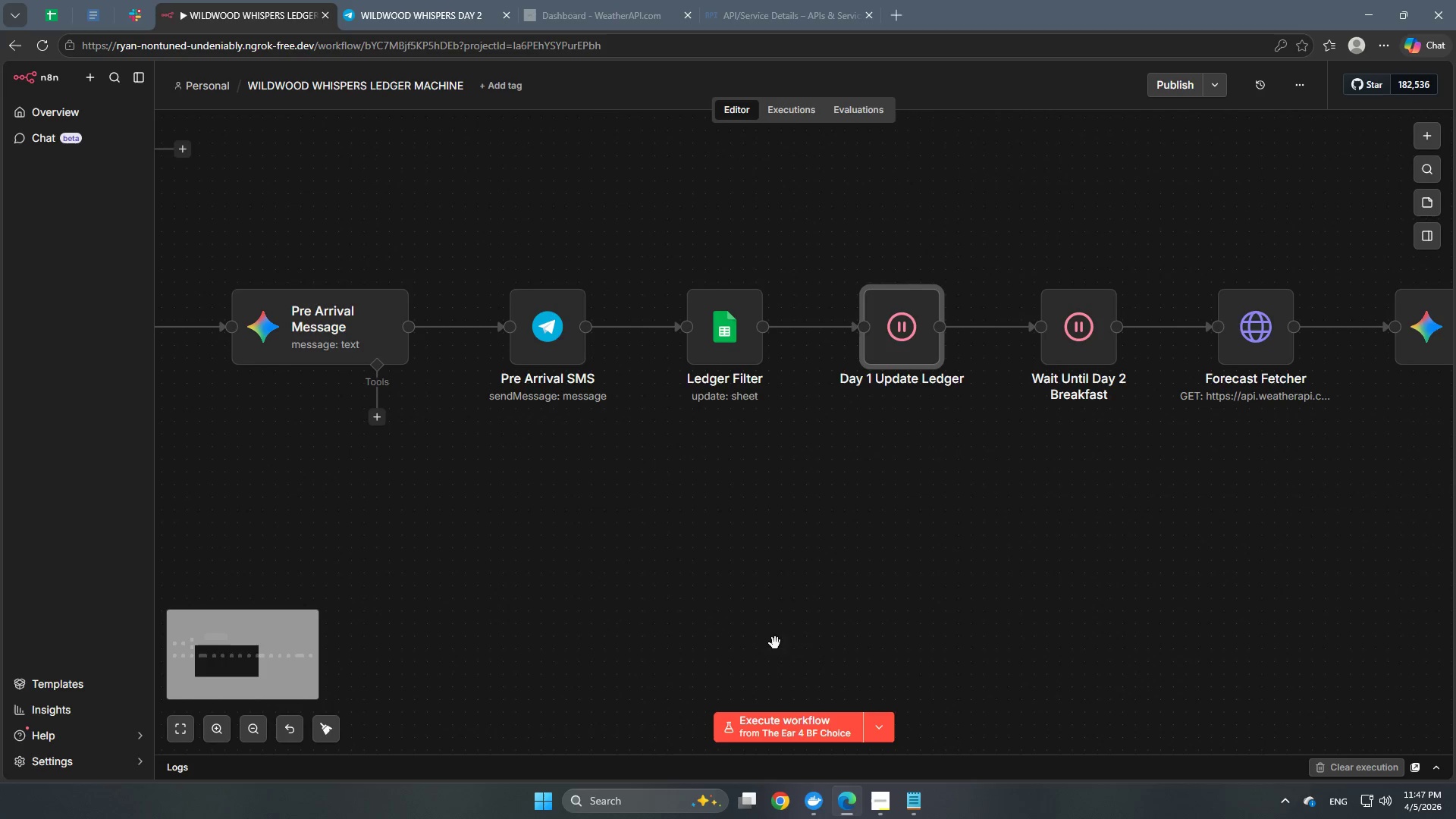 
scroll: coordinate [347, 670], scroll_direction: up, amount: 6.0
 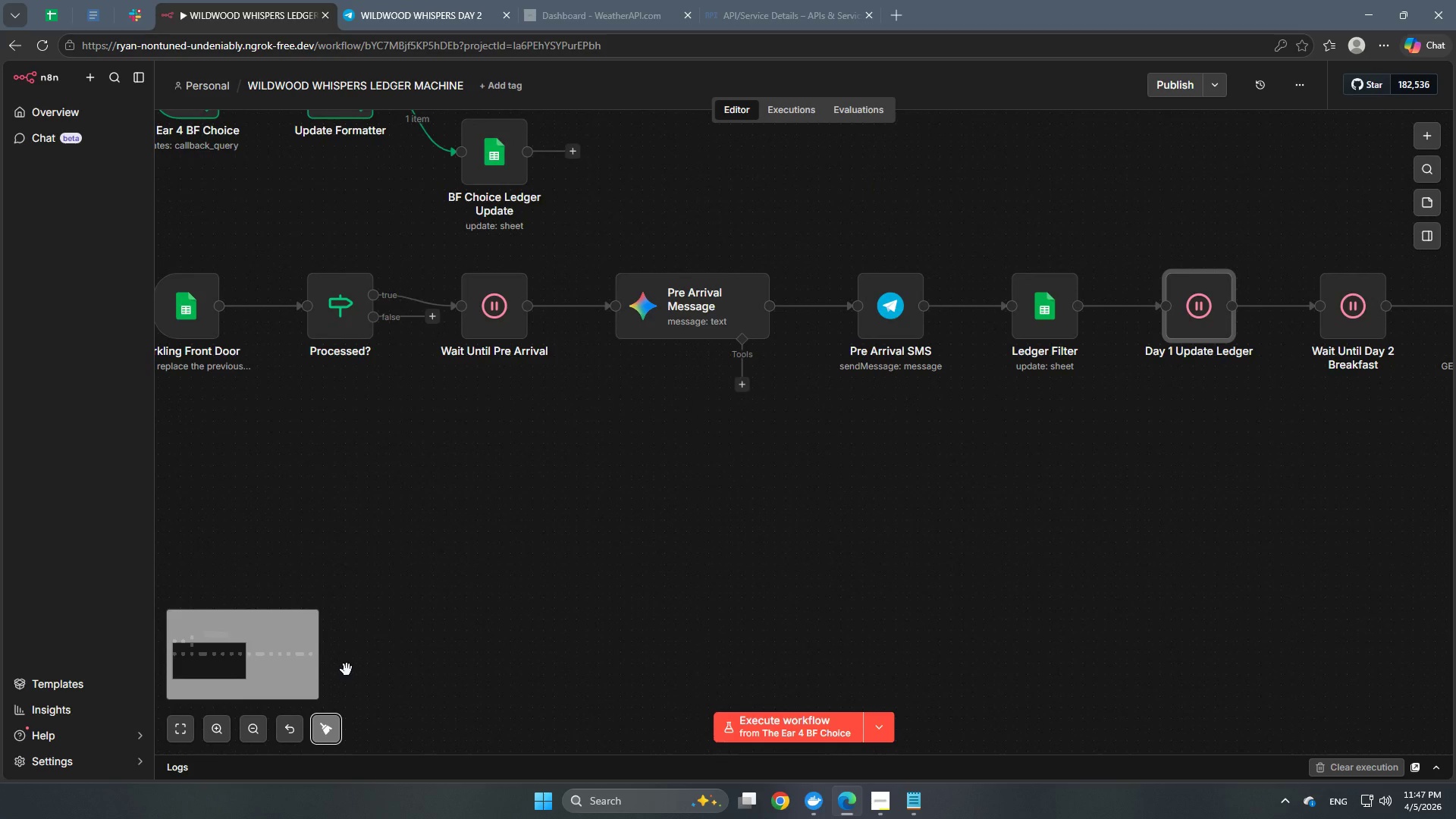 
left_click_drag(start_coordinate=[759, 535], to_coordinate=[353, 527])
 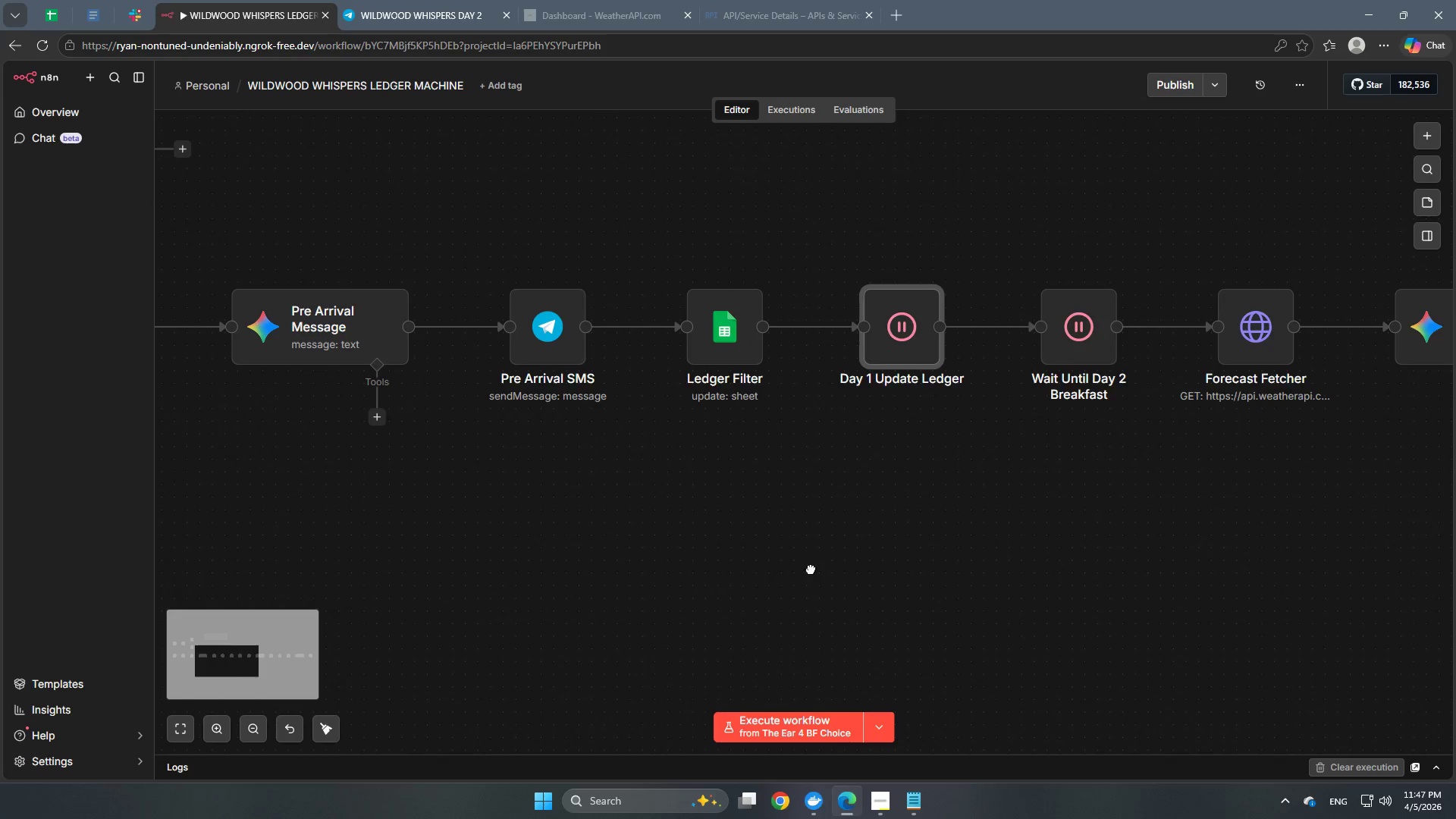 
hold_key(key=Space, duration=1.5)
 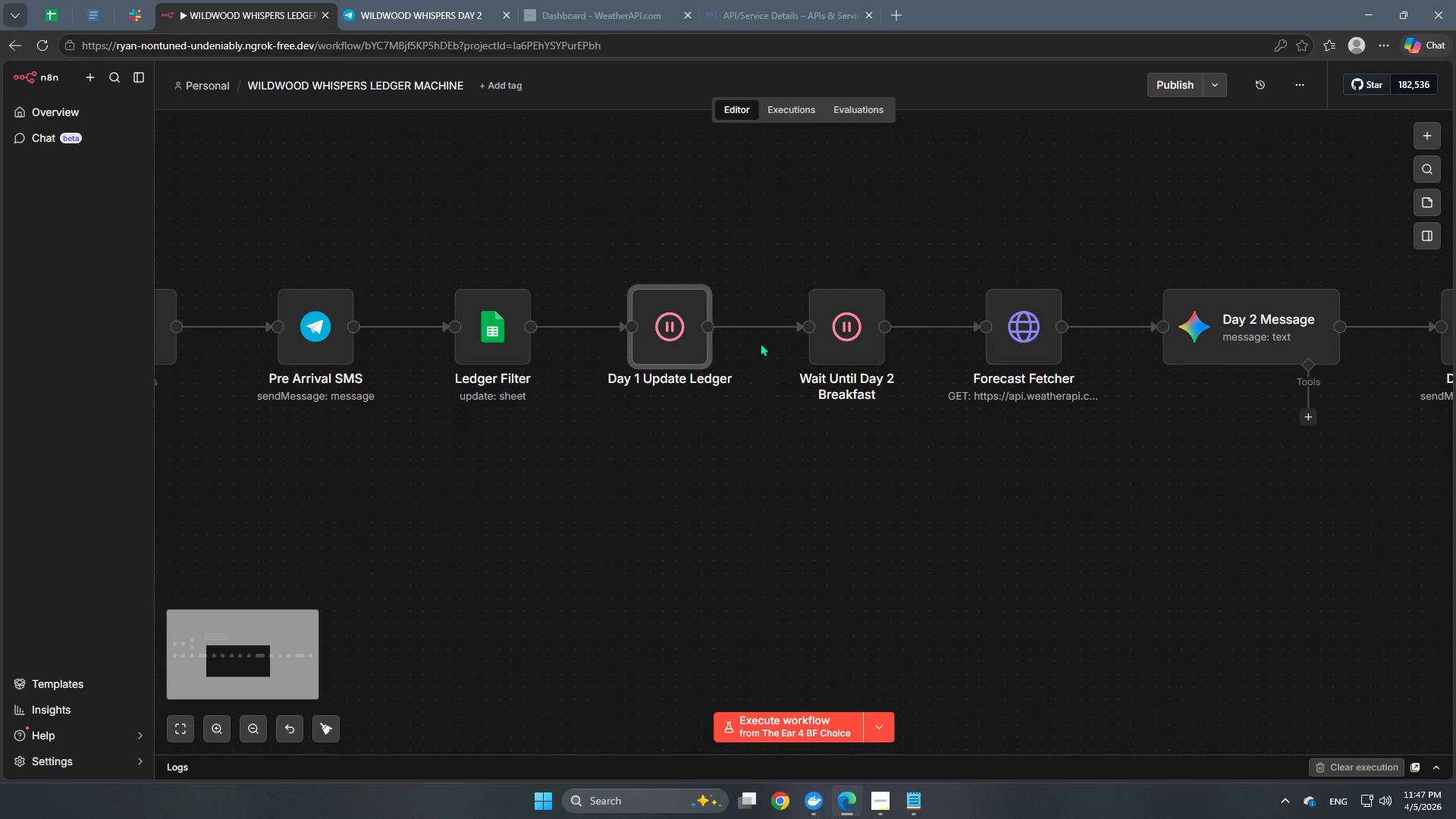 
left_click_drag(start_coordinate=[811, 569], to_coordinate=[579, 569])
 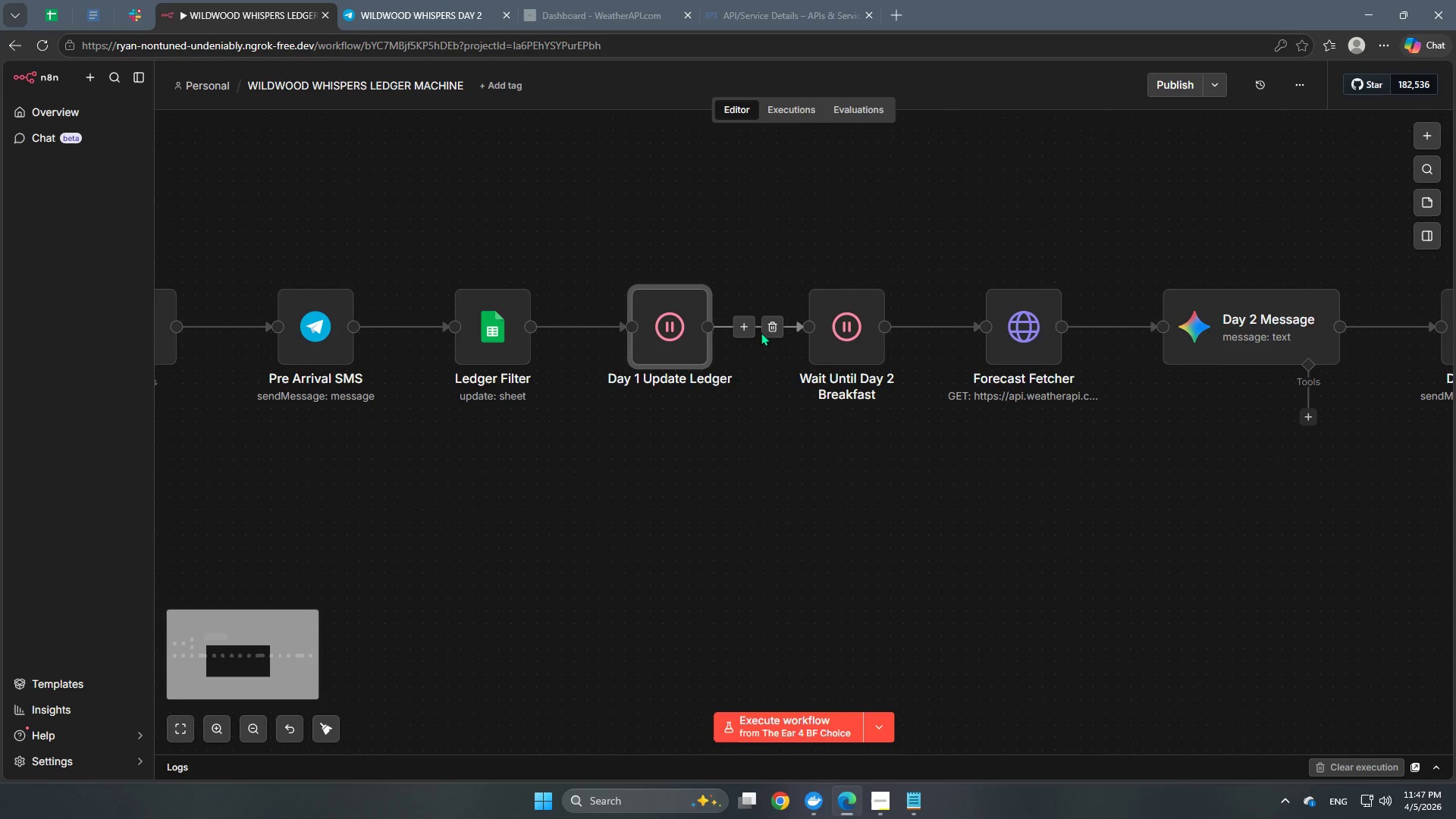 
hold_key(key=Space, duration=0.45)
 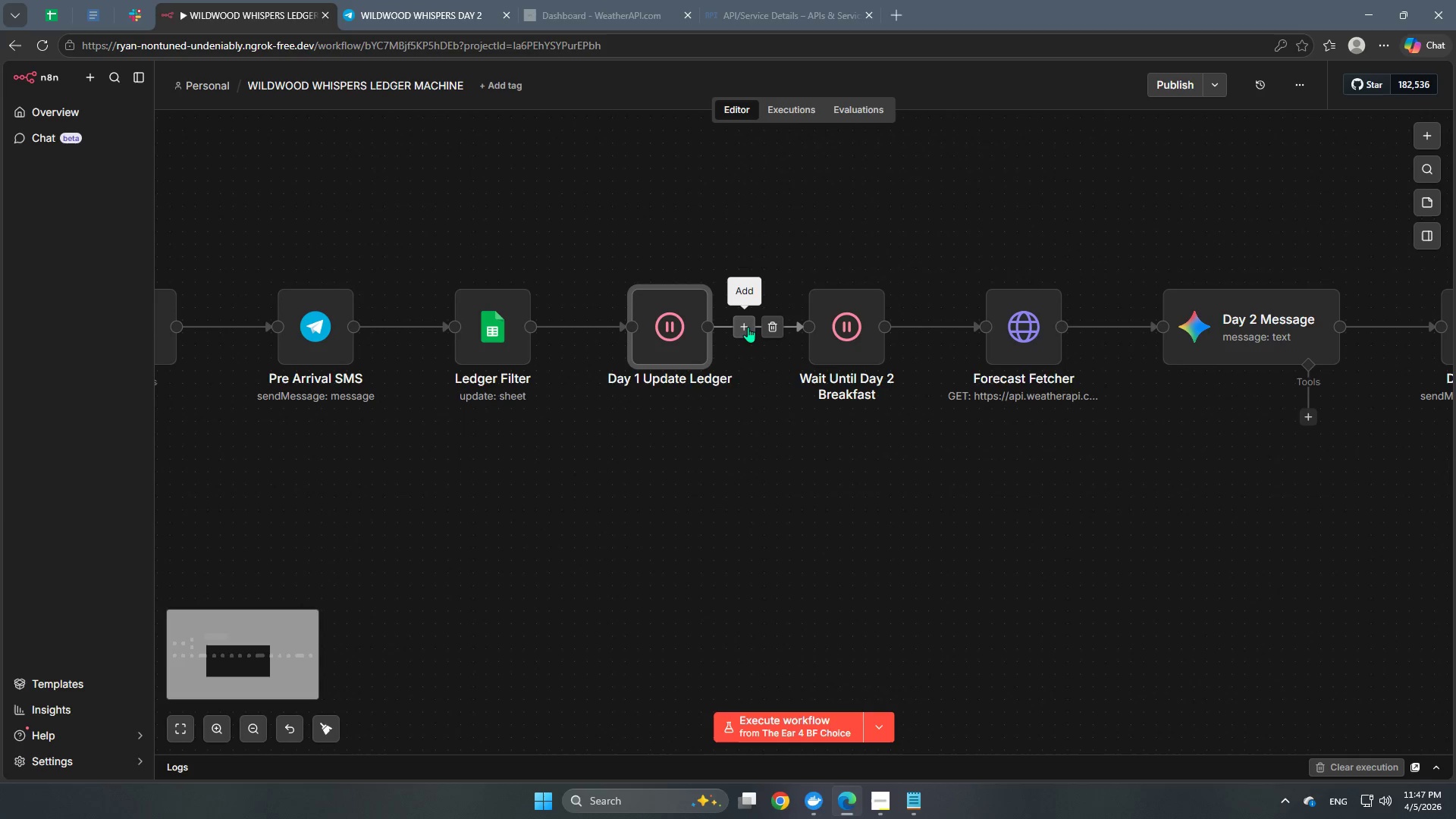 
scroll: coordinate [357, 619], scroll_direction: up, amount: 4.0
 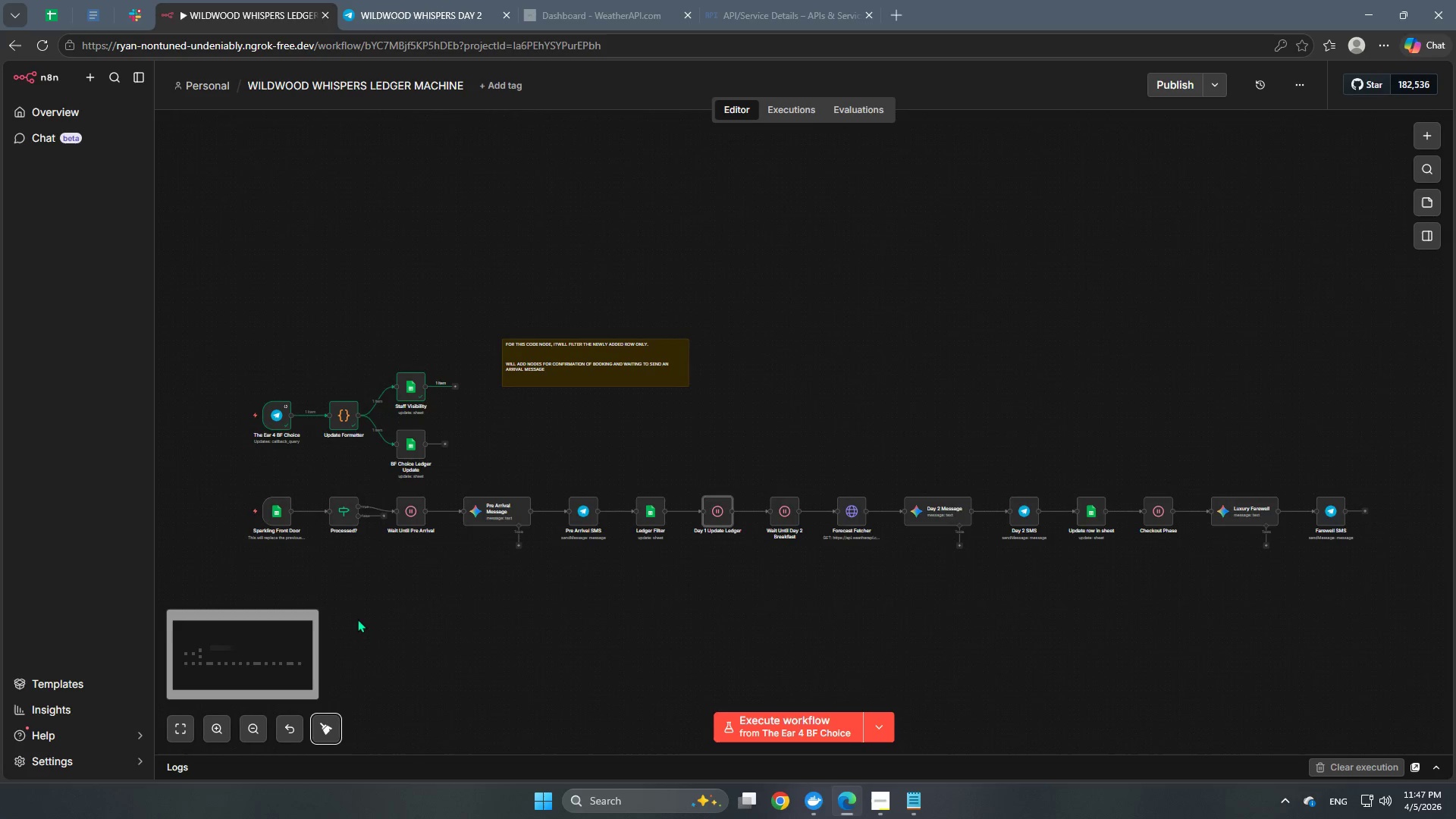 
left_click([745, 327])
 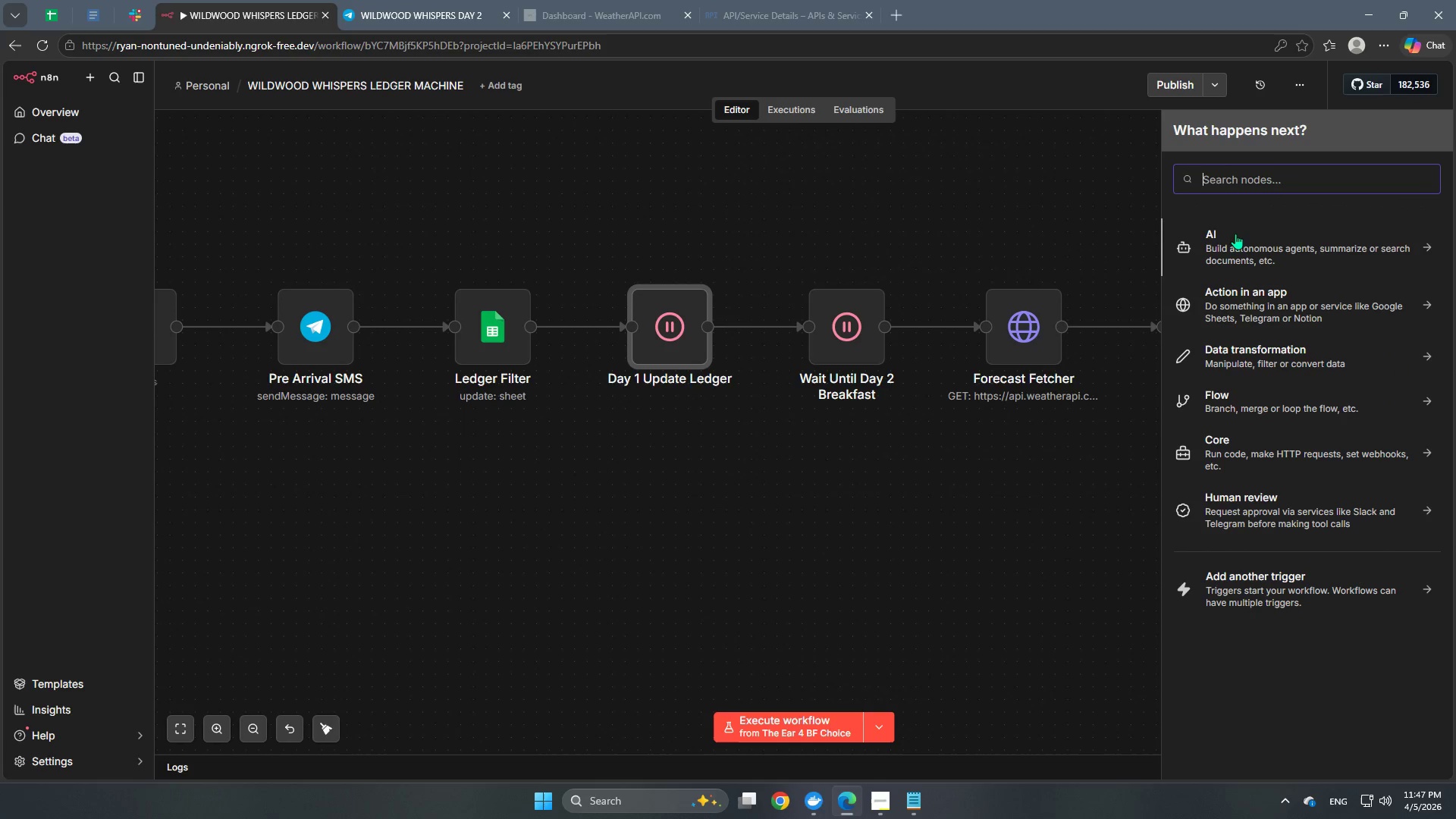 
scroll: coordinate [357, 619], scroll_direction: up, amount: 7.0
 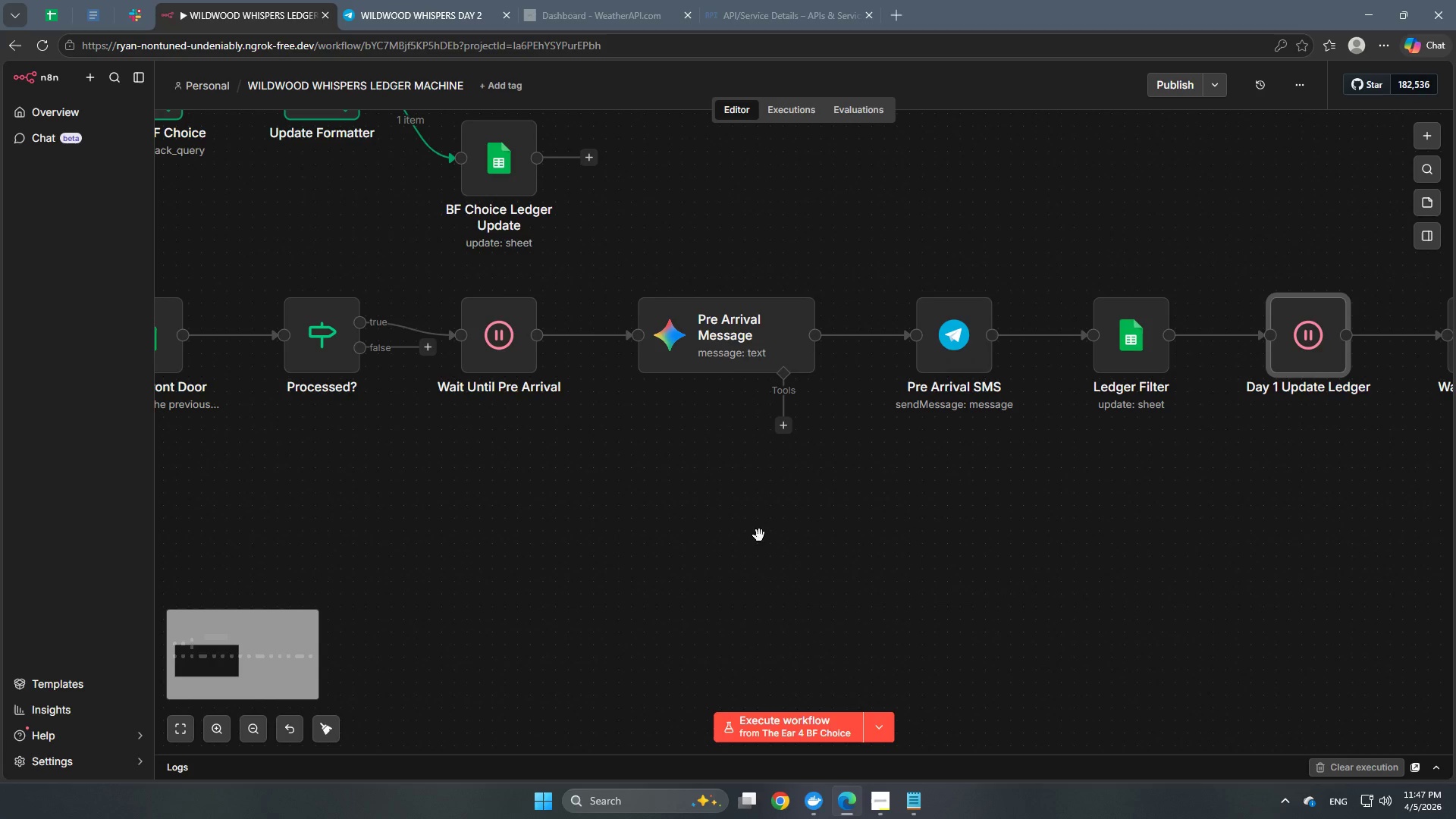 
type(google )
 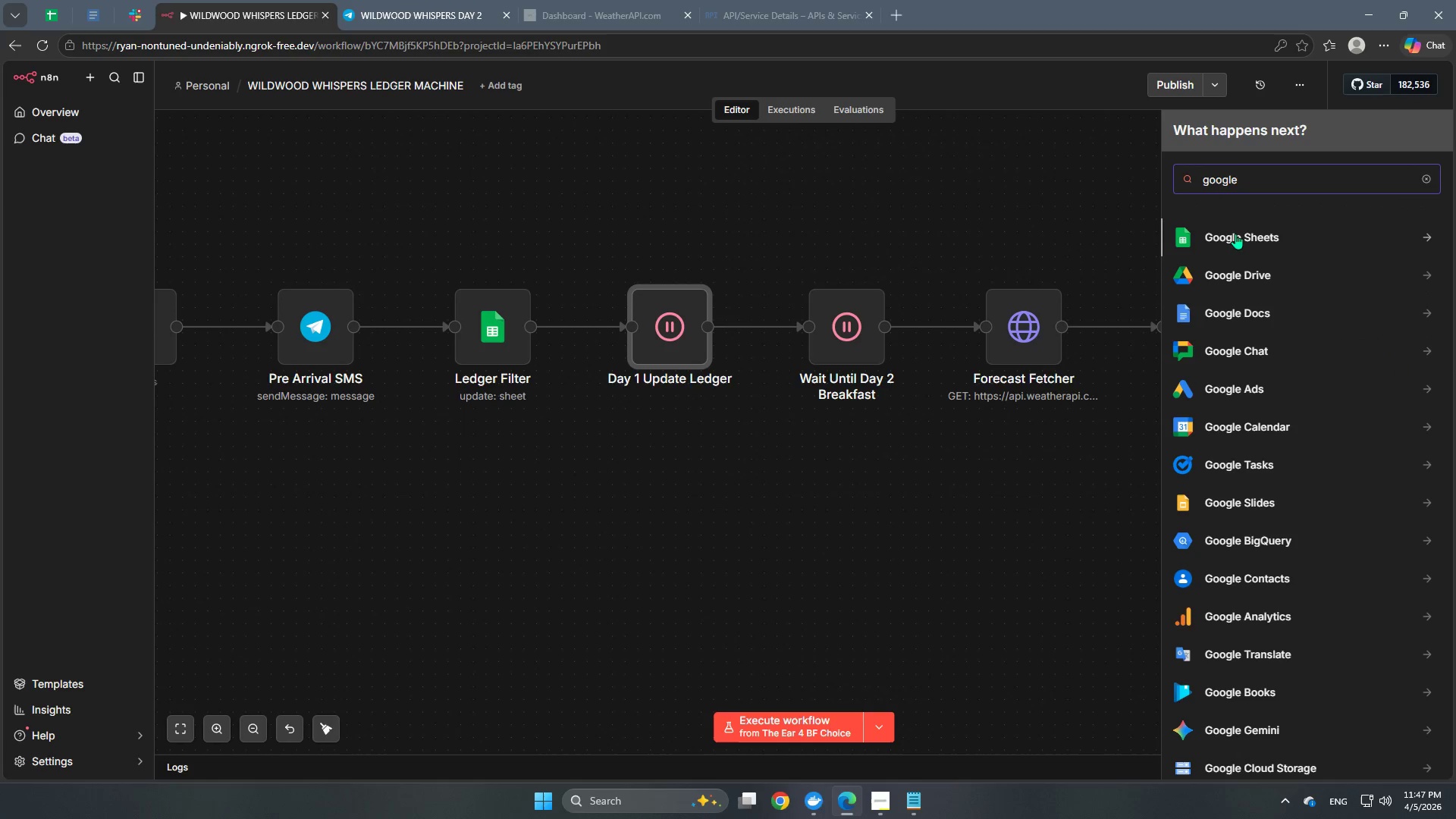 
left_click([1235, 234])
 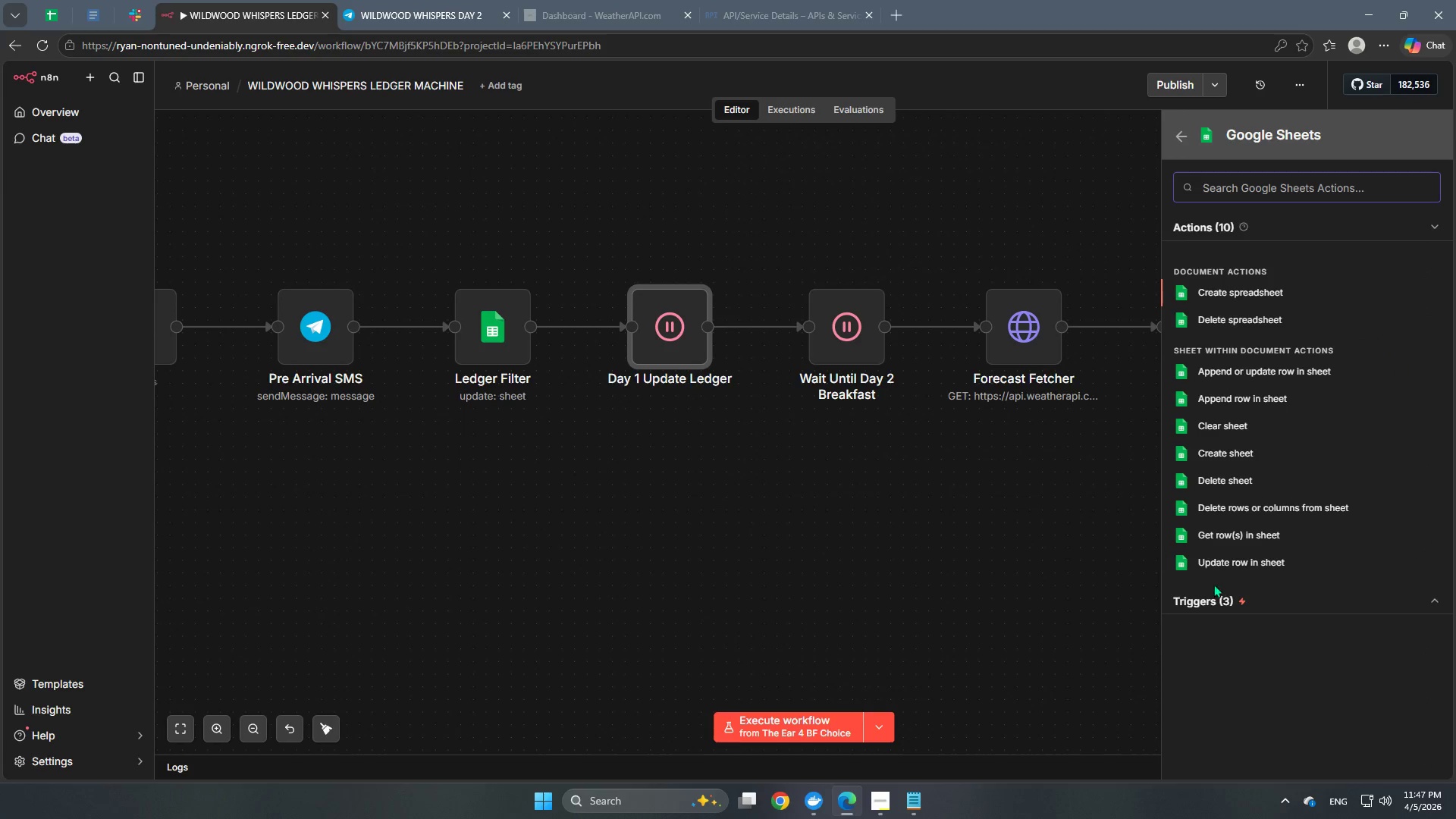 
left_click([1212, 603])
 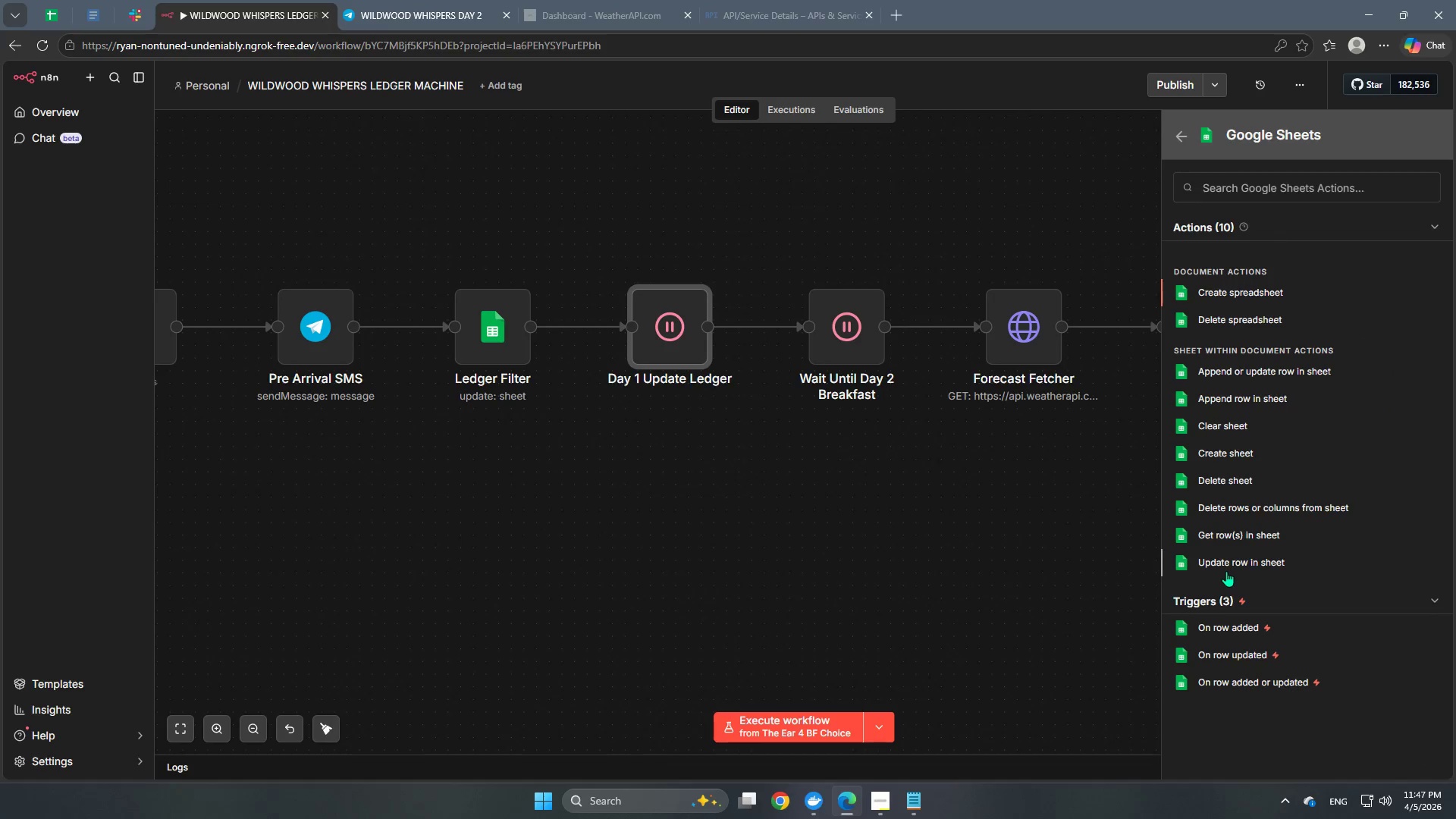 
left_click([1227, 570])
 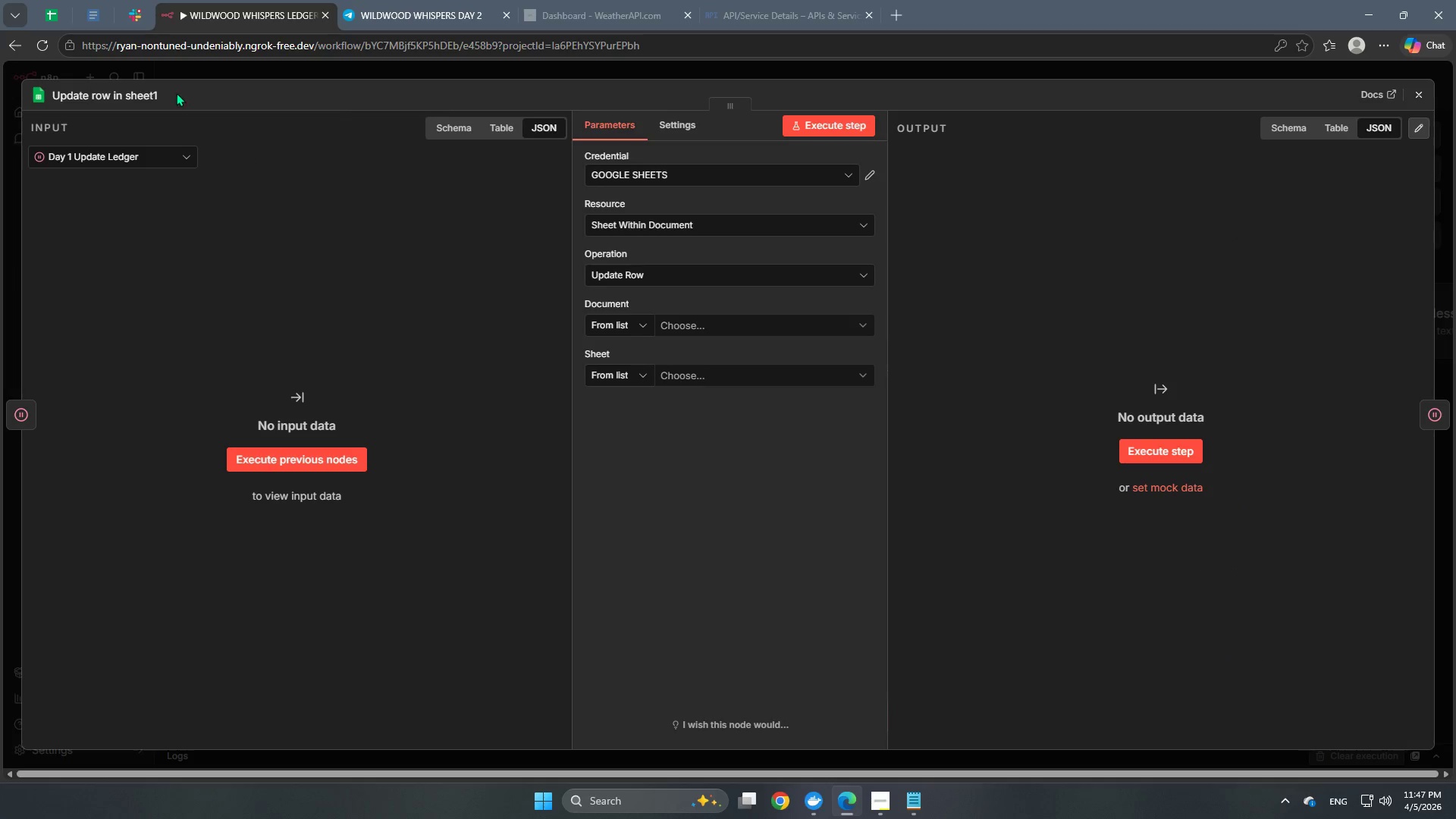 
left_click([108, 93])
 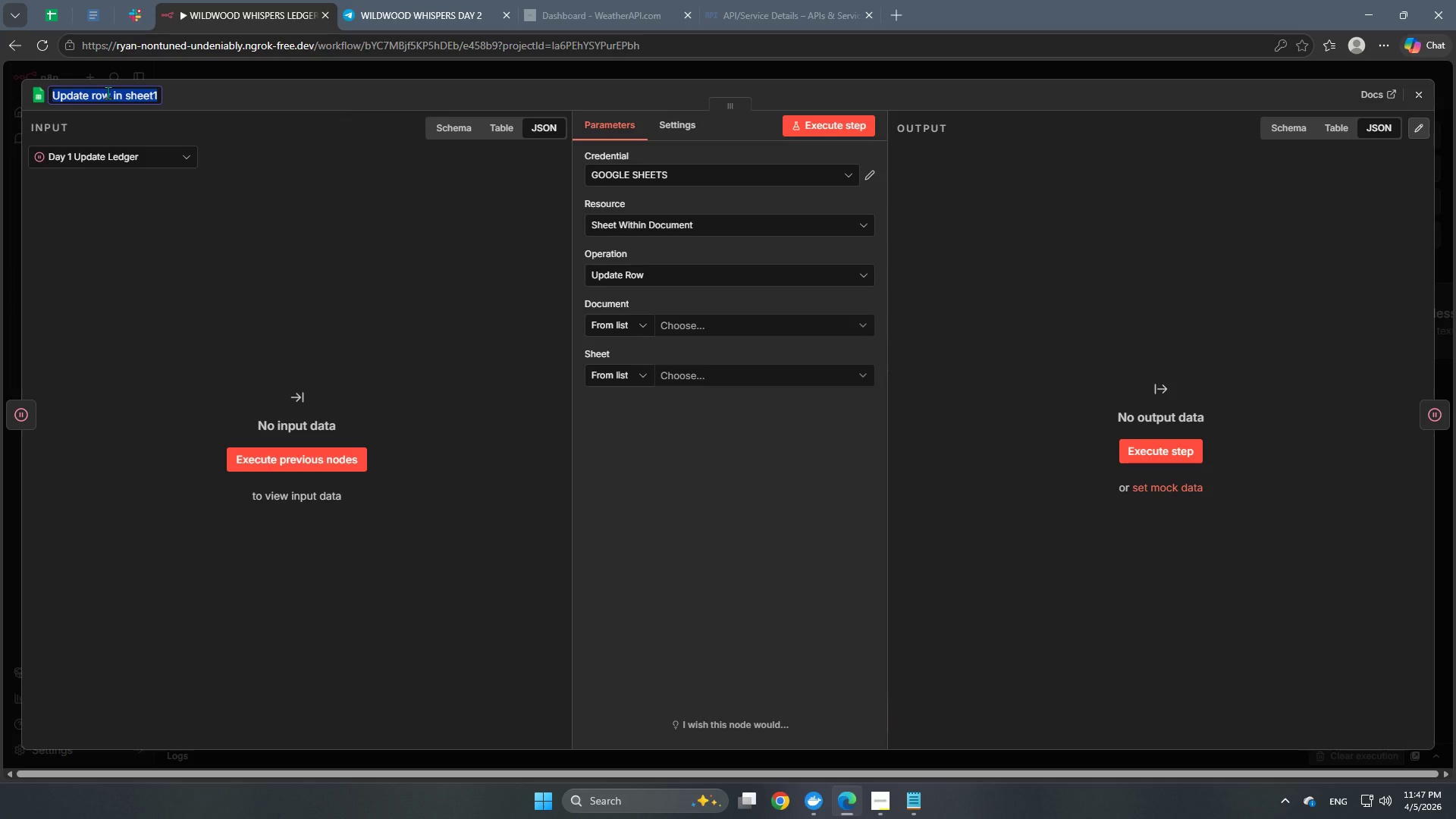 
hold_key(key=ShiftLeft, duration=0.38)
 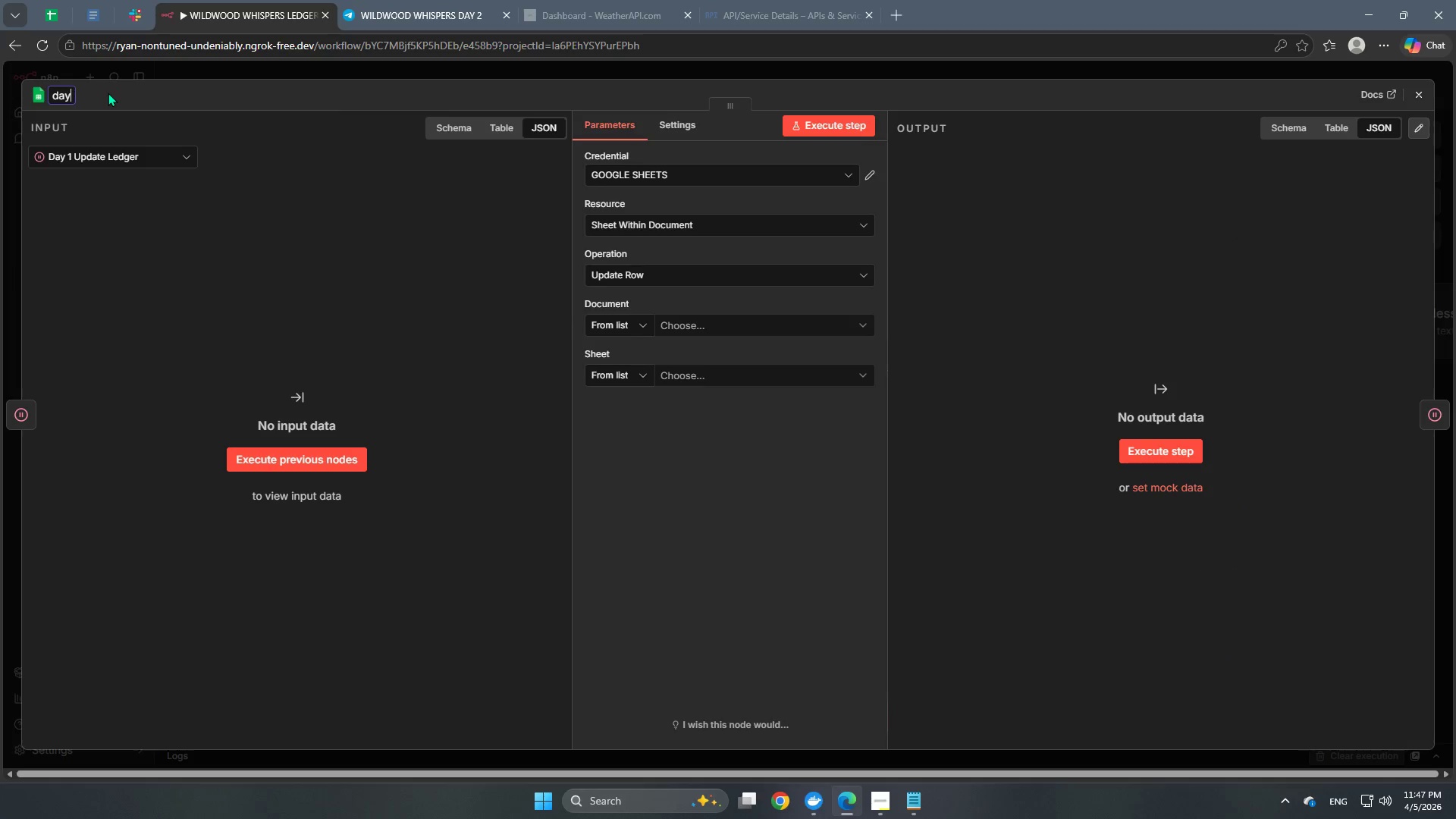 
type(day )
 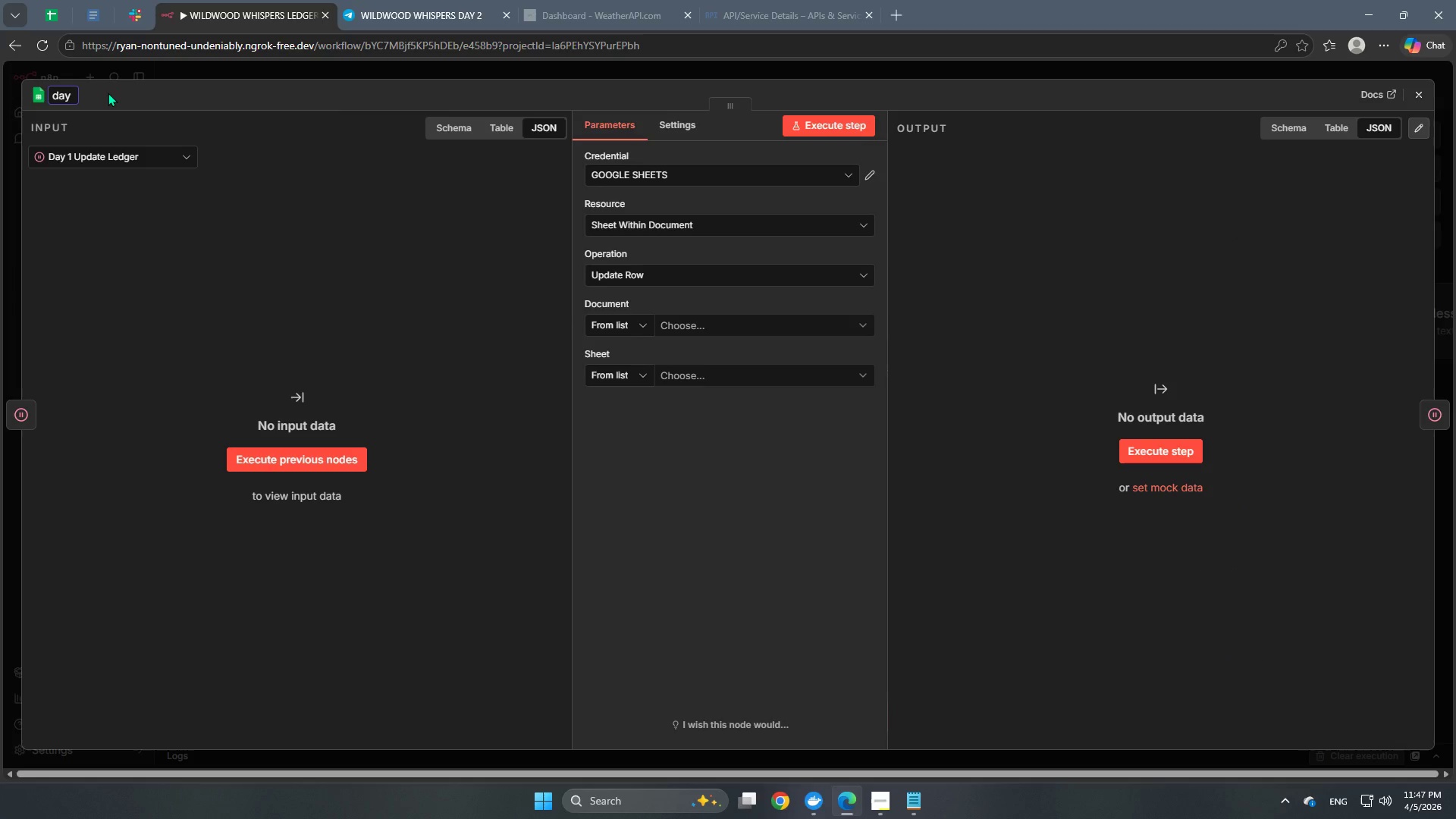 
key(Backspace)
key(Backspace)
key(Backspace)
key(Backspace)
type(Day 1 Status Update)
 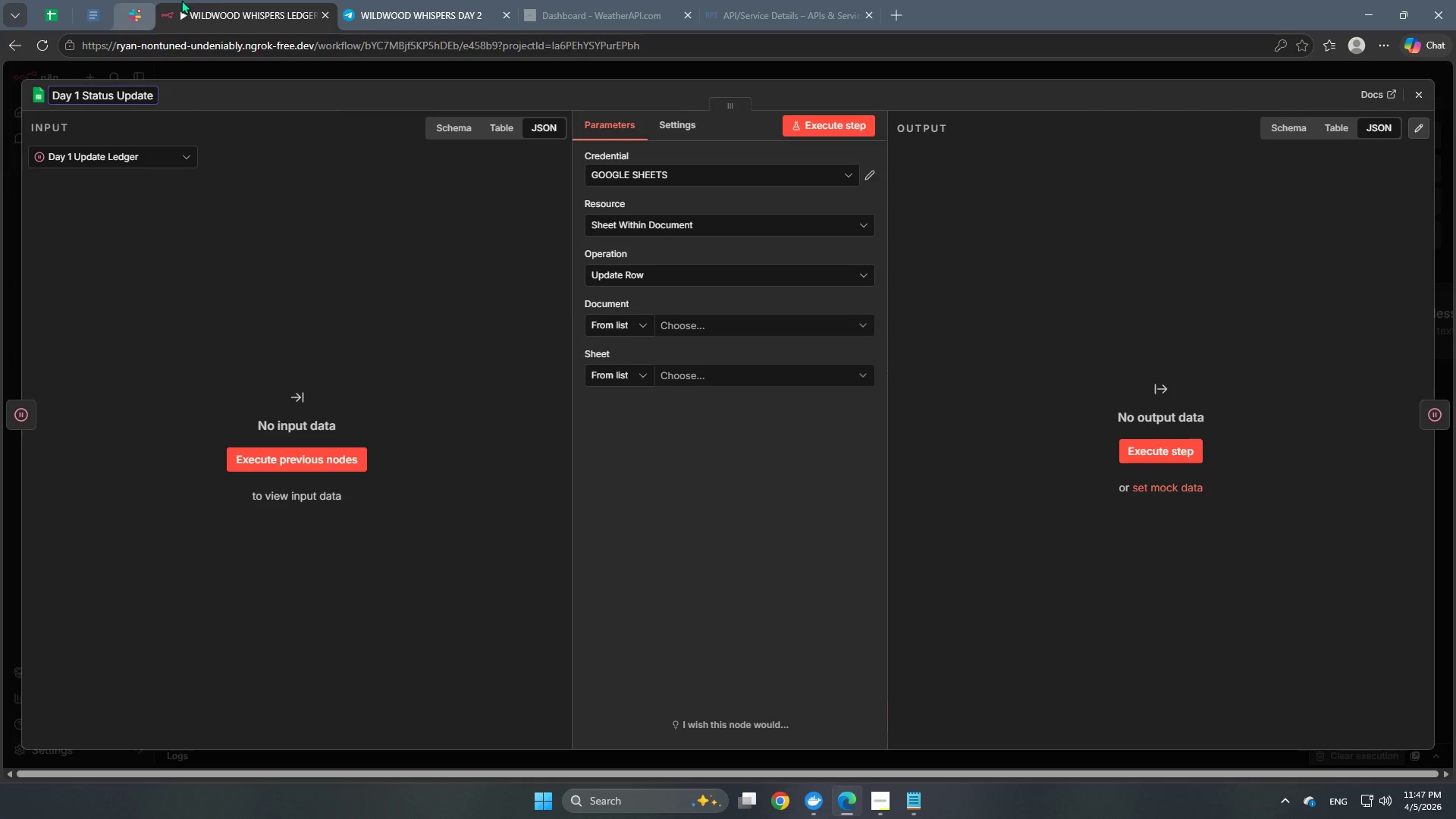 
left_click([293, 71])
 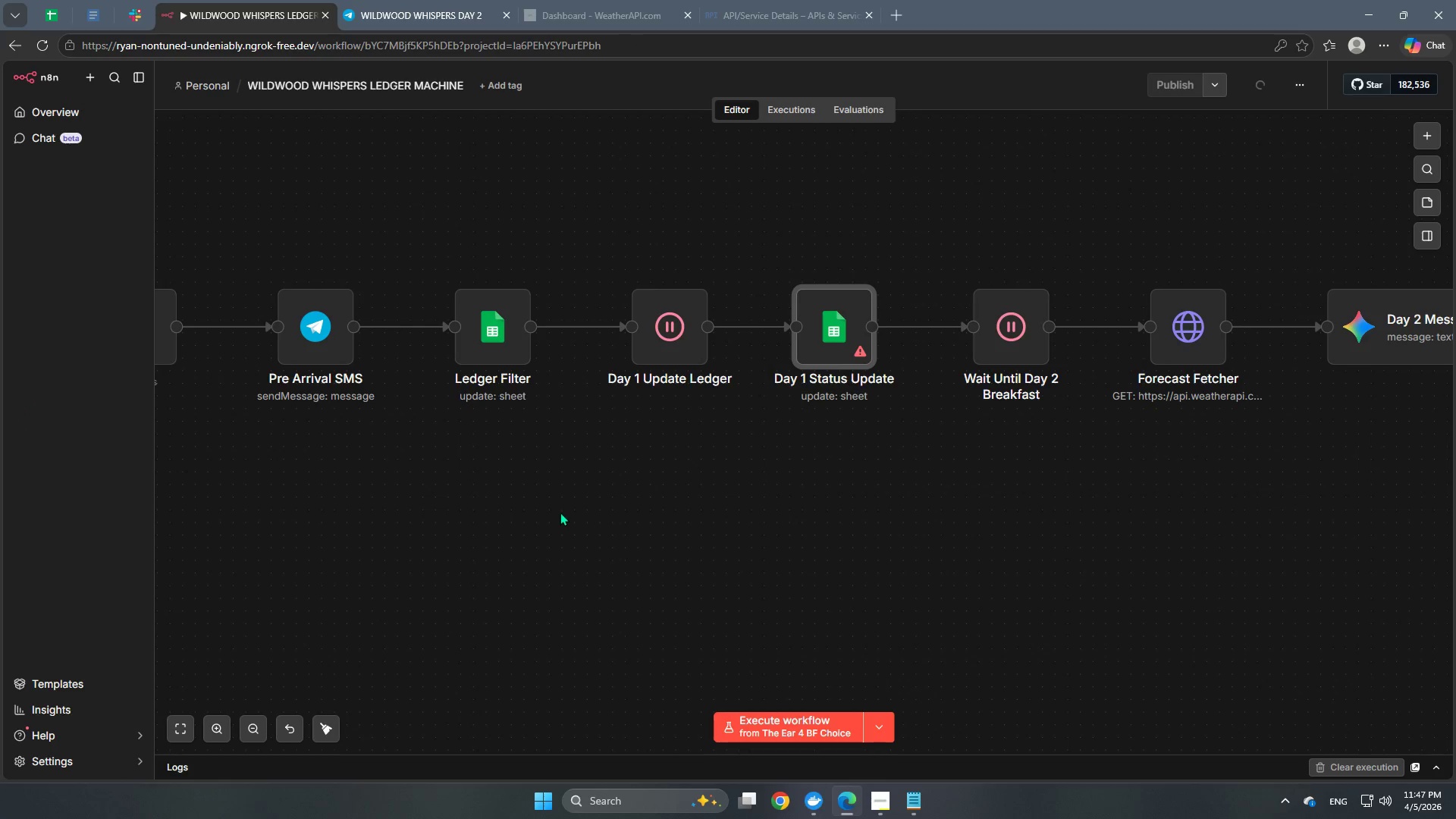 
hold_key(key=Space, duration=1.53)
 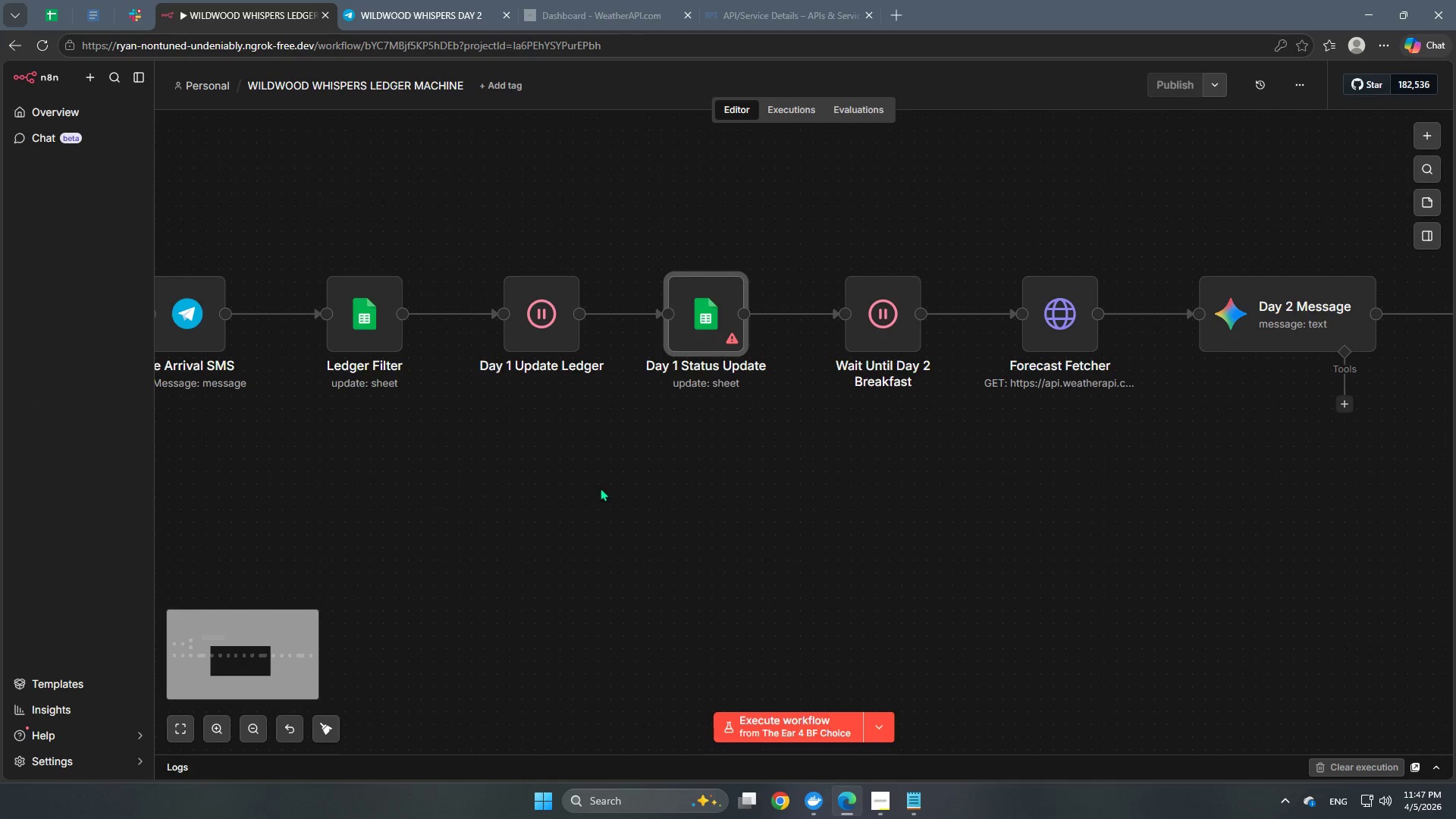 
left_click_drag(start_coordinate=[422, 516], to_coordinate=[294, 504])
 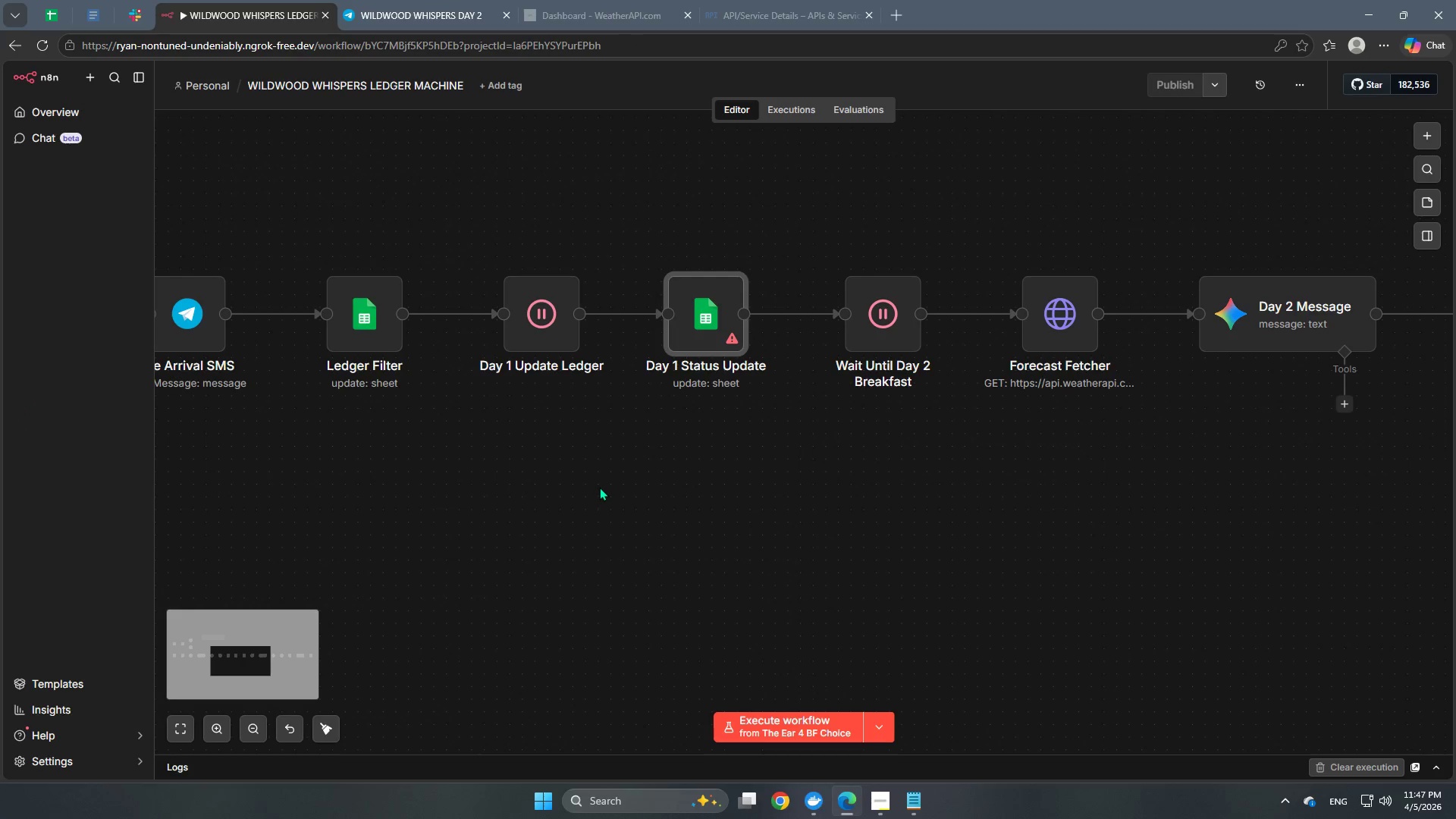 
left_click_drag(start_coordinate=[591, 484], to_coordinate=[573, 522])
 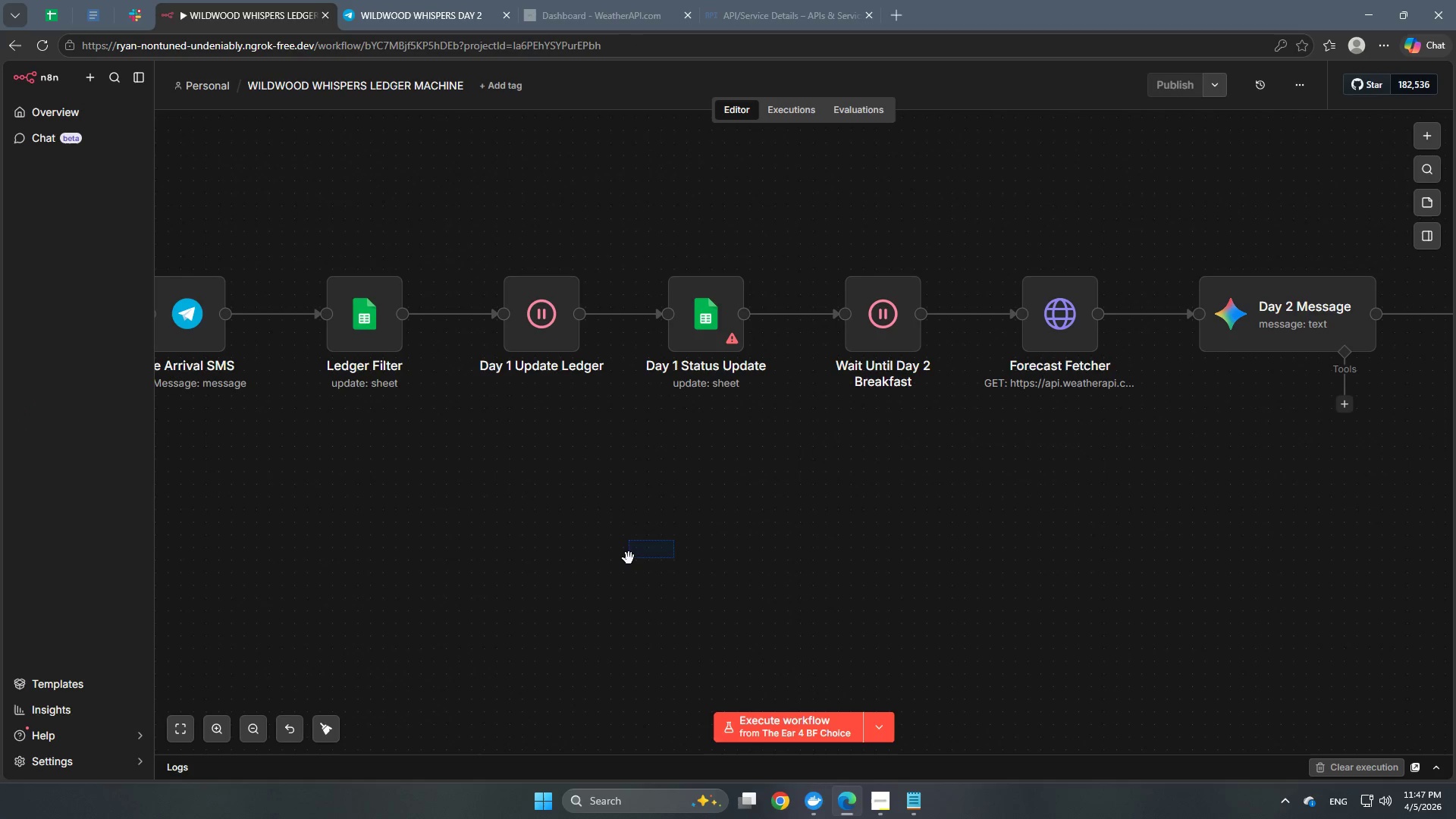 
hold_key(key=Space, duration=0.55)
 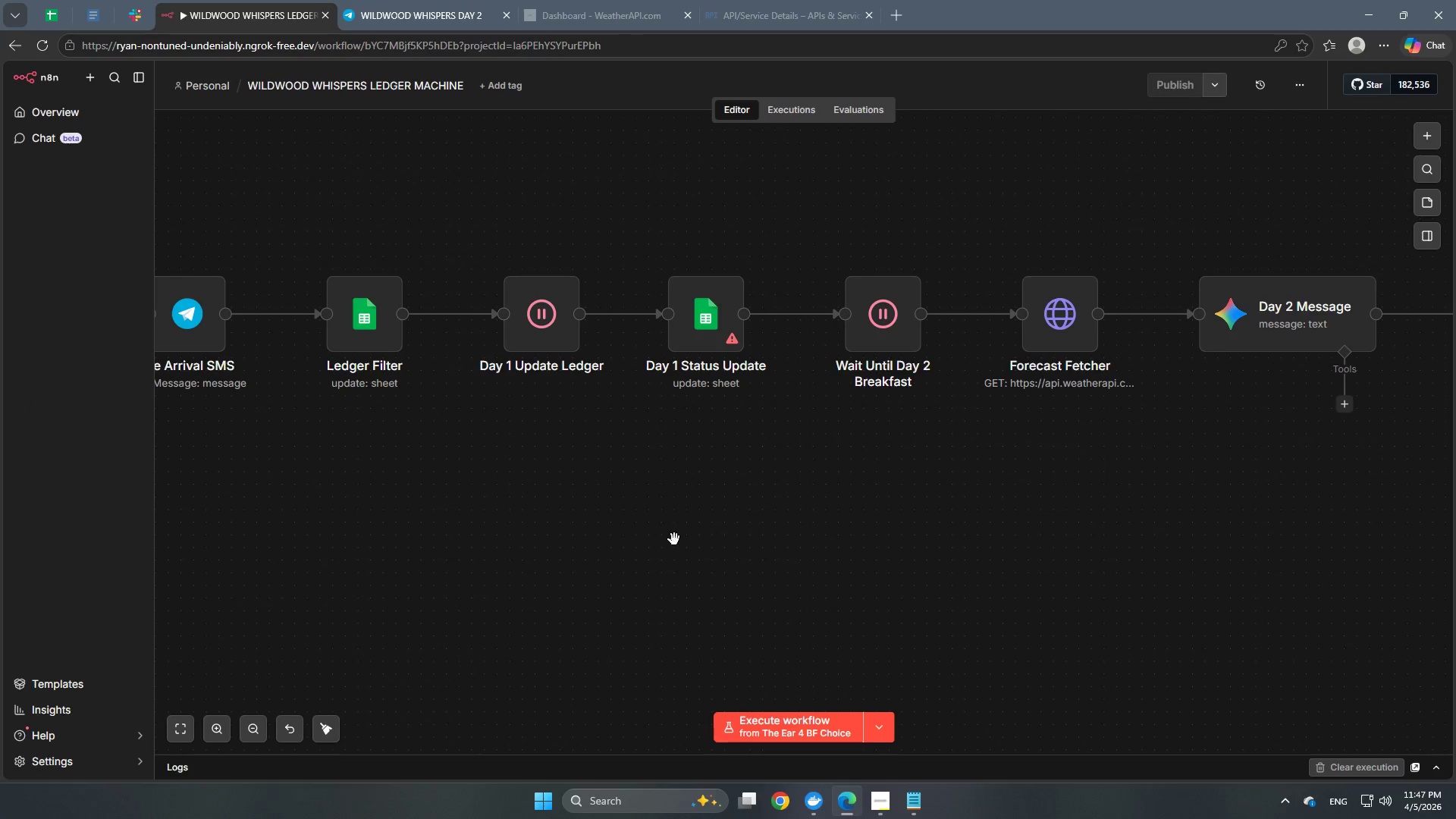 
left_click_drag(start_coordinate=[674, 540], to_coordinate=[629, 558])
 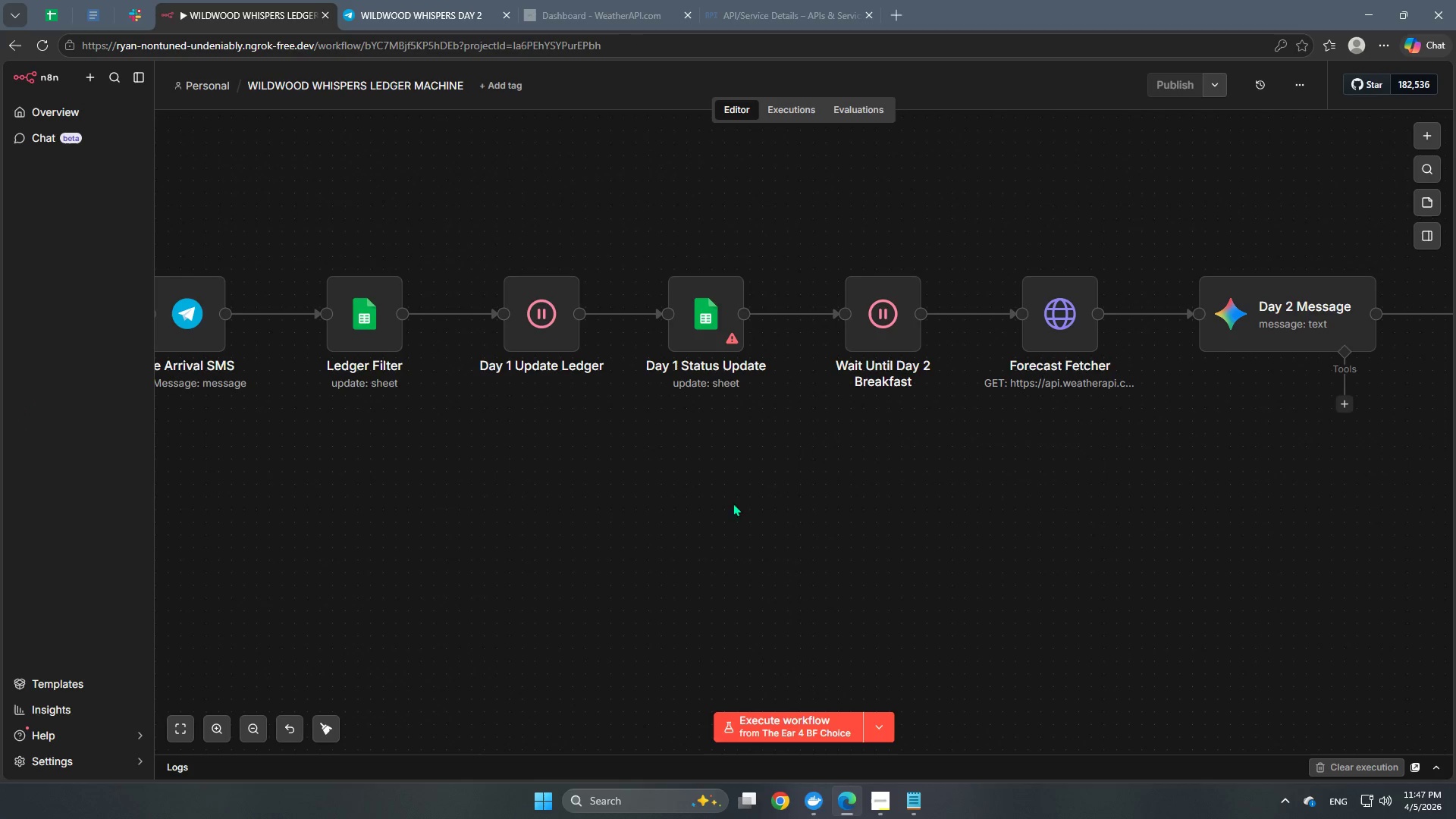 
hold_key(key=Space, duration=0.44)
 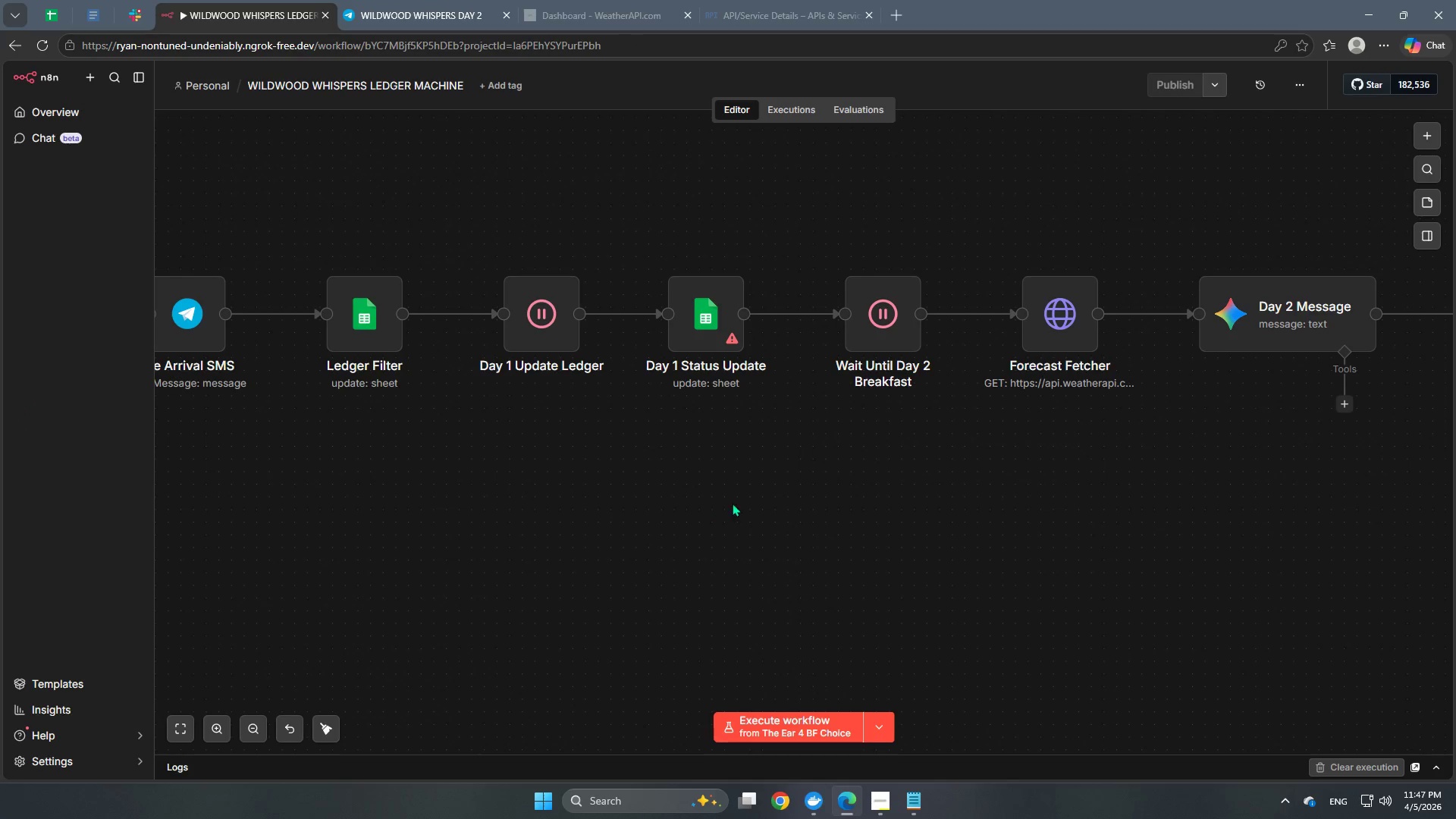 
hold_key(key=Space, duration=0.95)
 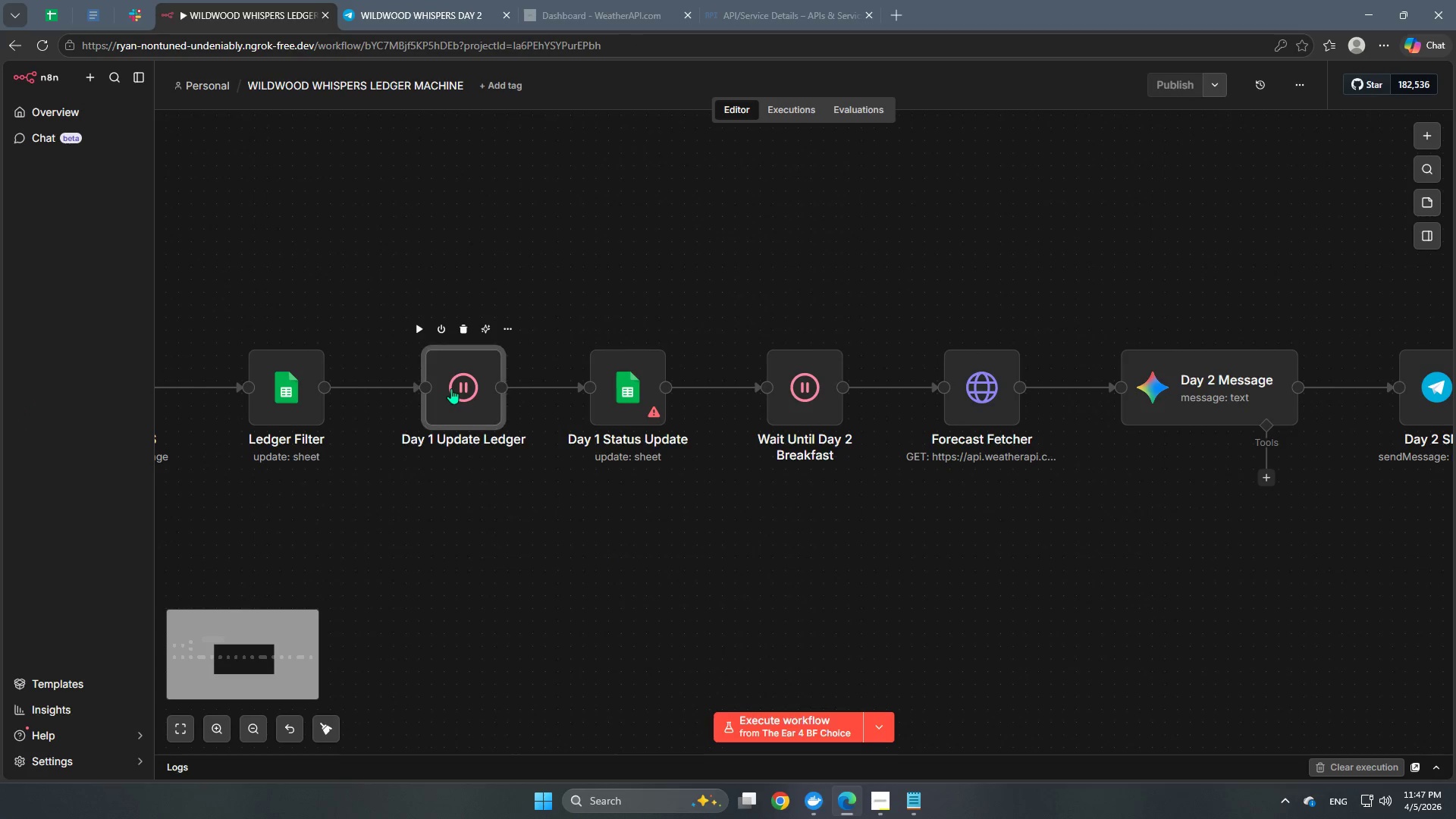 
left_click_drag(start_coordinate=[734, 500], to_coordinate=[656, 574])
 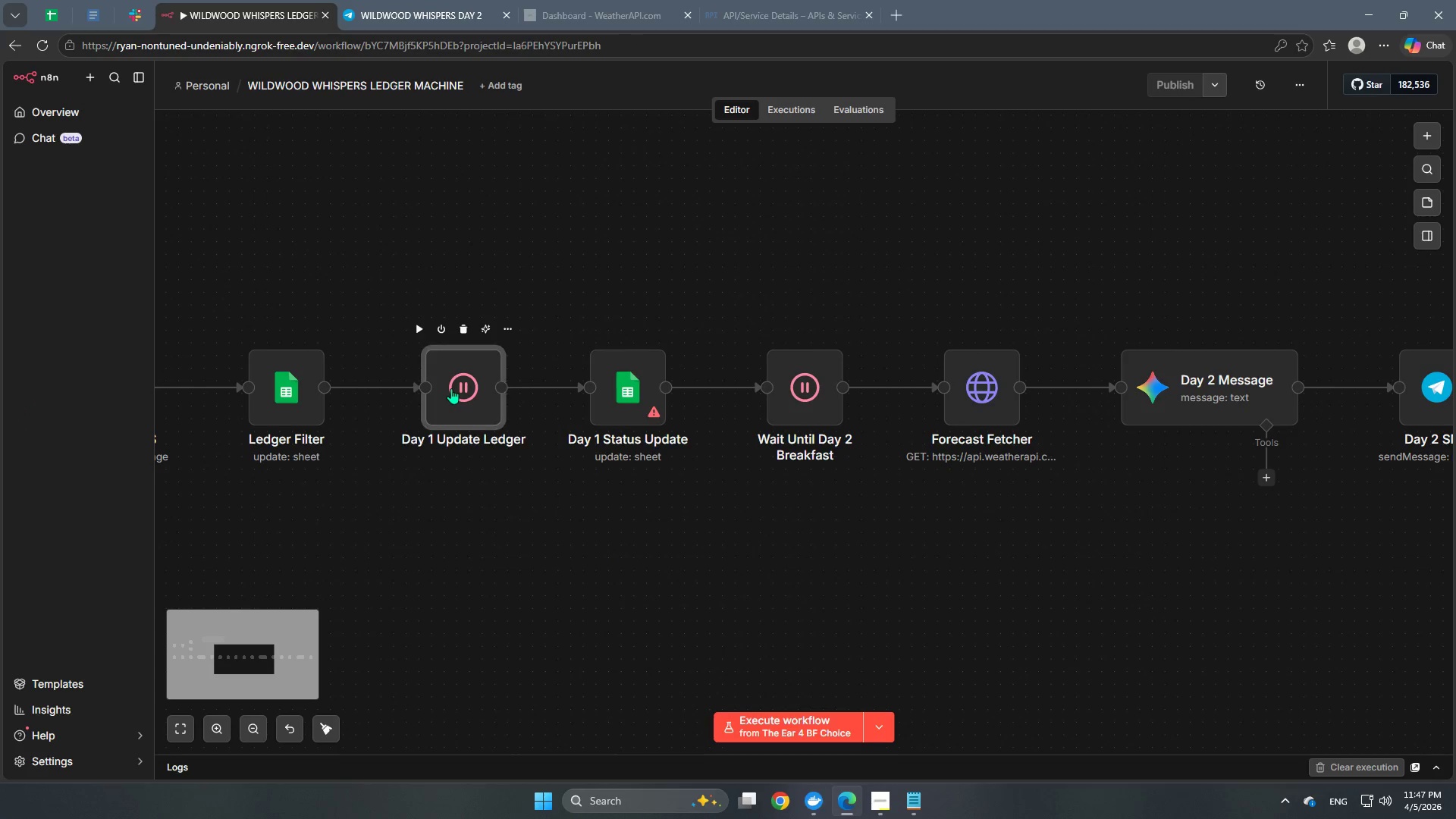 
double_click([451, 388])
 